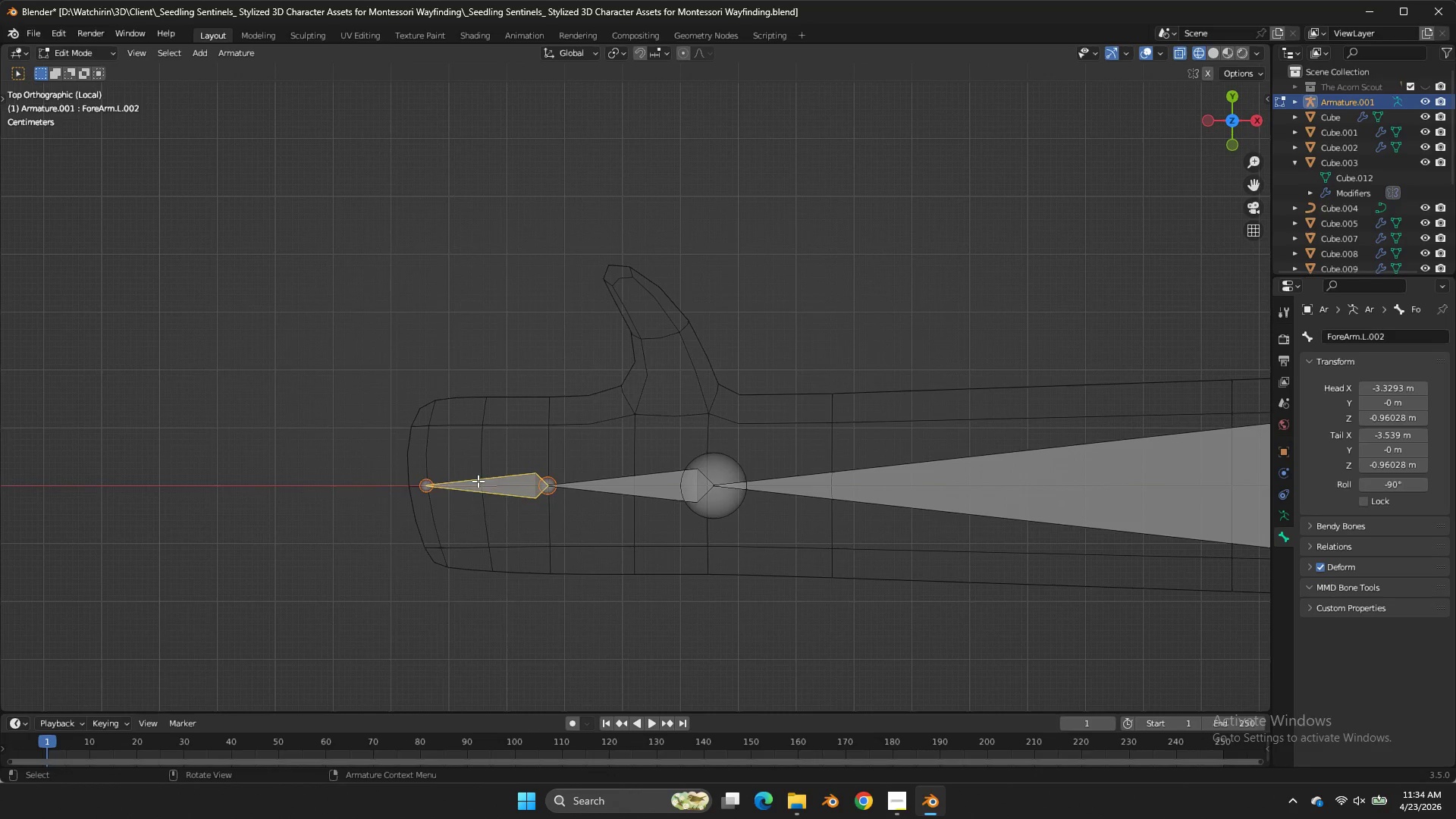 
triple_click([478, 481])
 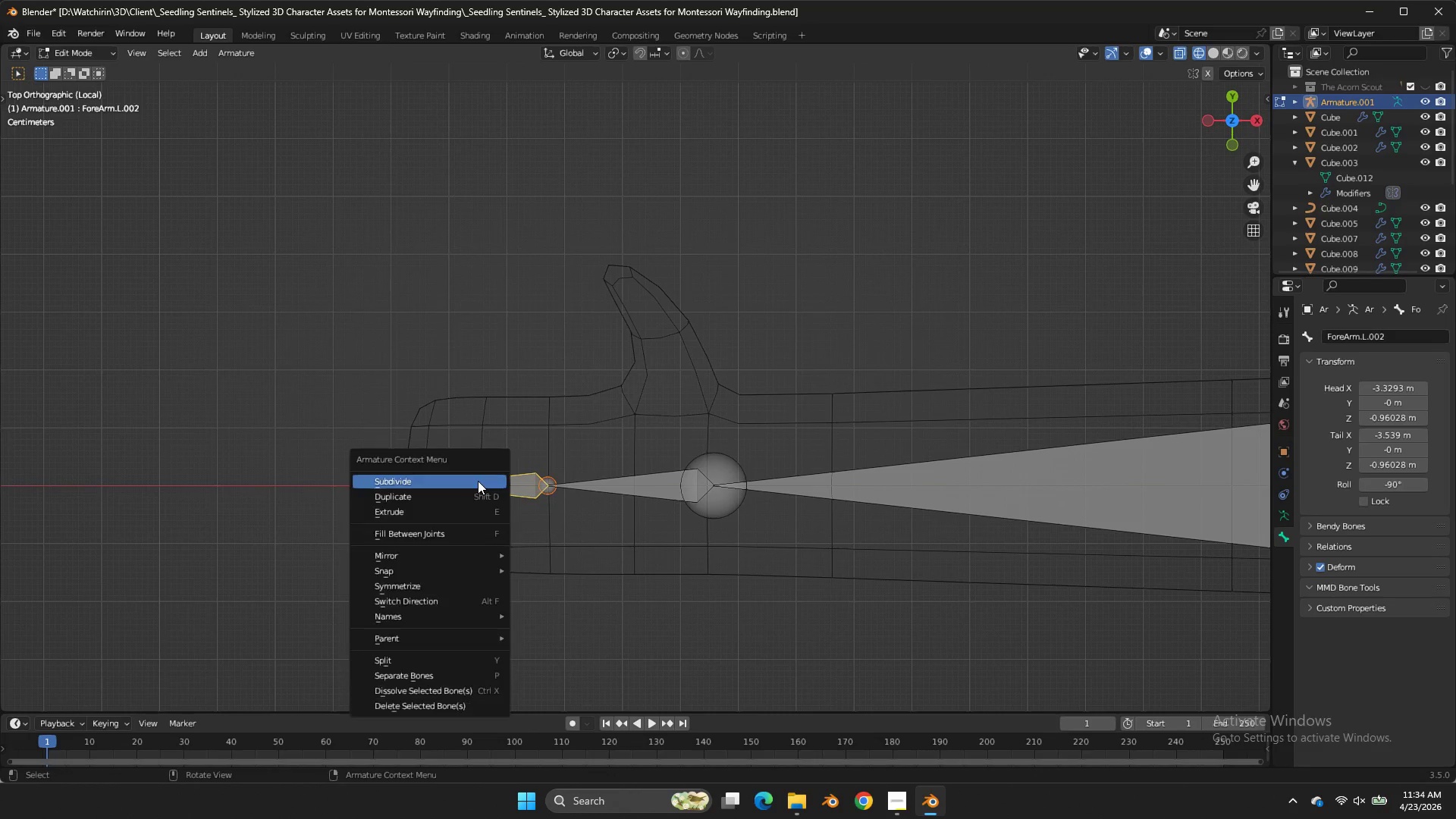 
right_click([478, 481])
 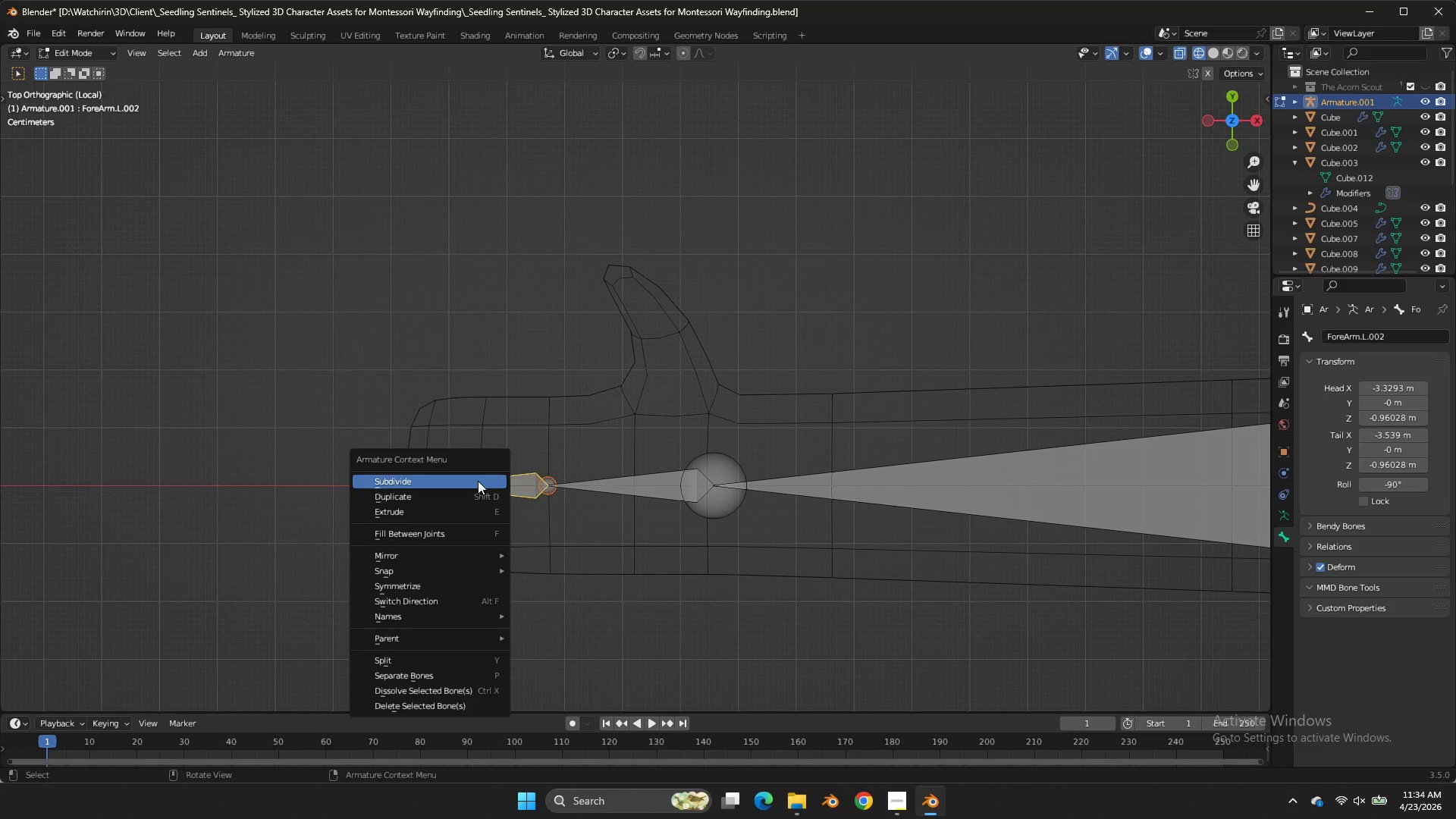 
left_click([478, 481])
 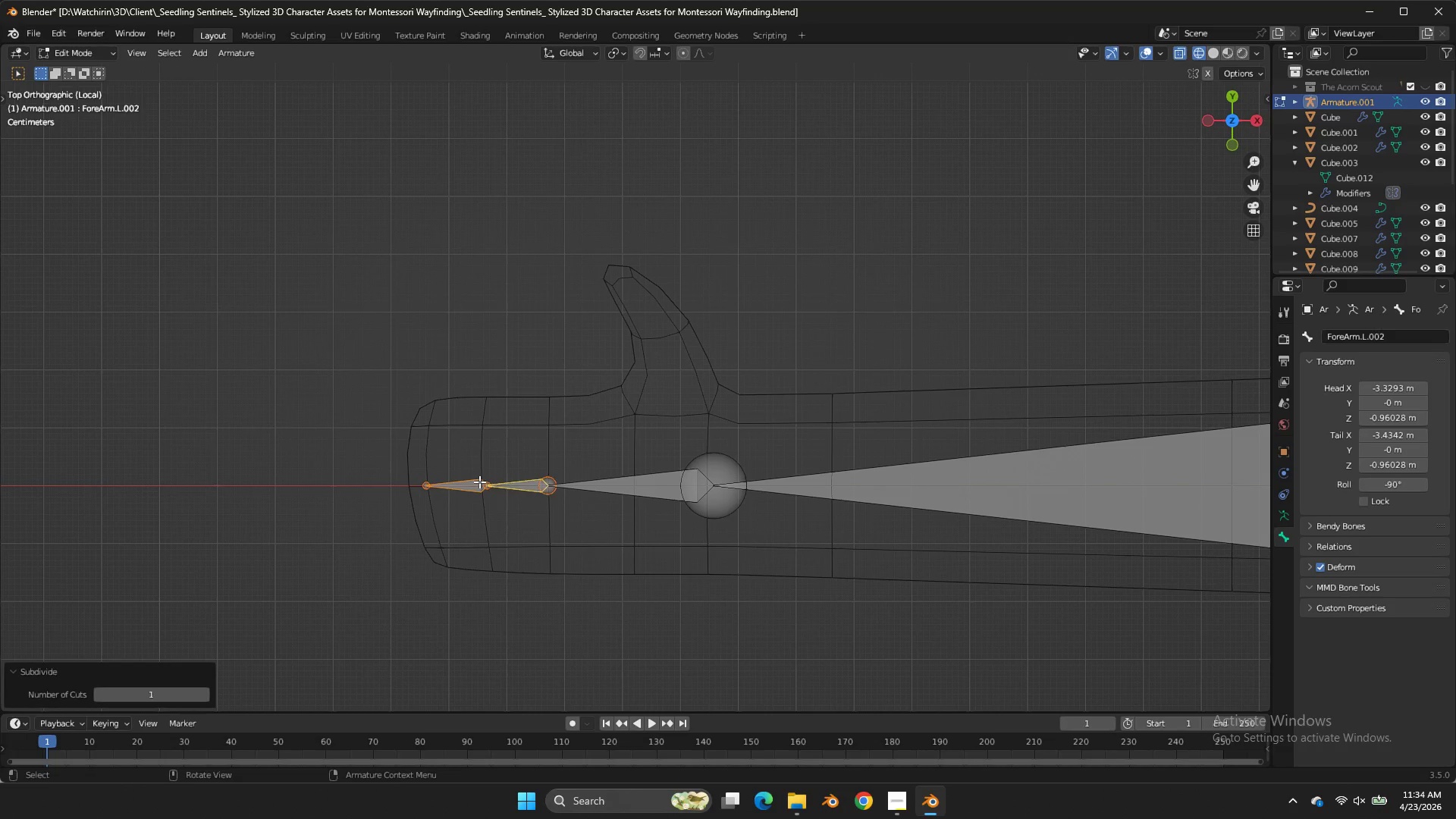 
double_click([479, 482])
 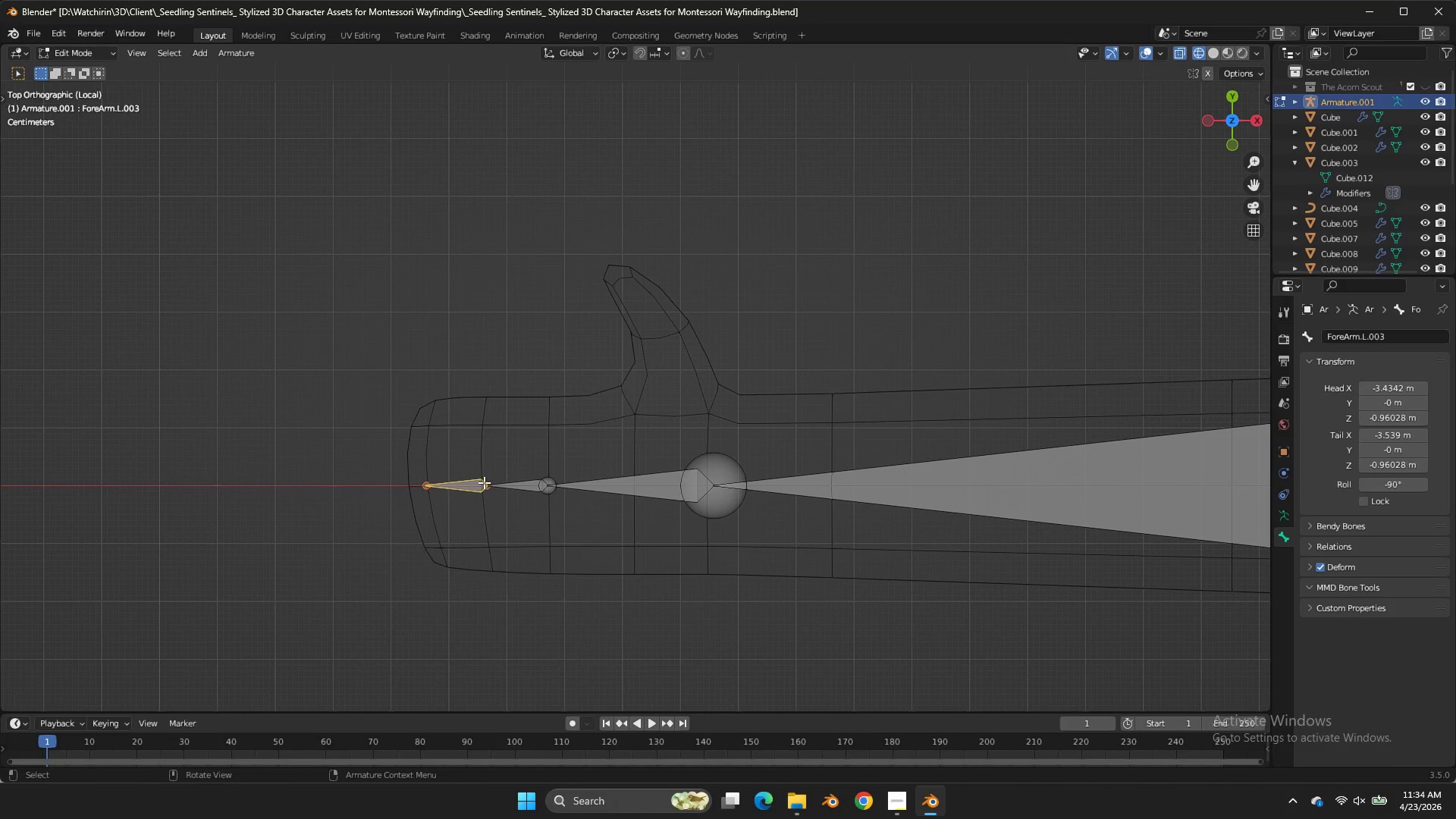 
triple_click([484, 482])
 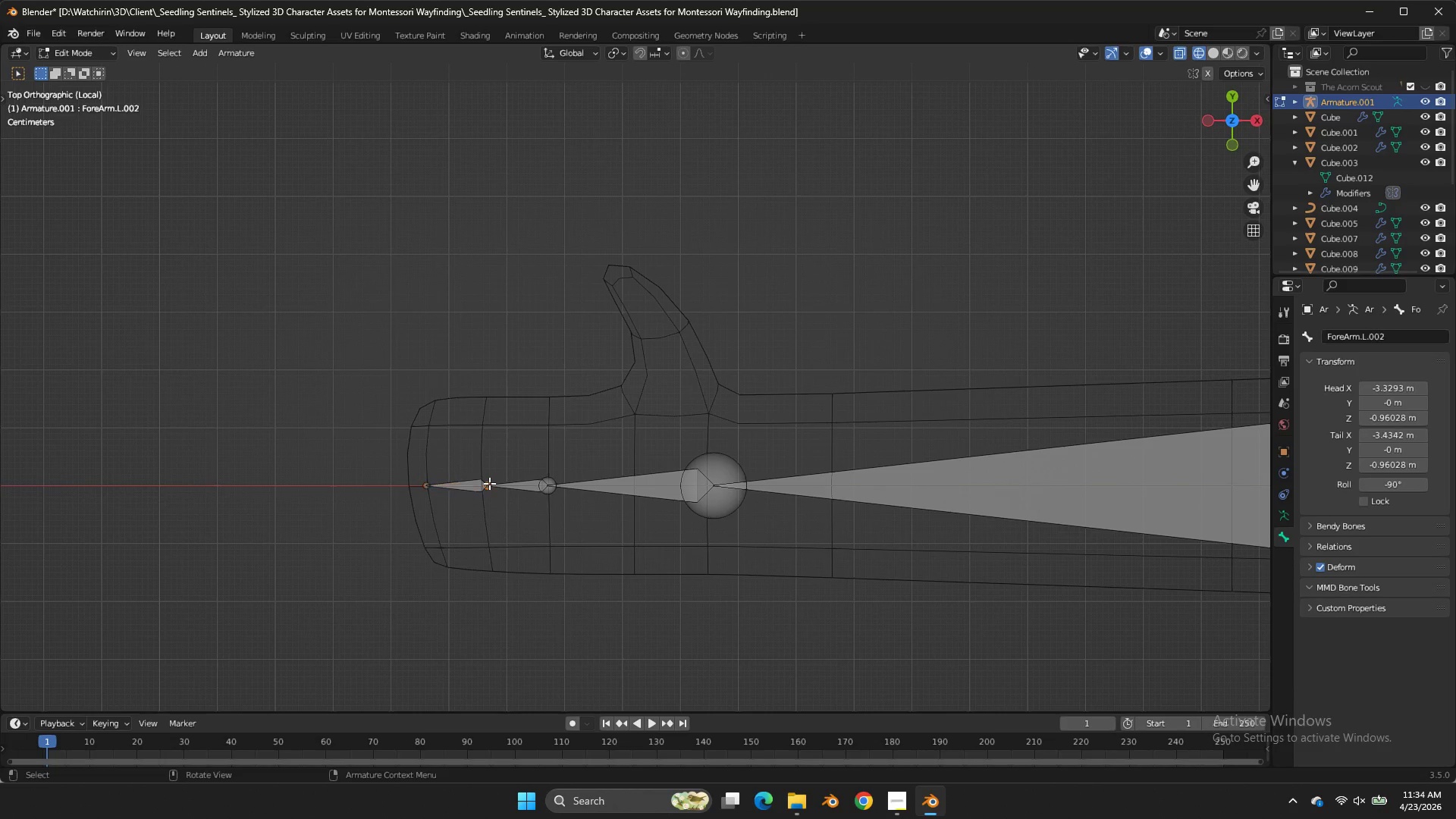 
triple_click([484, 482])
 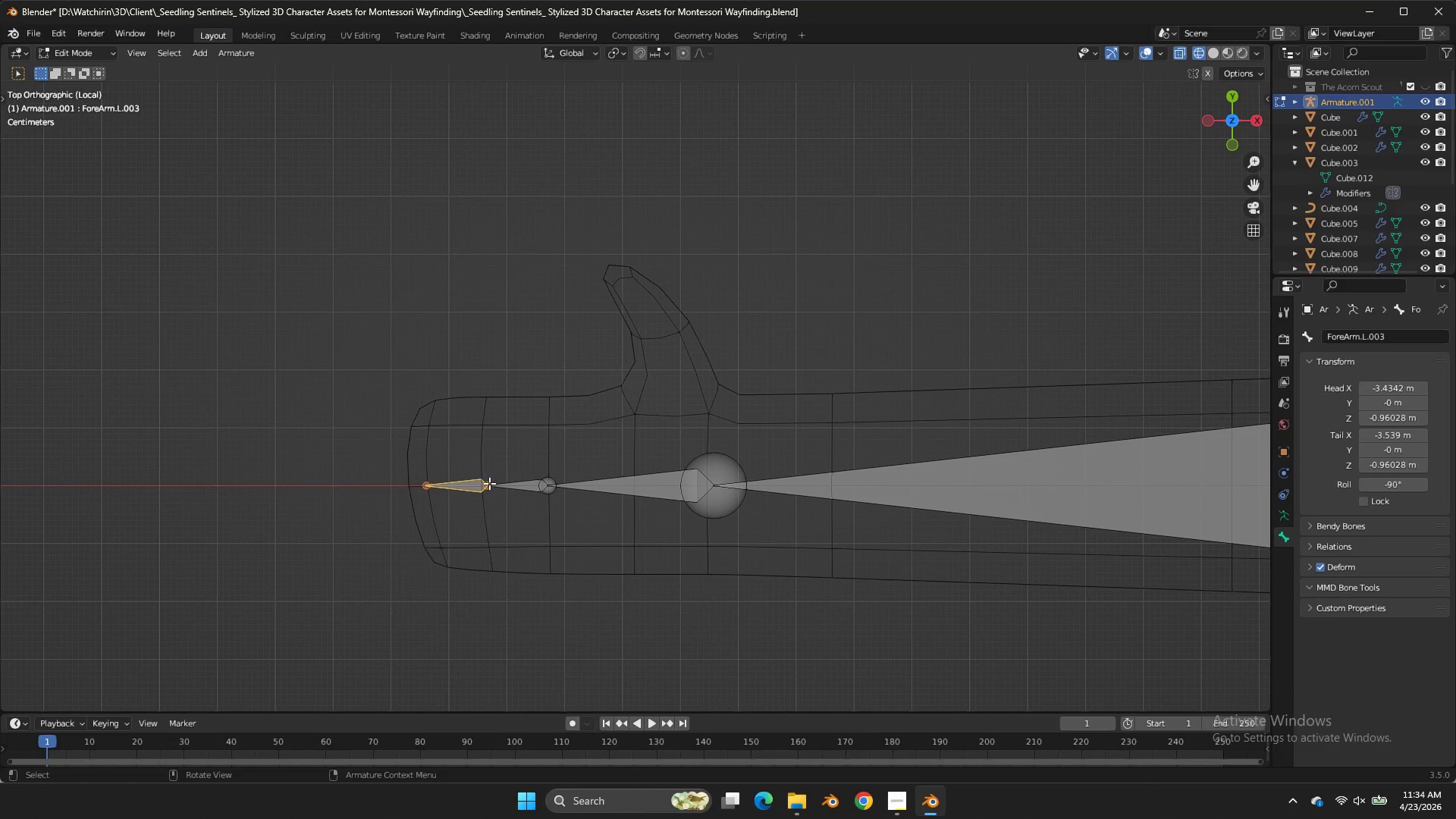 
triple_click([489, 483])
 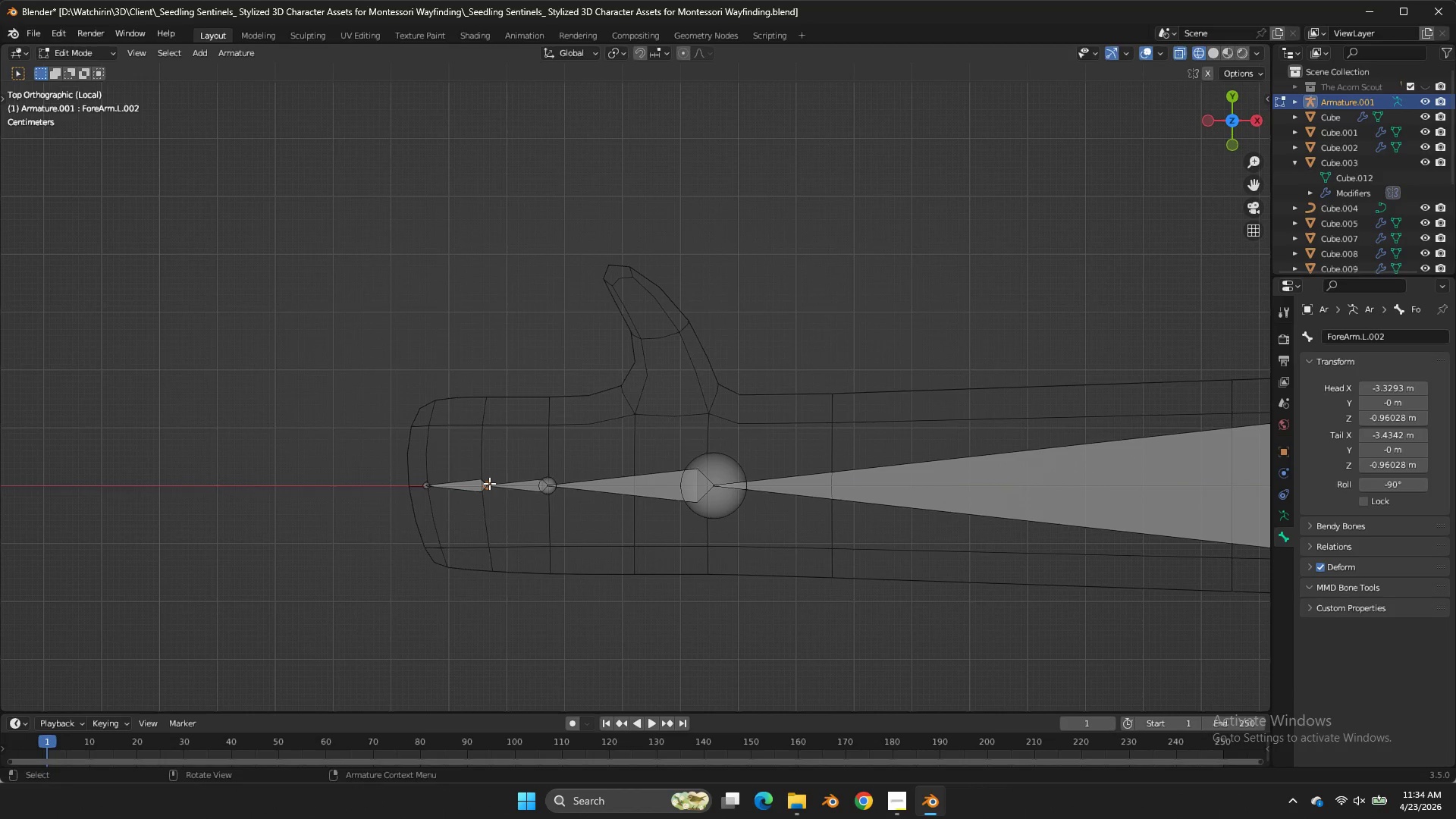 
type(gx)
 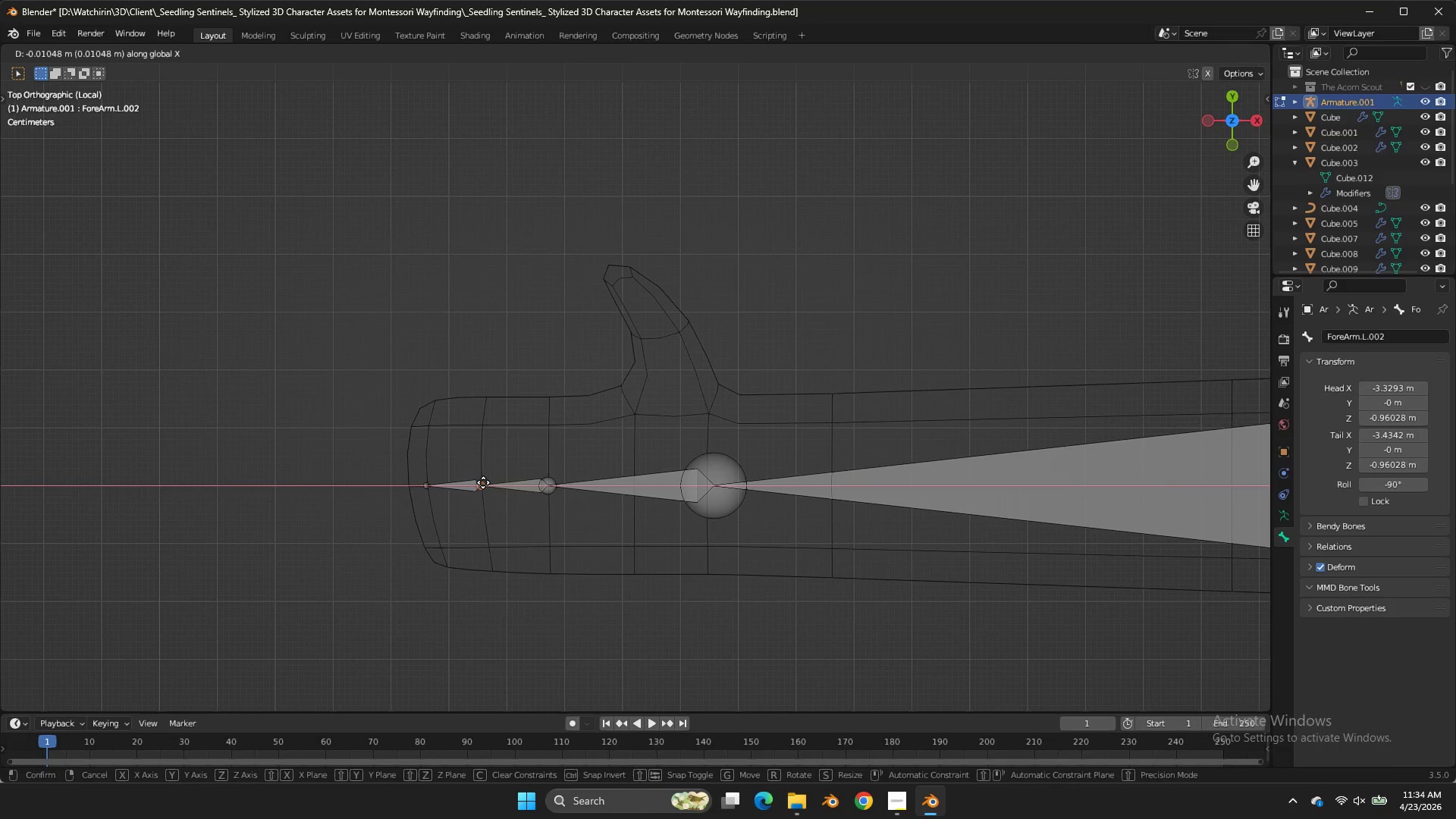 
left_click([483, 482])
 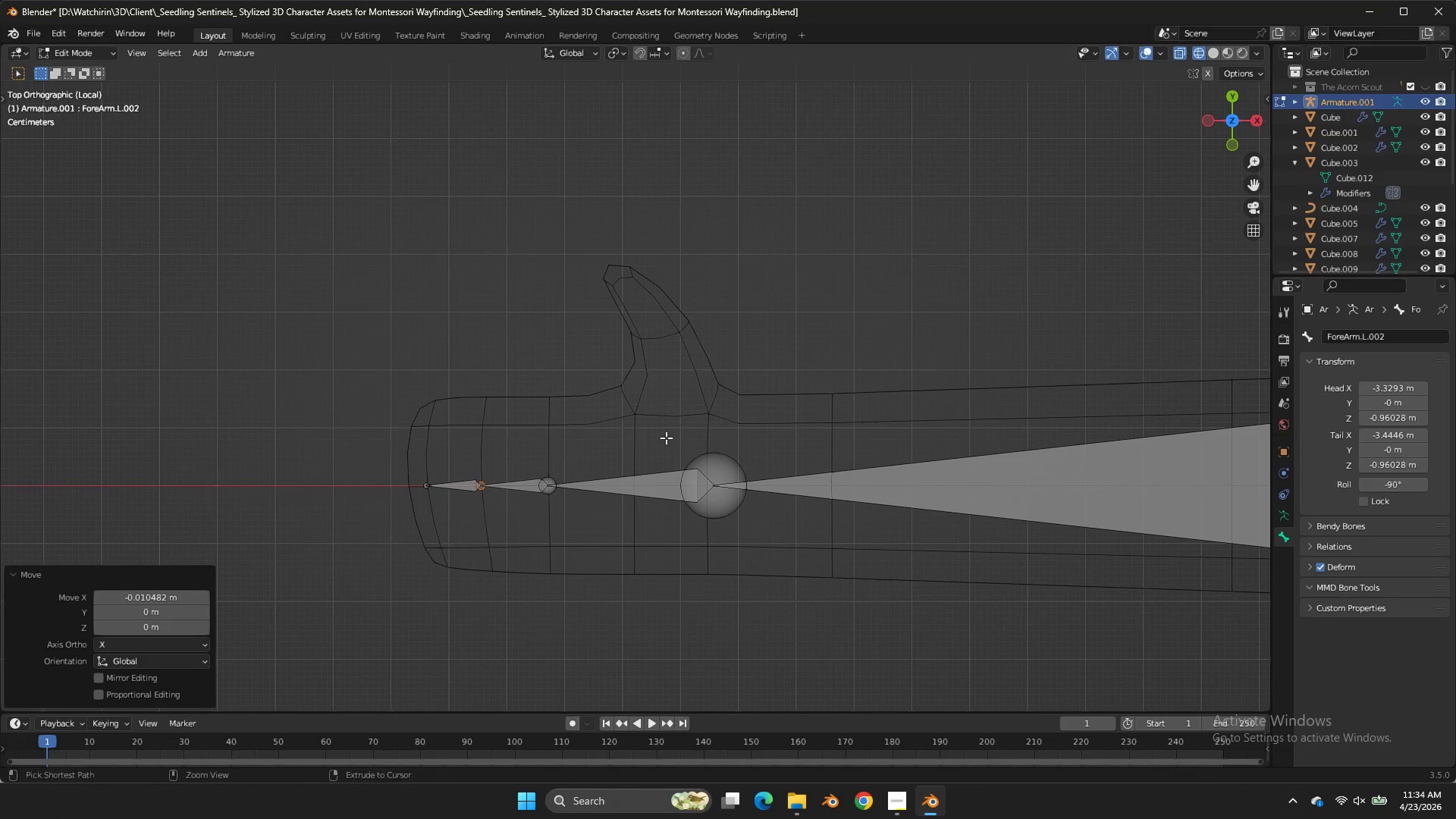 
key(Control+ControlLeft)
 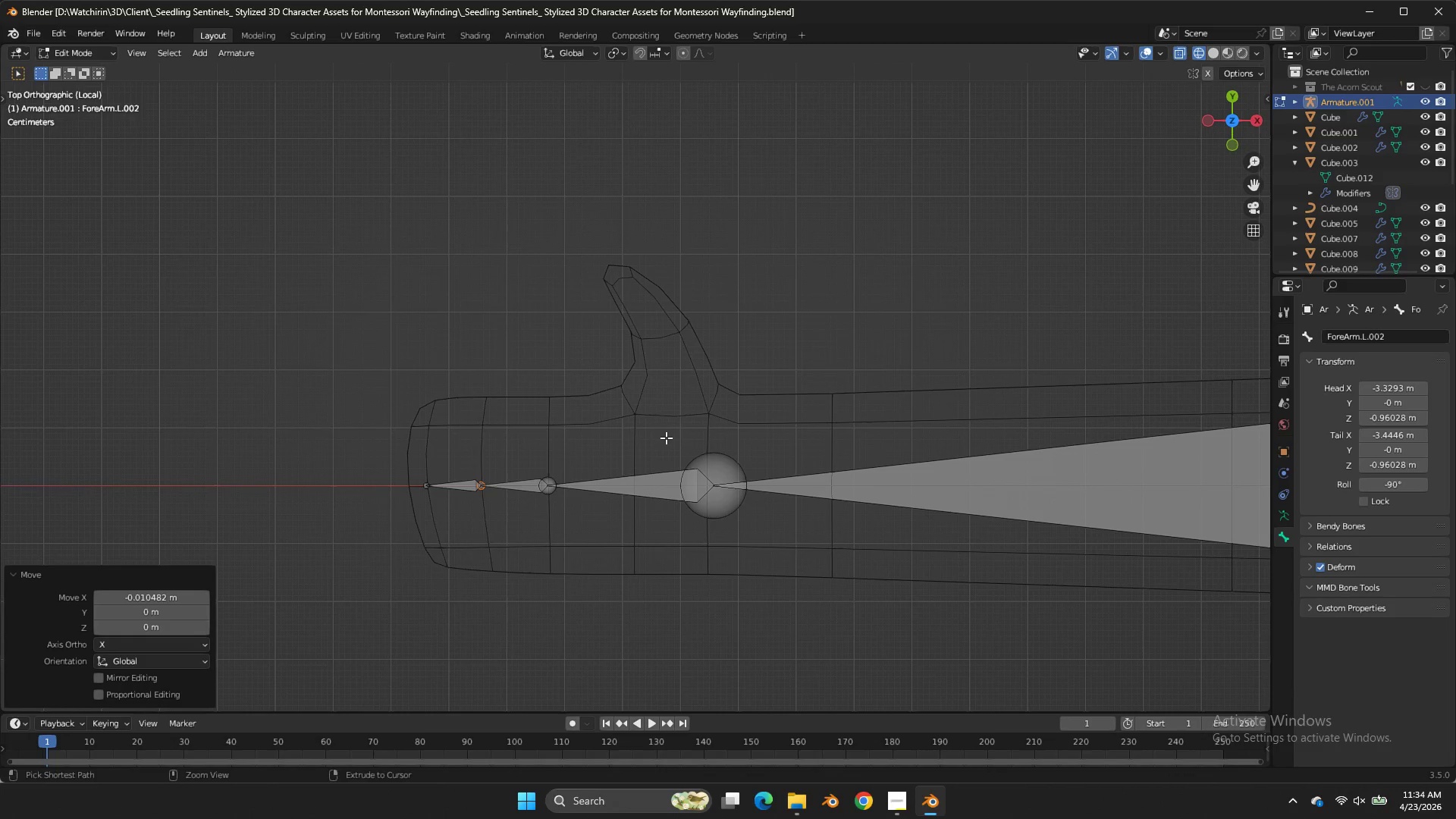 
key(Control+S)
 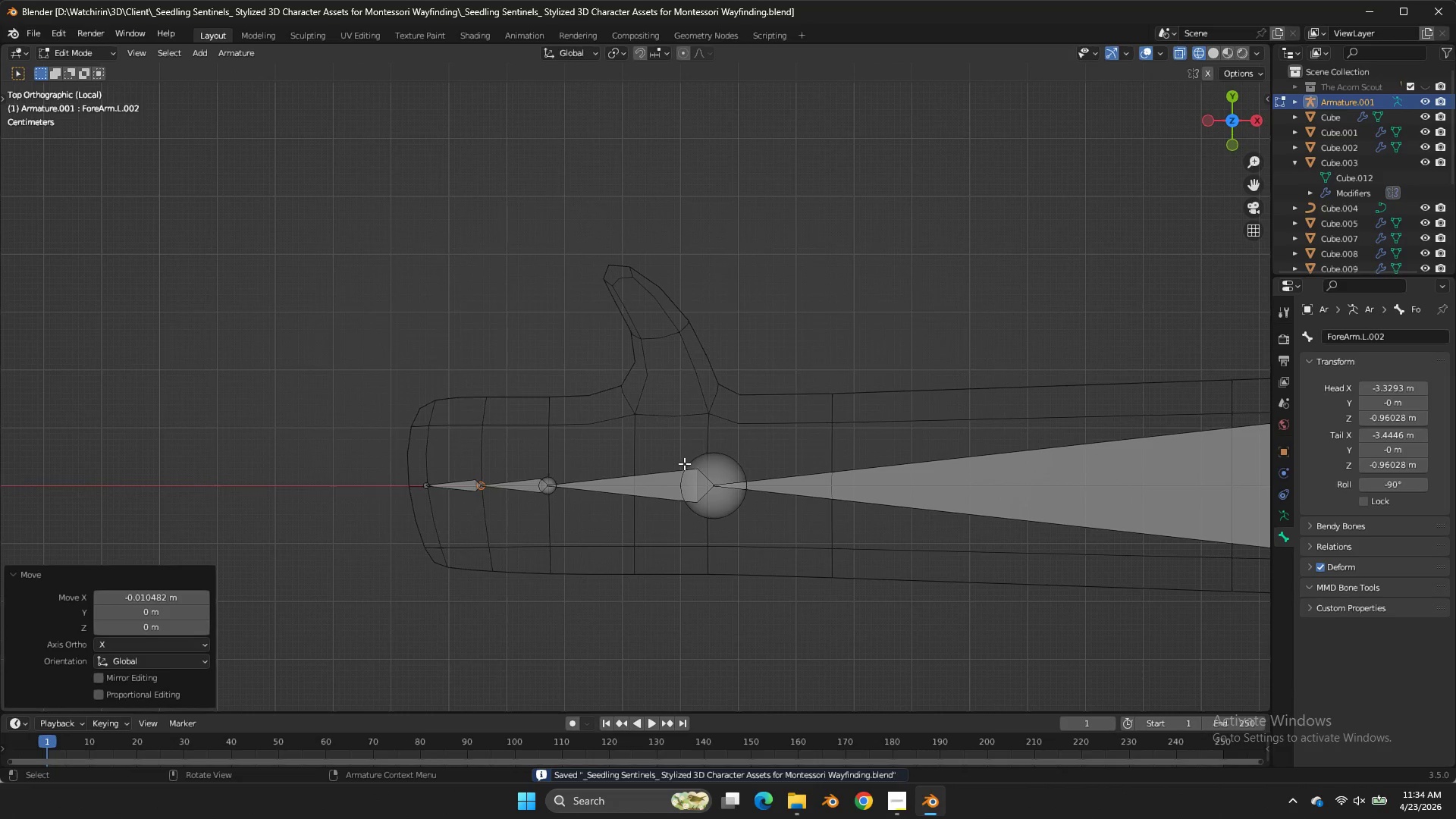 
double_click([684, 463])
 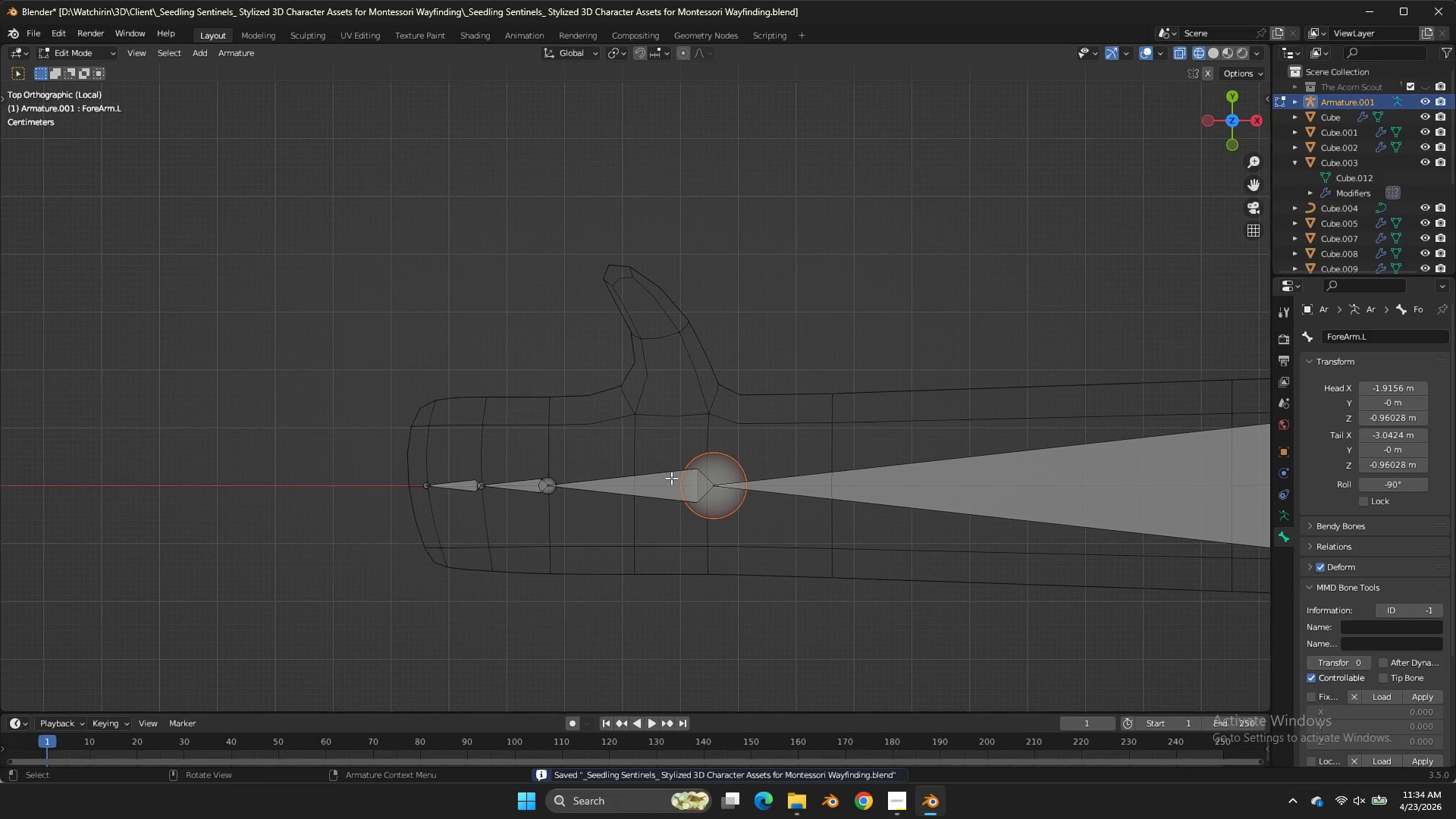 
double_click([668, 479])
 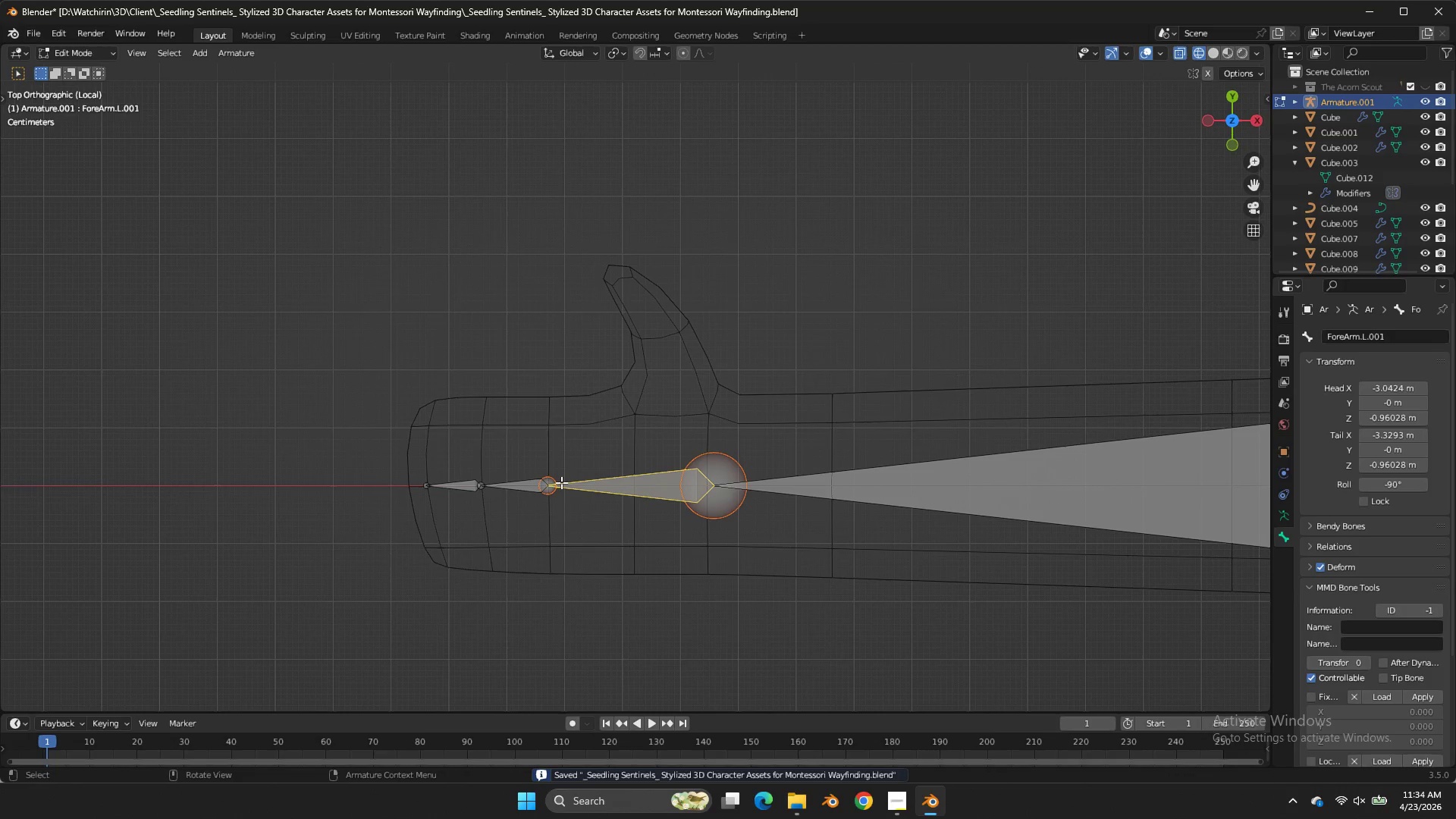 
double_click([561, 482])
 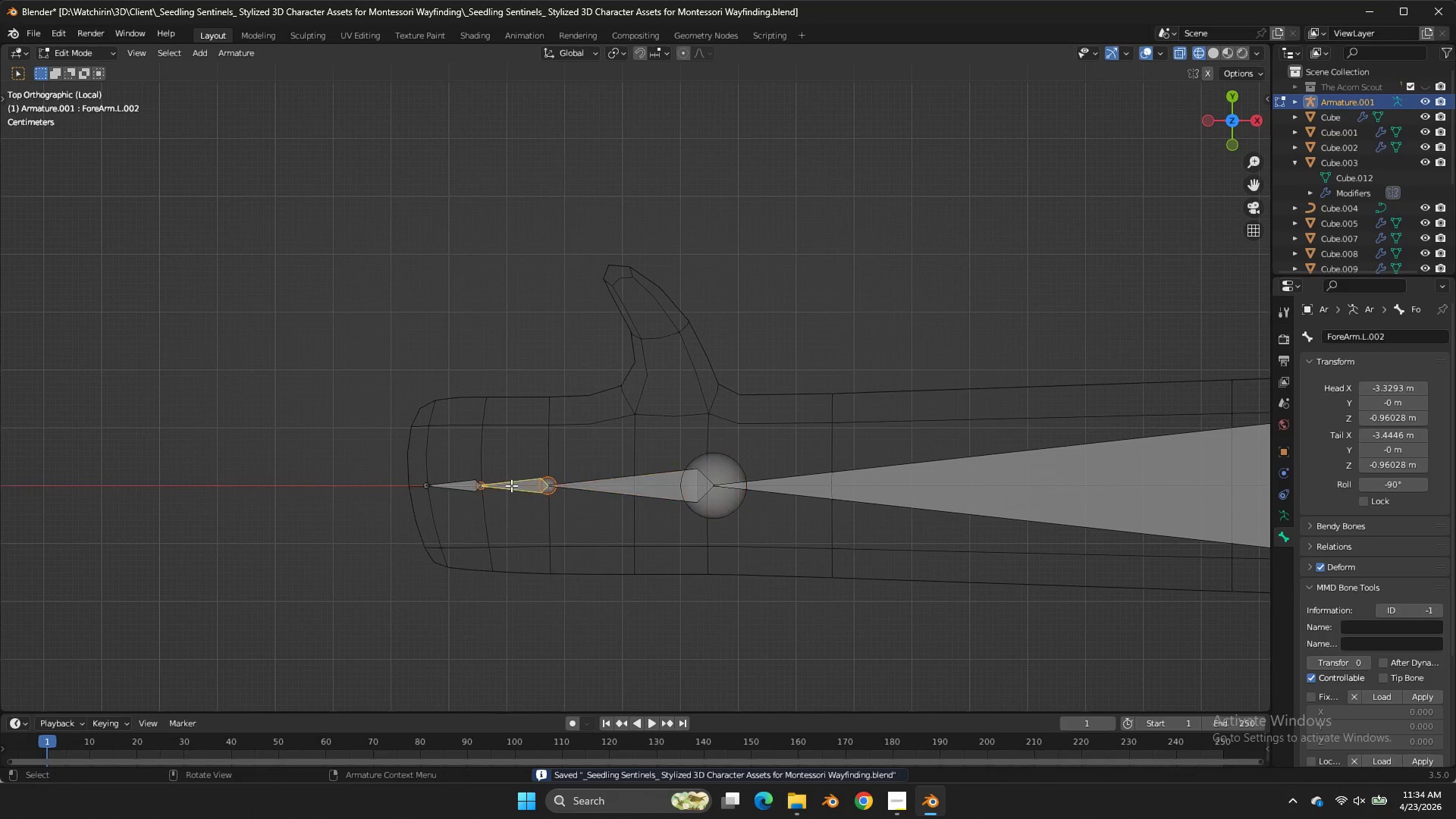 
triple_click([511, 485])
 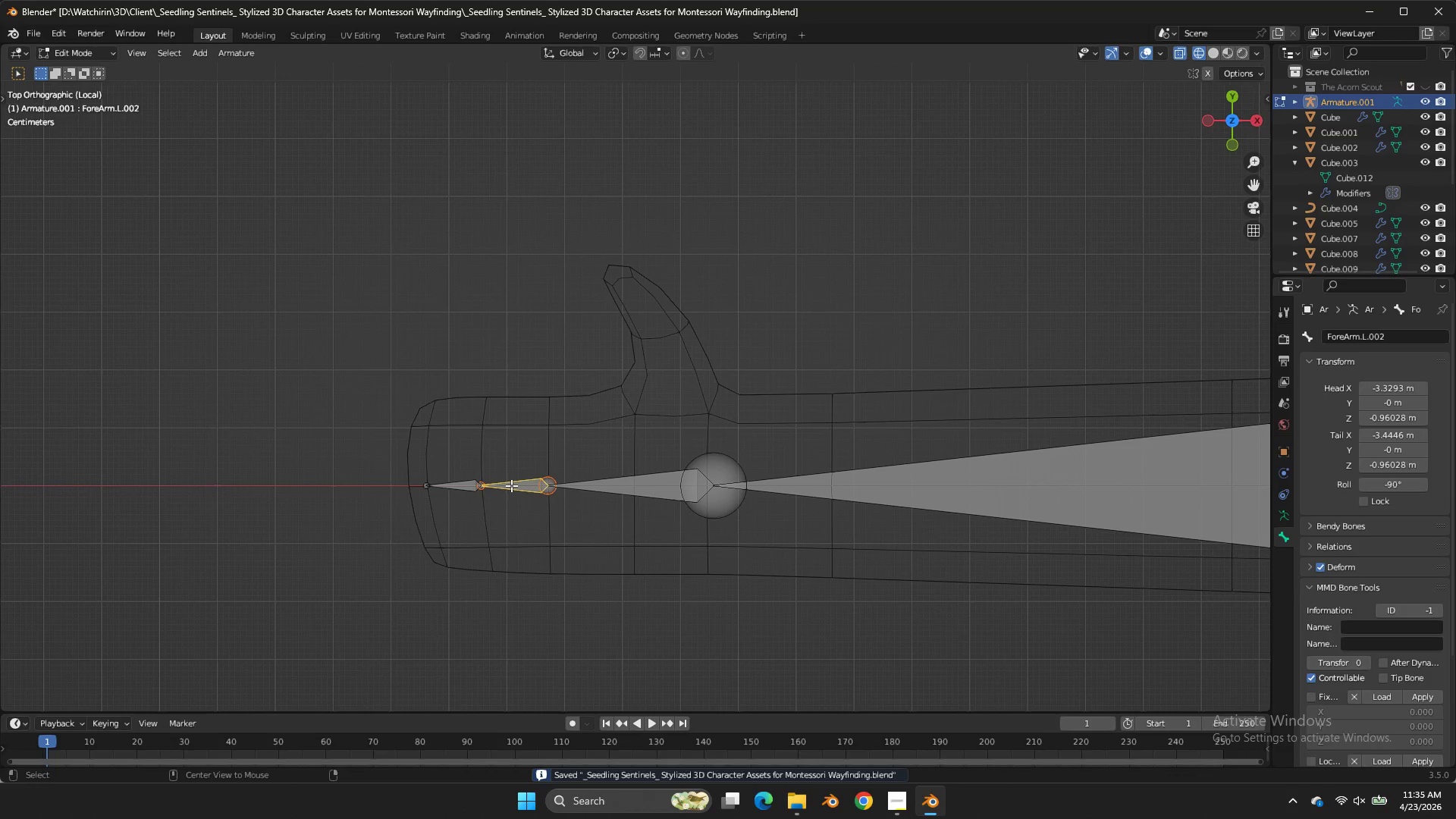 
triple_click([511, 485])
 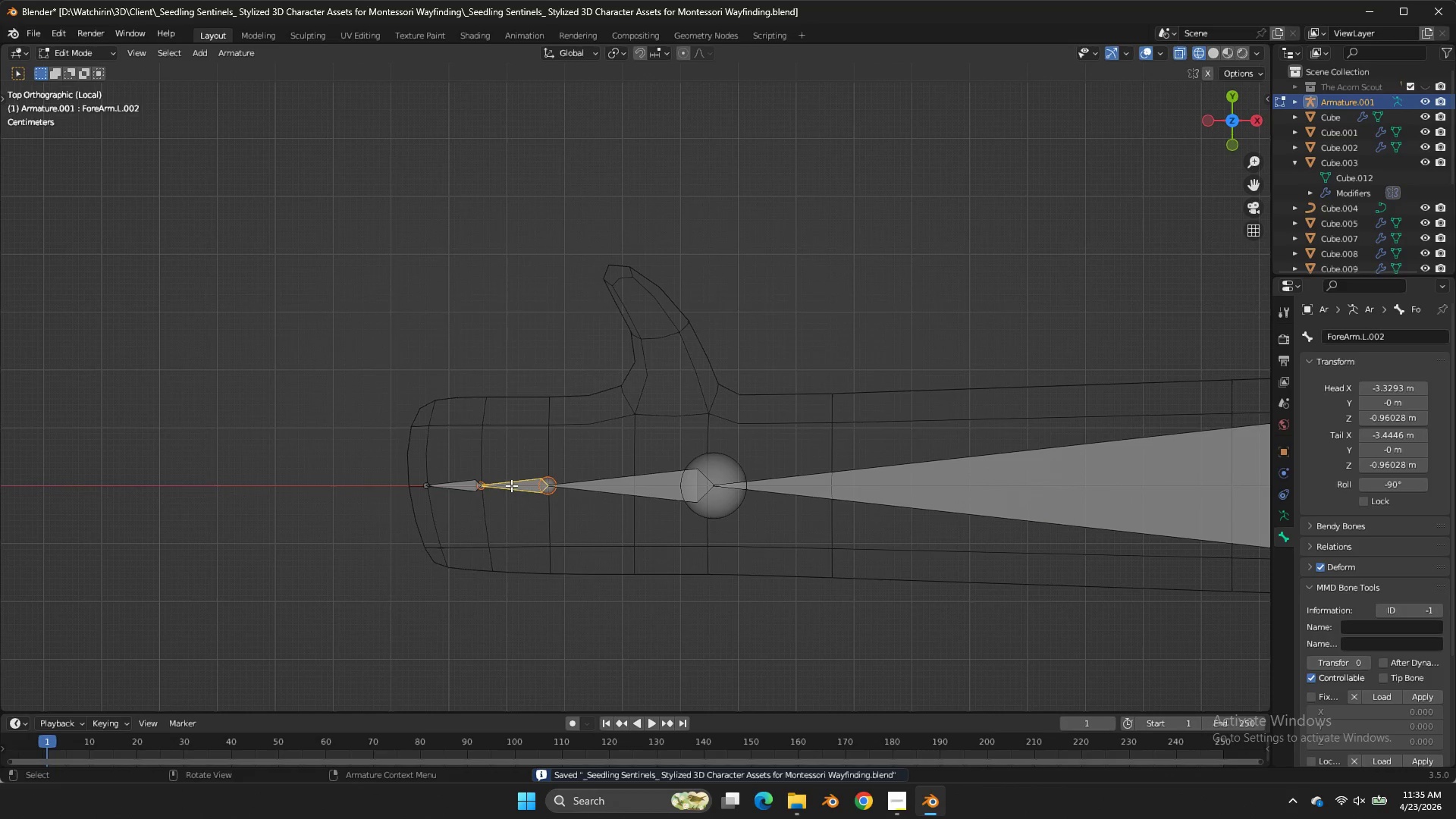 
key(Alt+P)
 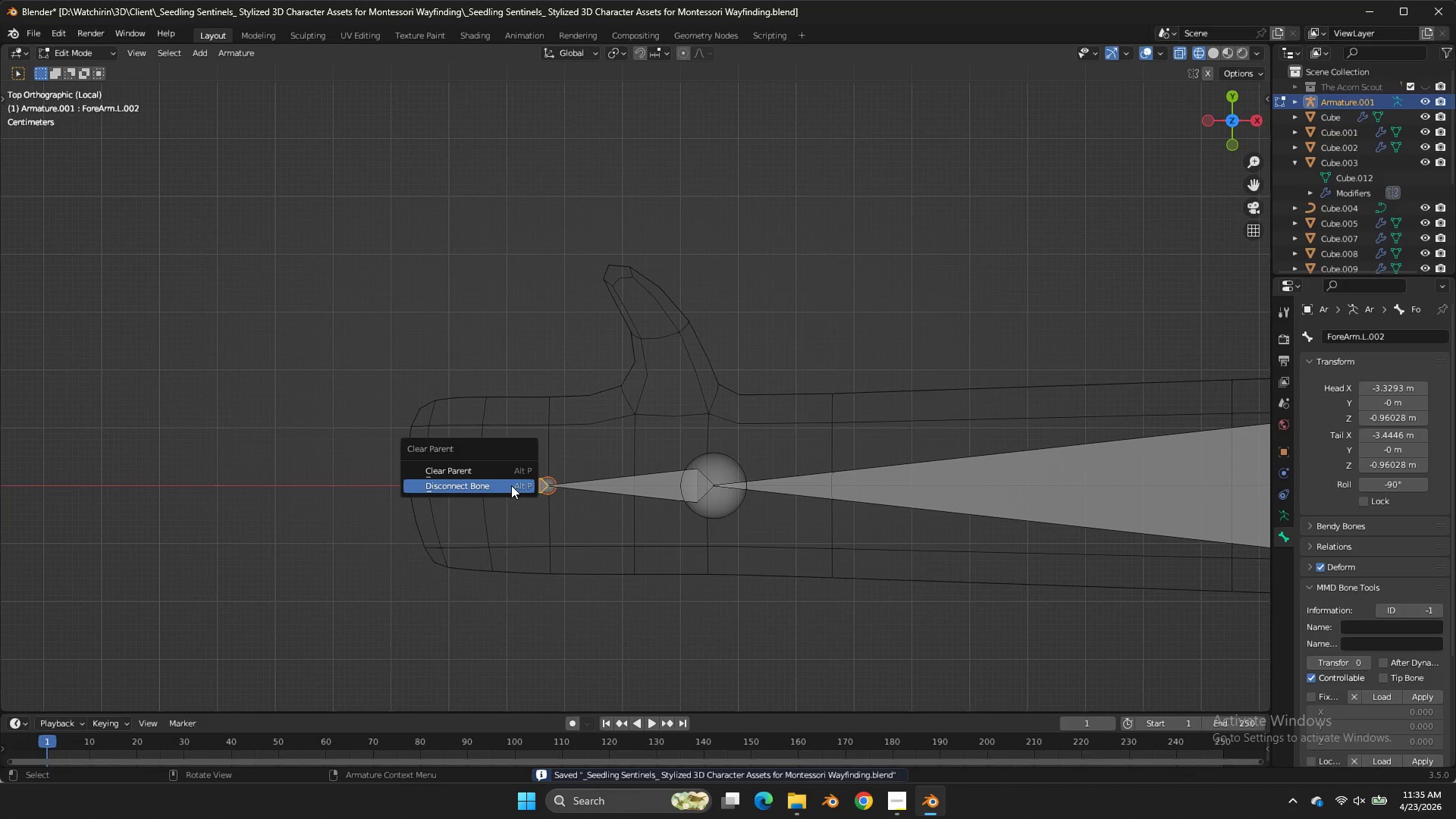 
left_click([511, 485])
 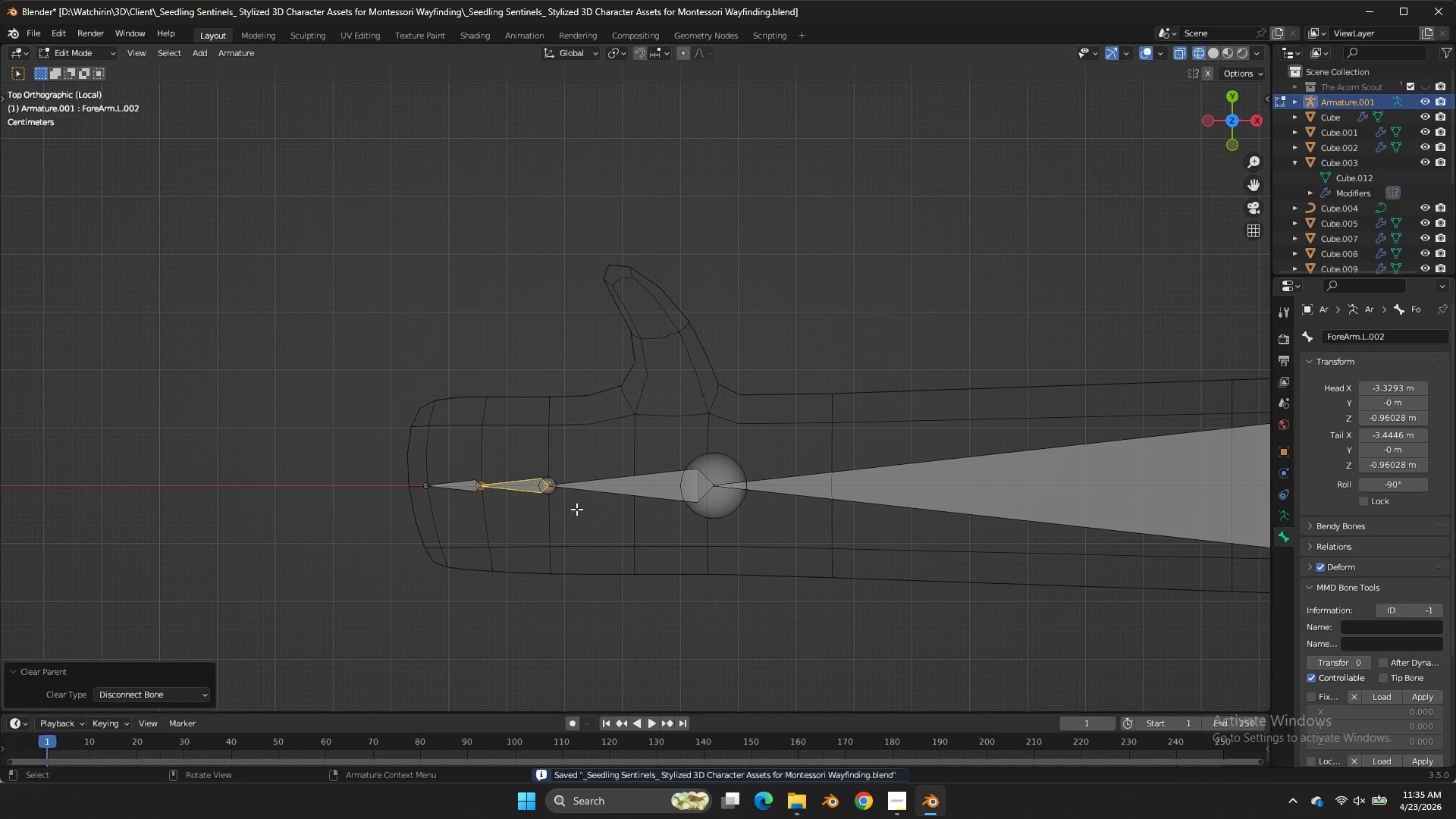 
double_click([576, 509])
 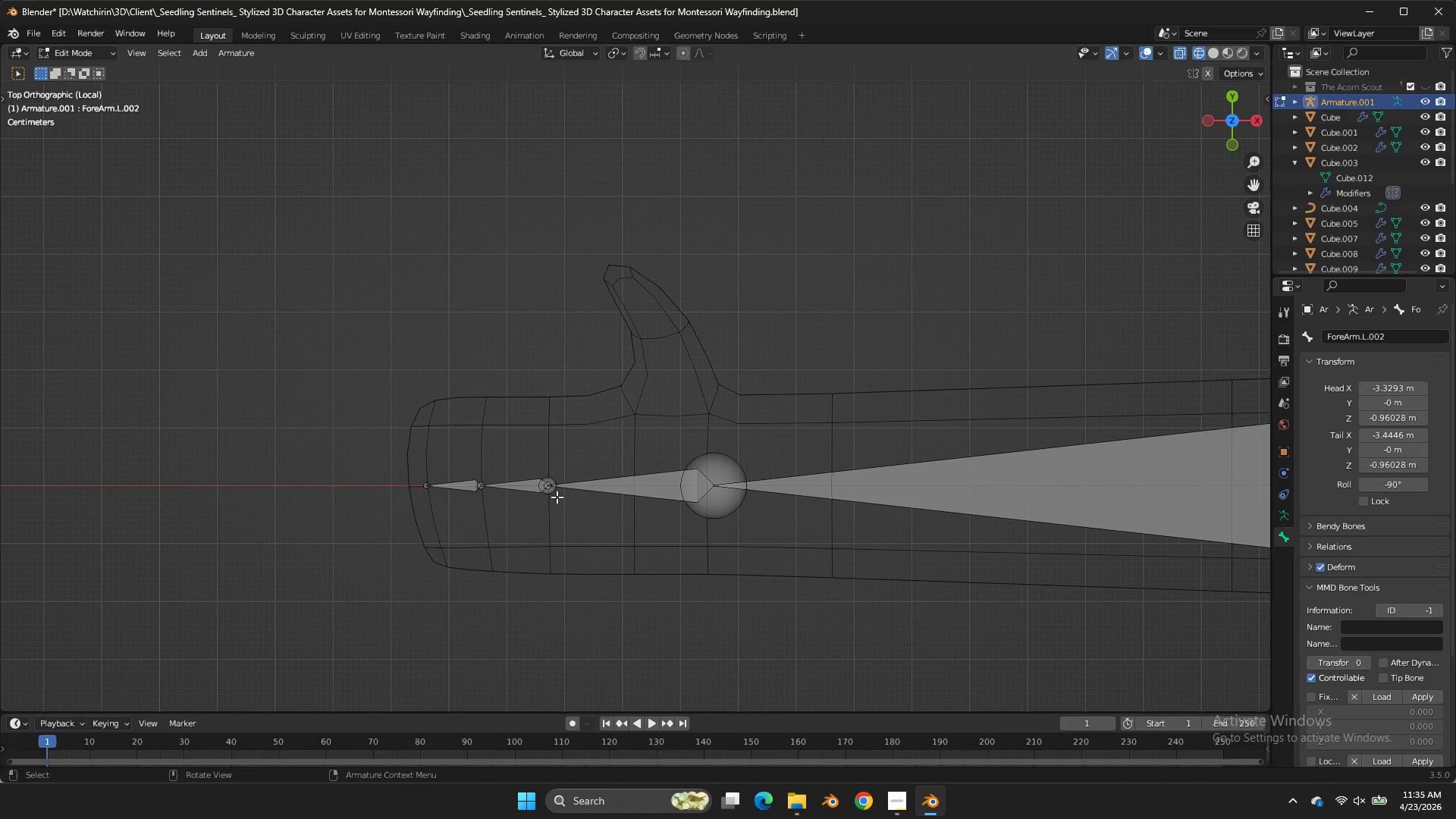 
triple_click([557, 497])
 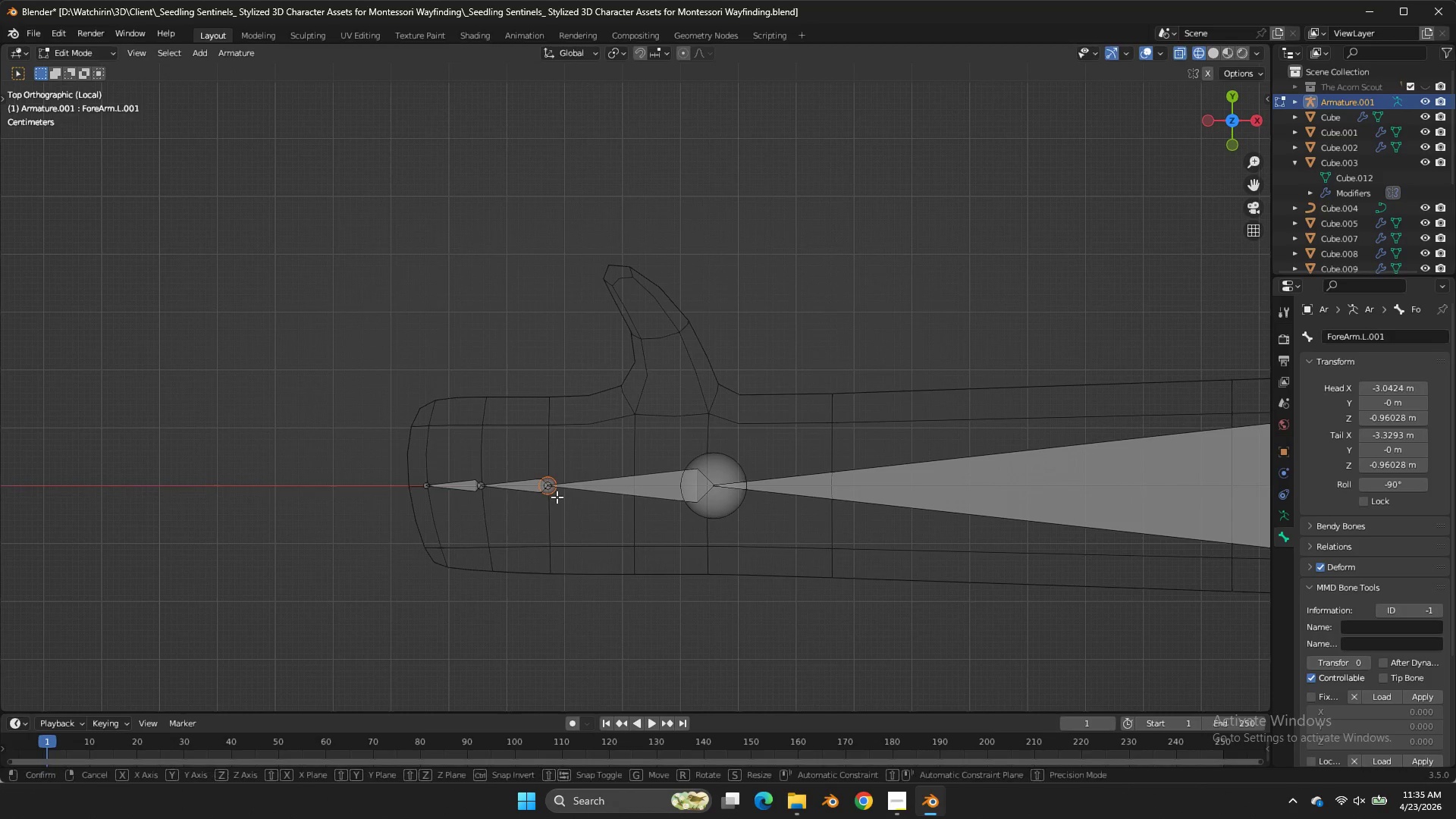 
type(gx)
 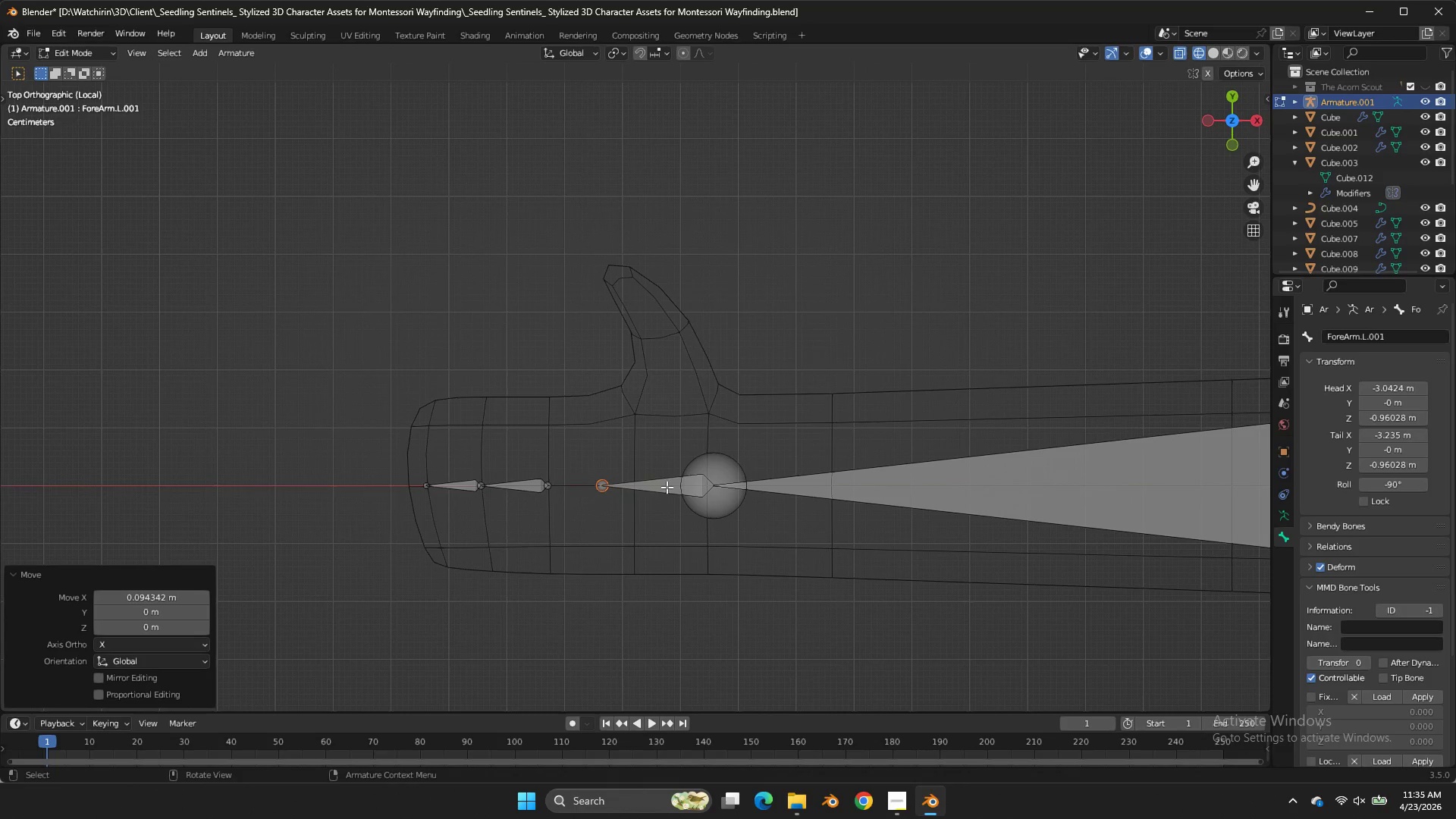 
triple_click([677, 483])
 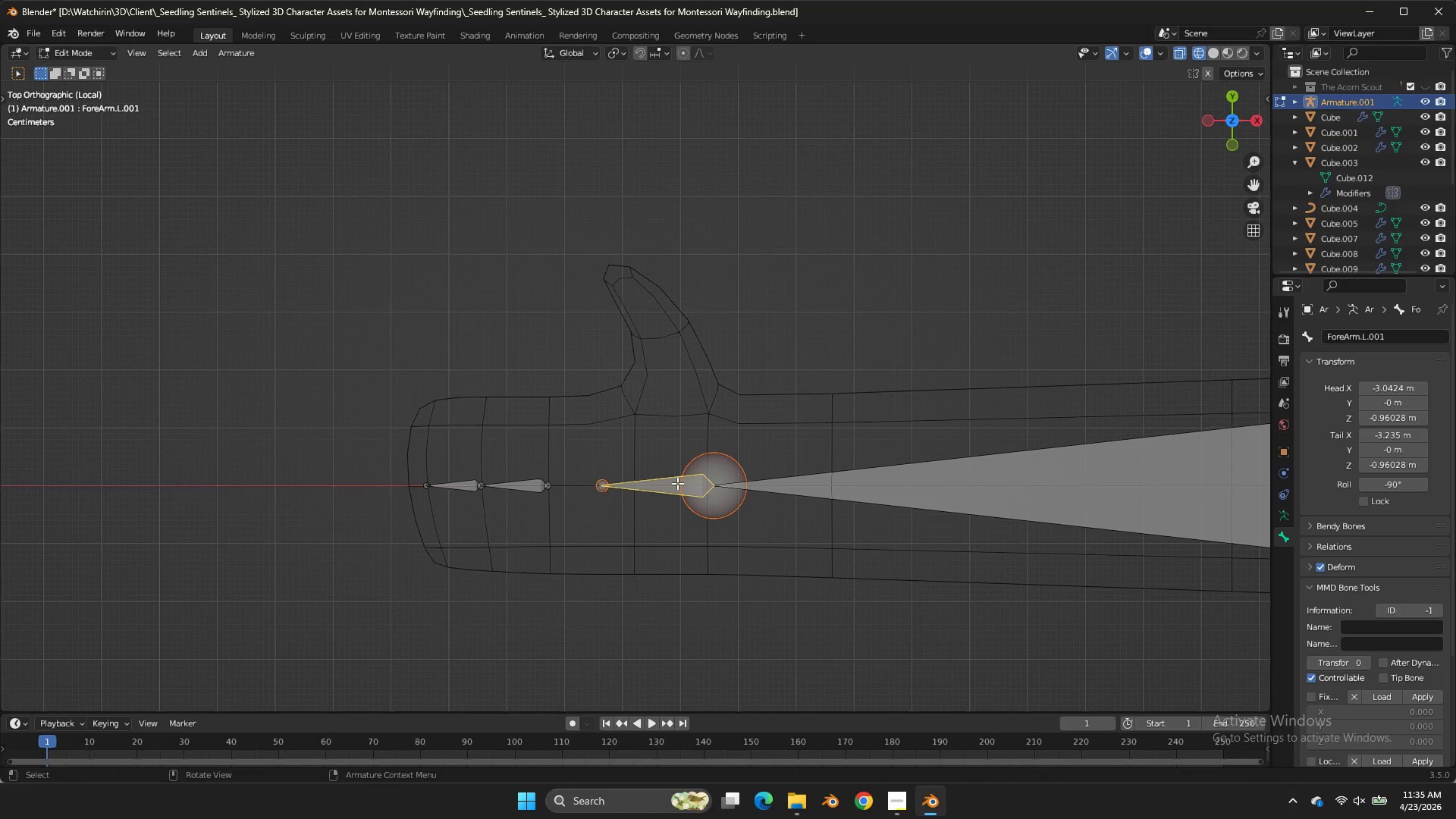 
triple_click([677, 483])
 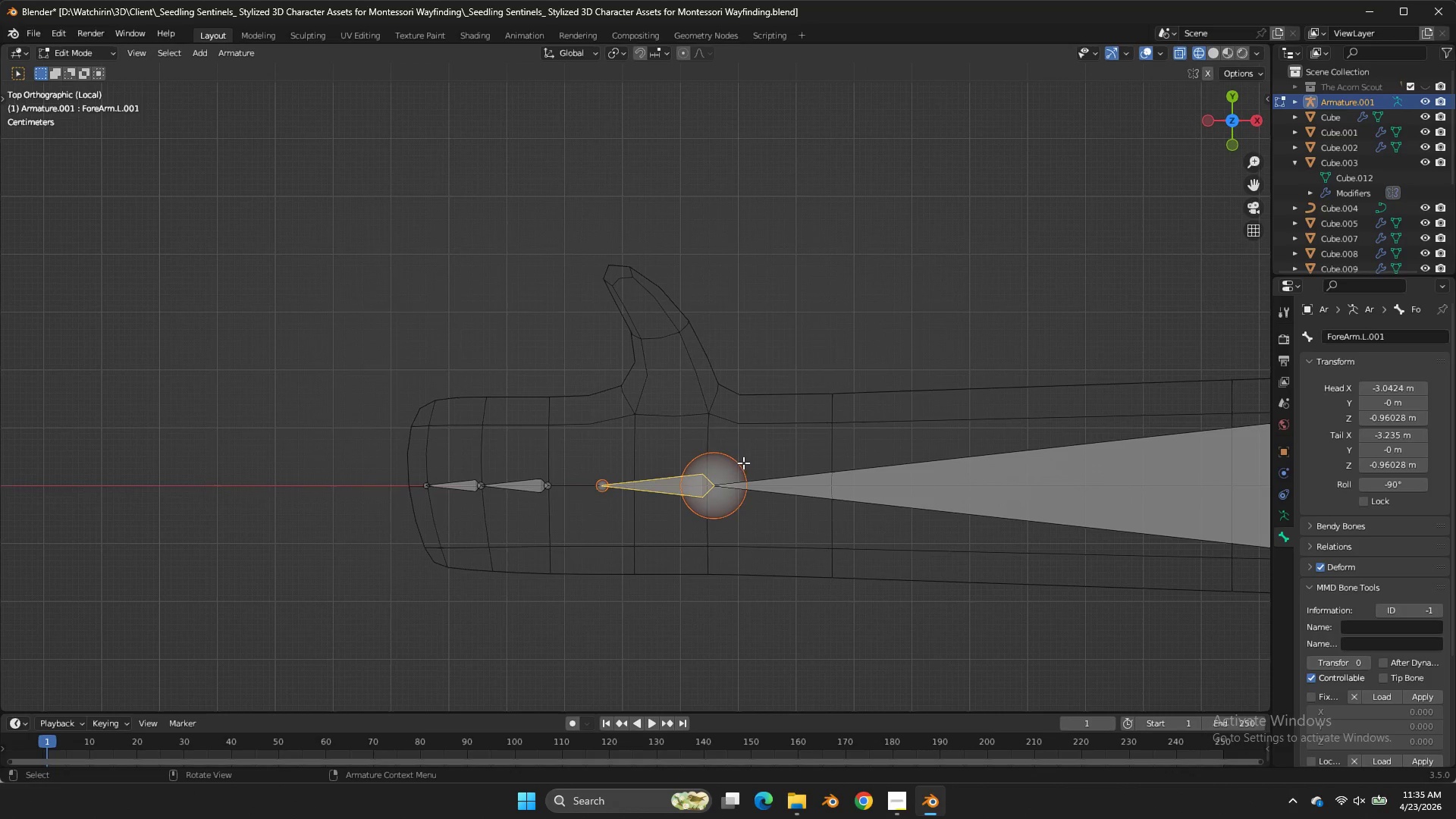 
triple_click([743, 463])
 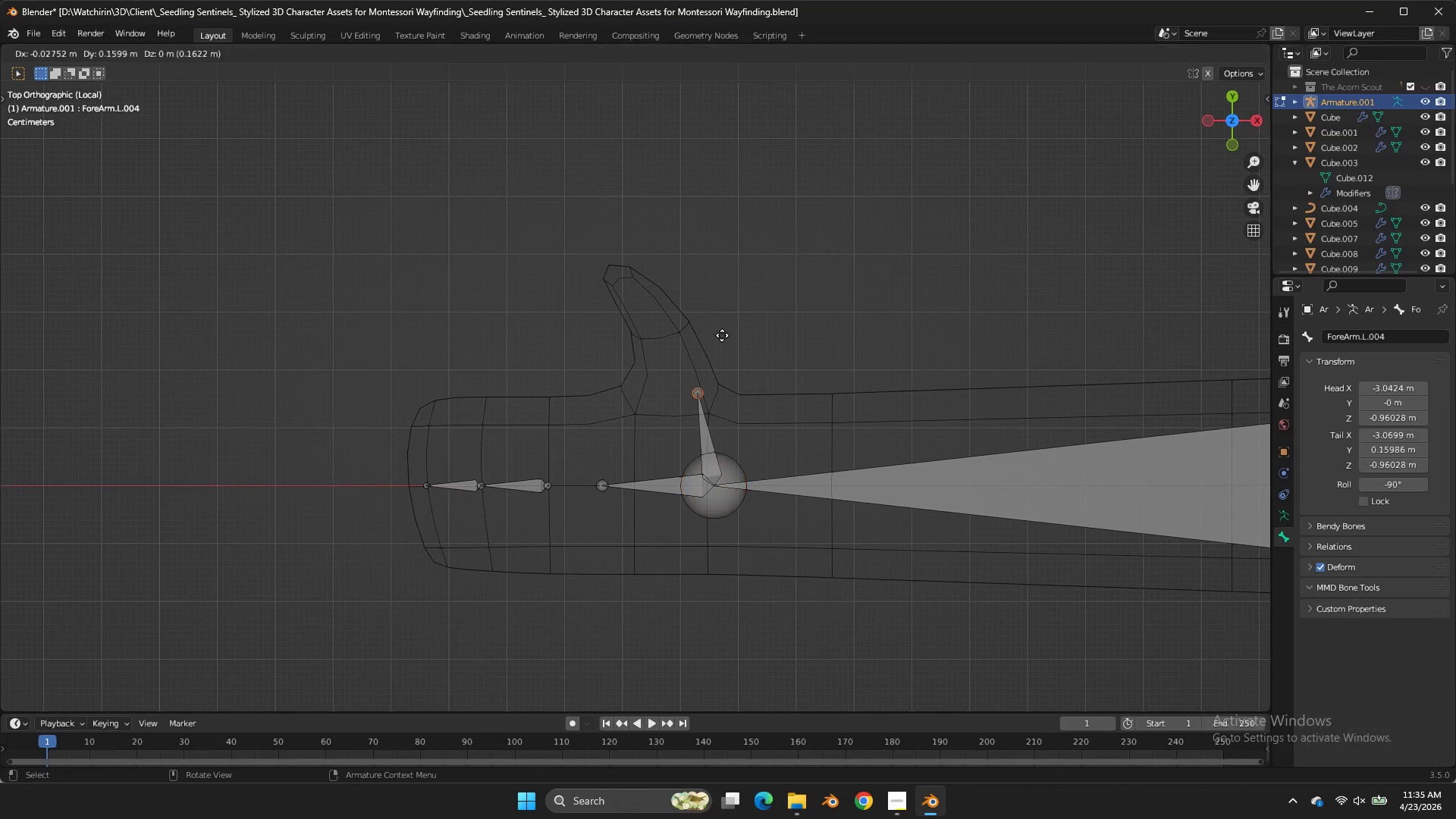 
triple_click([743, 463])
 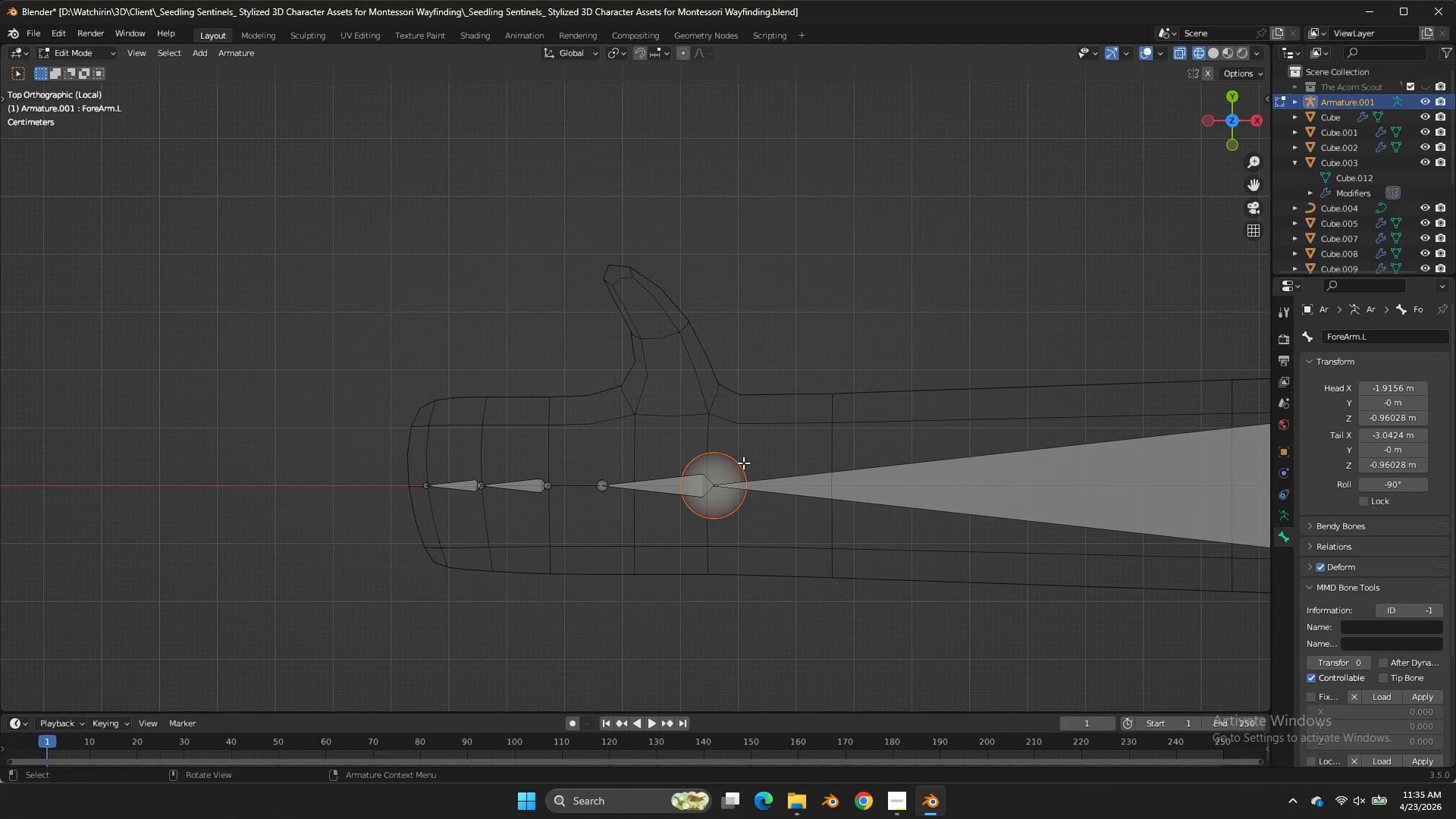 
key(E)
 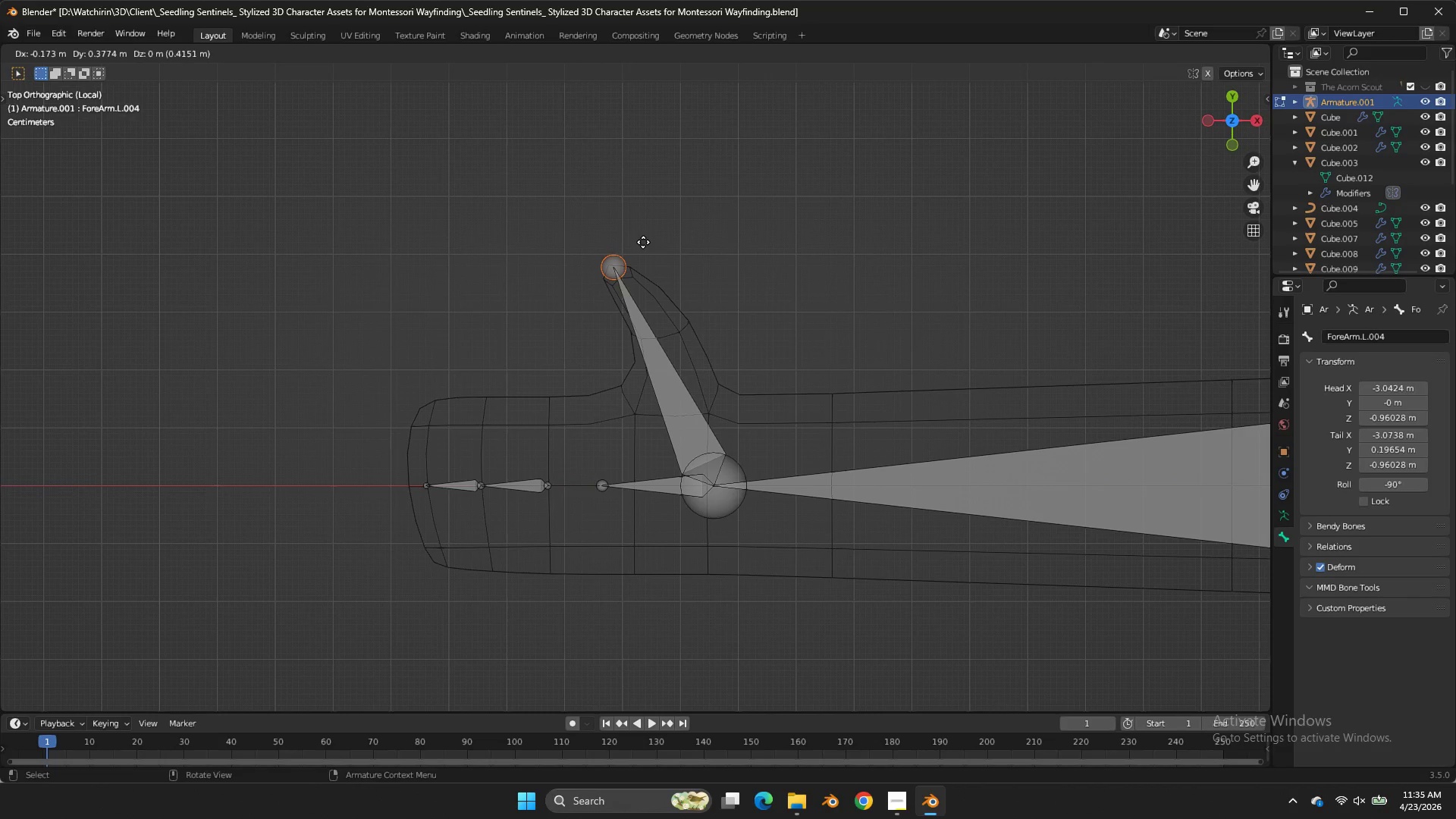 
left_click([642, 241])
 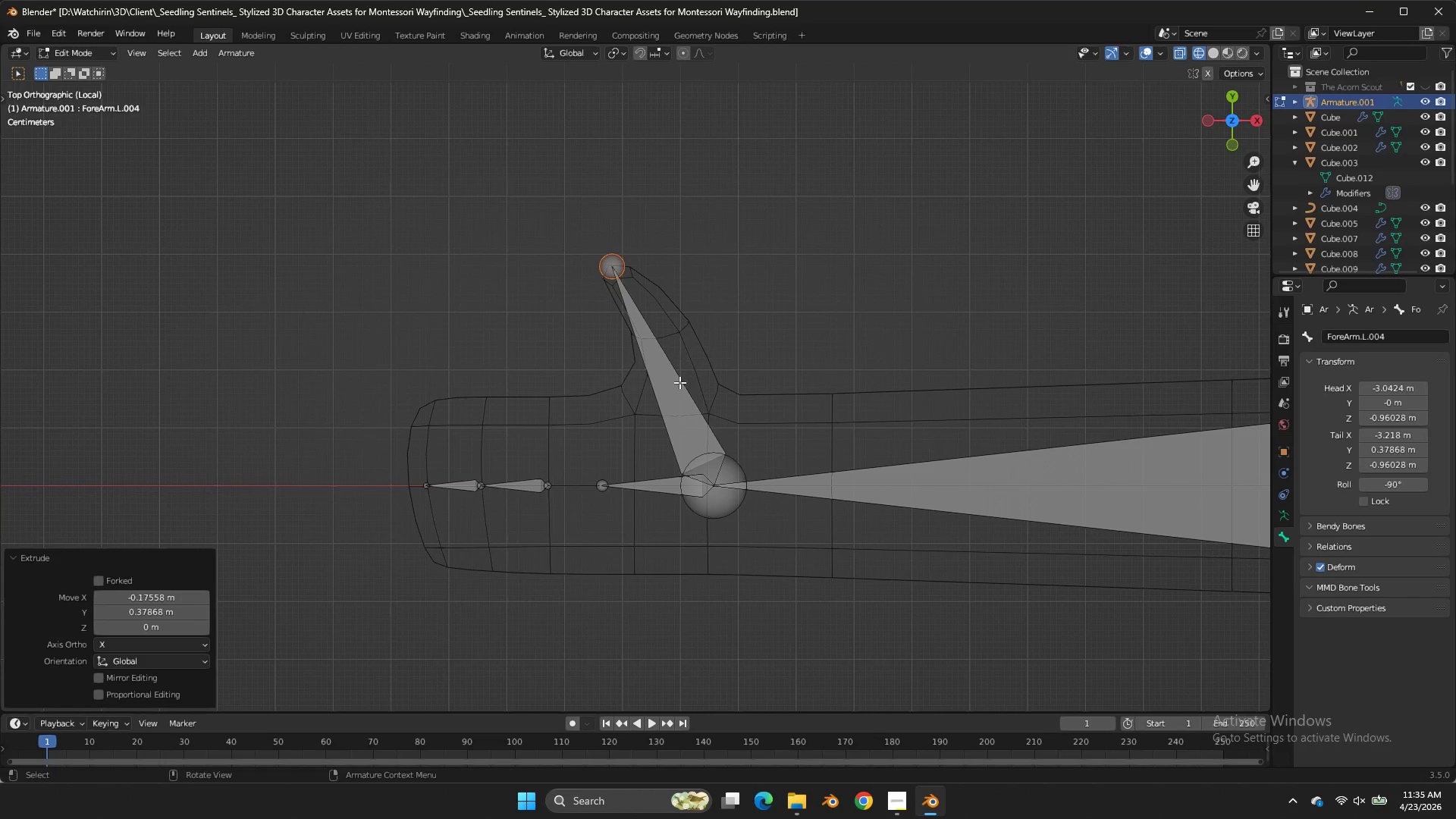 
triple_click([679, 382])
 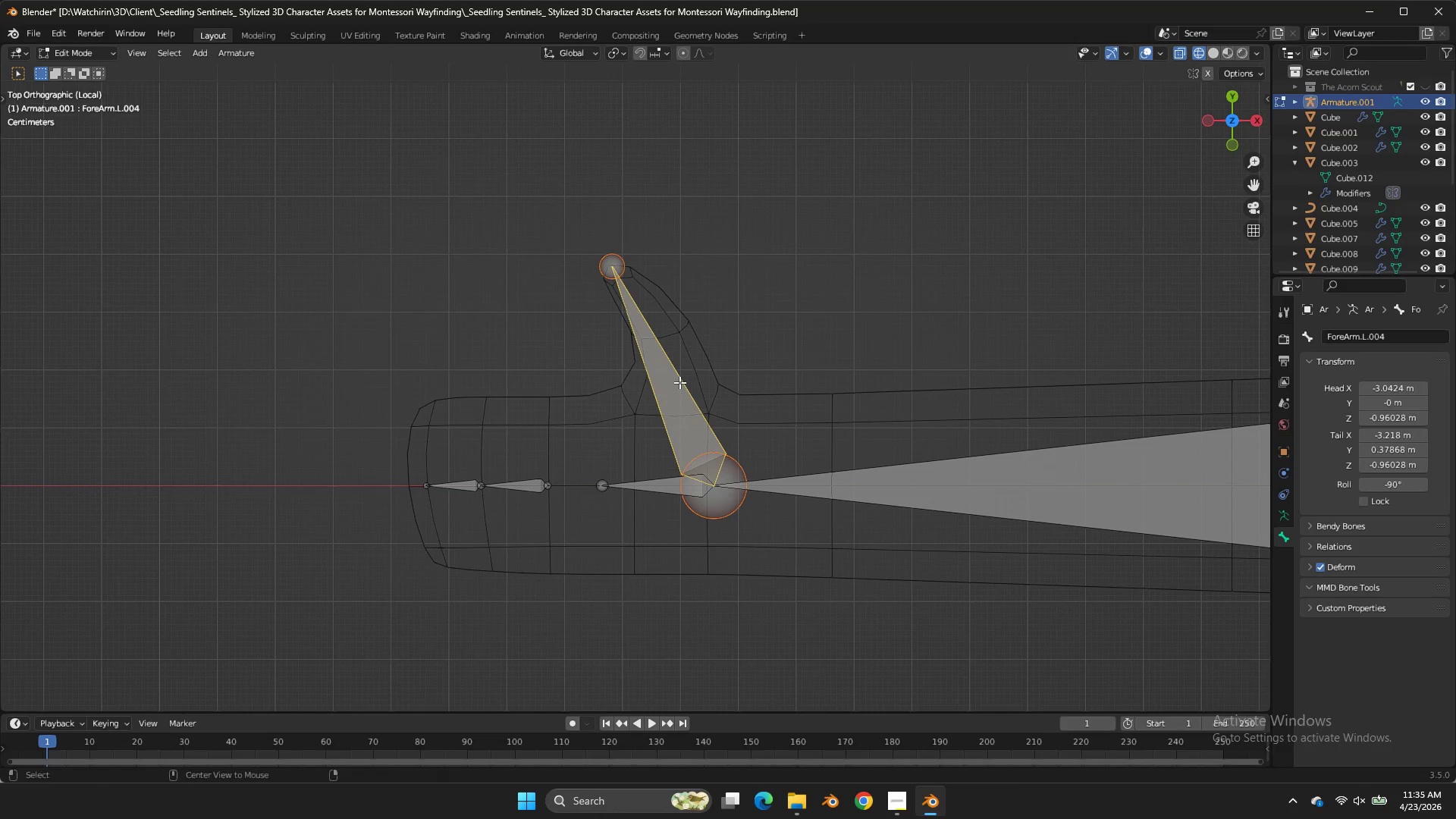 
triple_click([679, 382])
 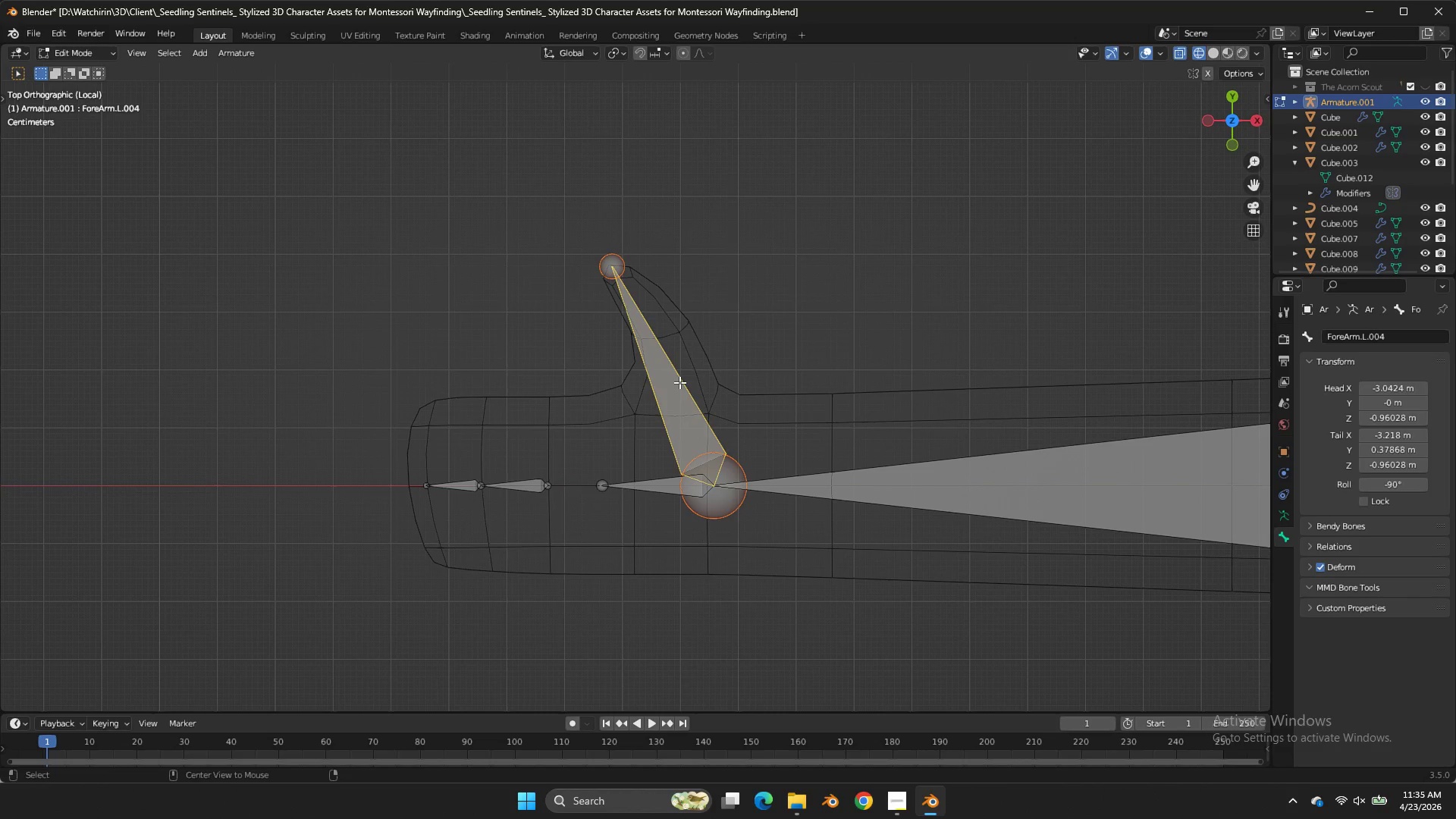 
key(Alt+P)
 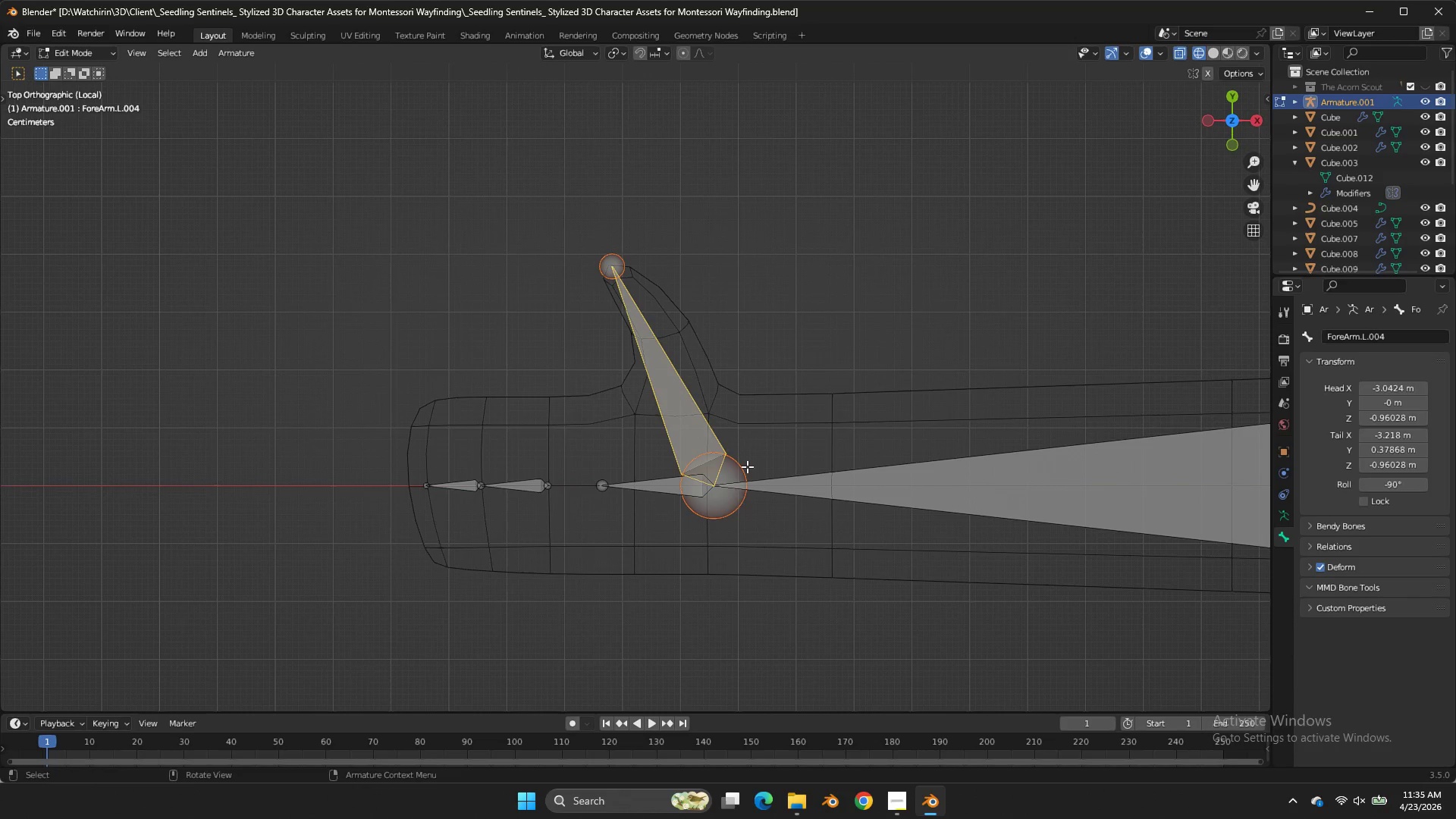 
double_click([744, 466])
 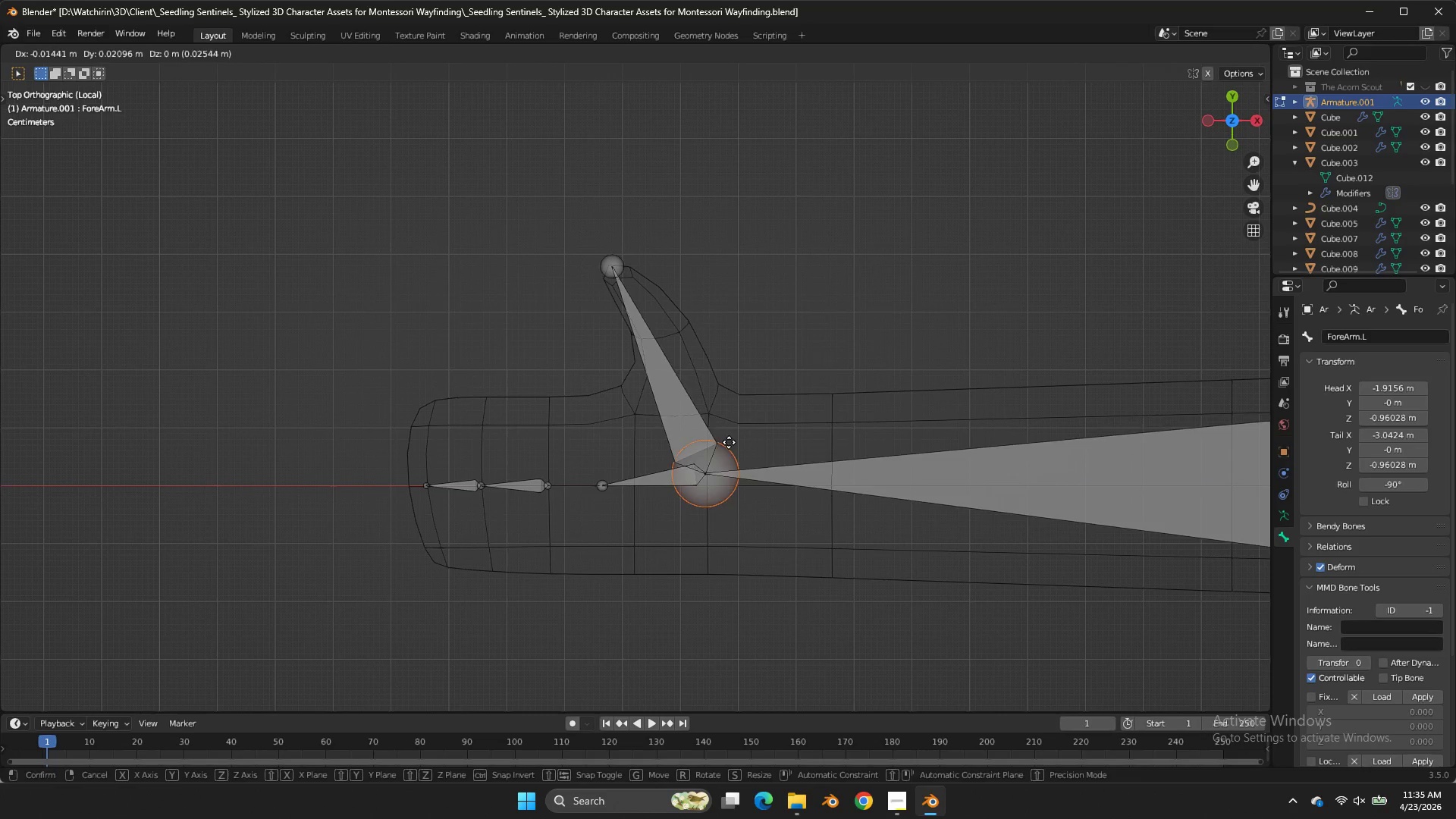 
left_click([744, 466])
 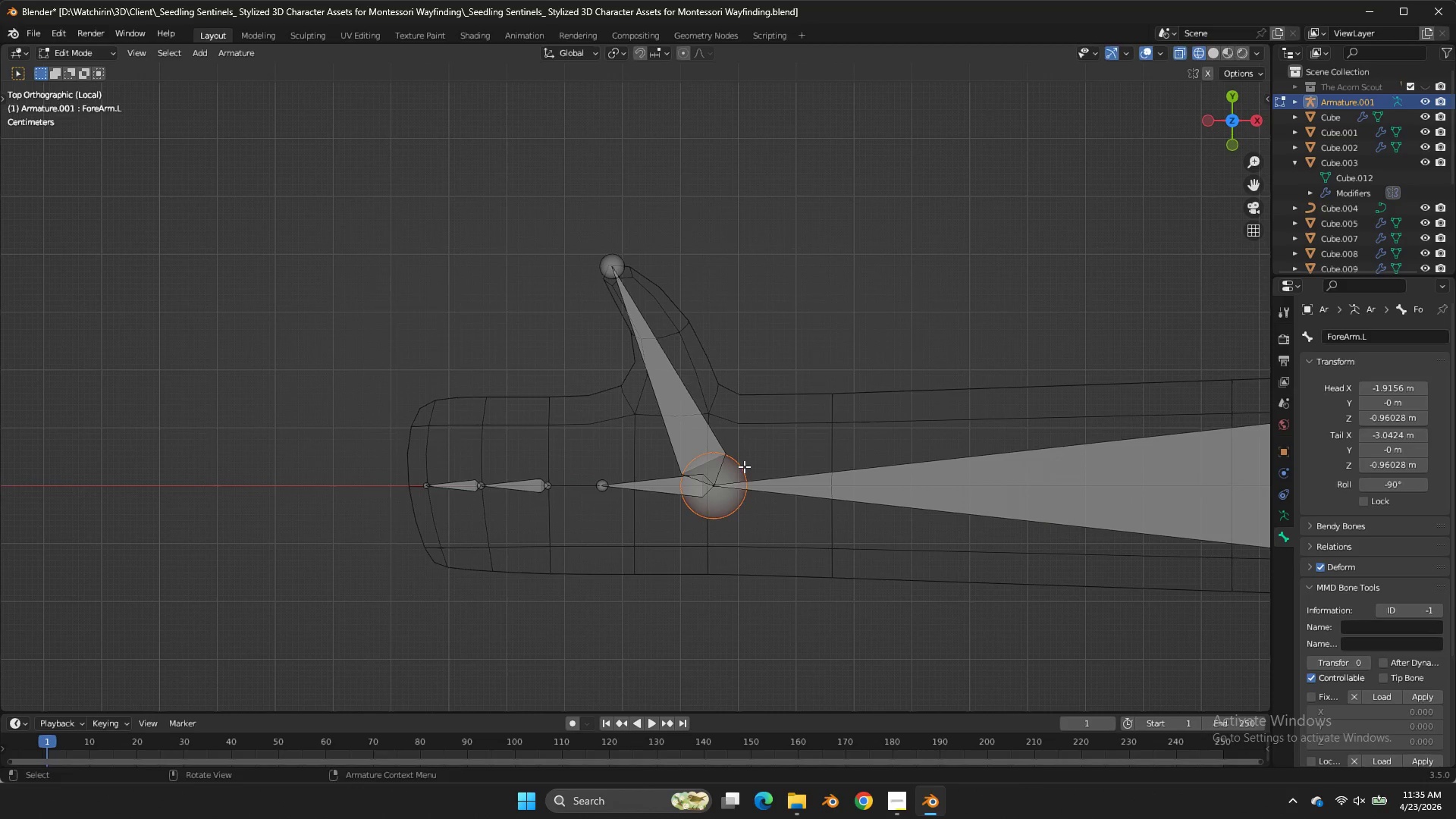 
key(G)
 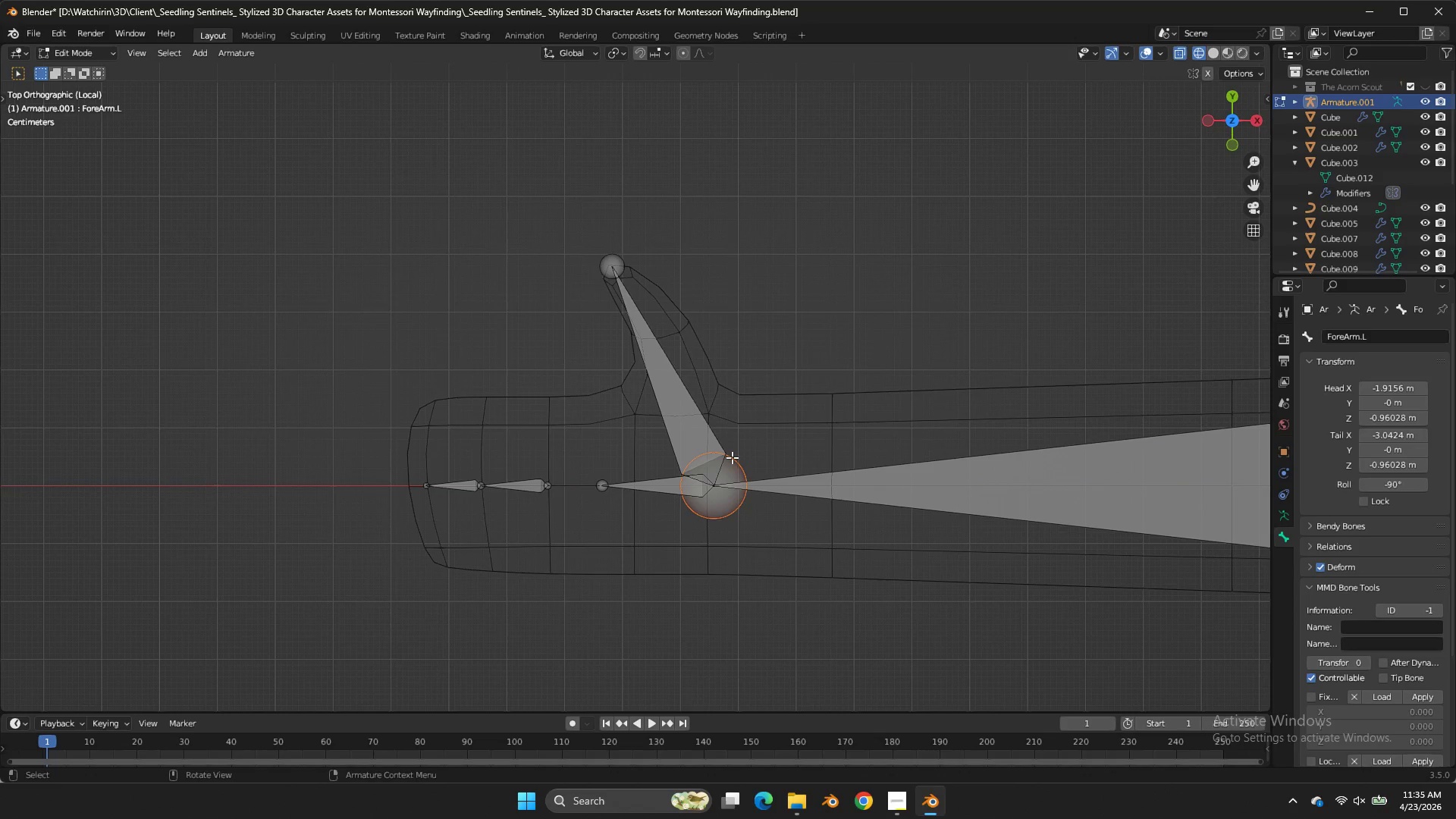 
double_click([736, 463])
 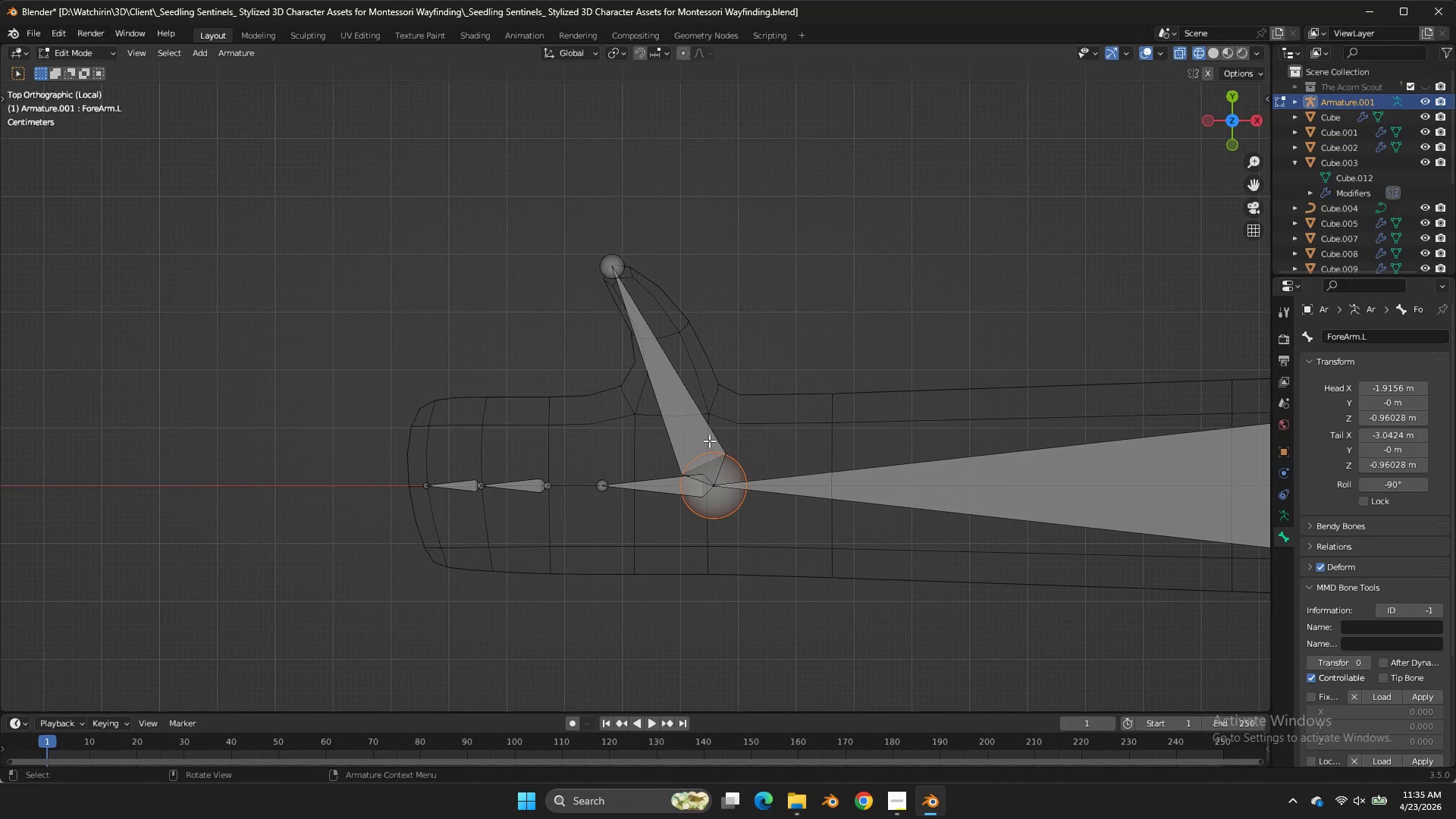 
double_click([708, 438])
 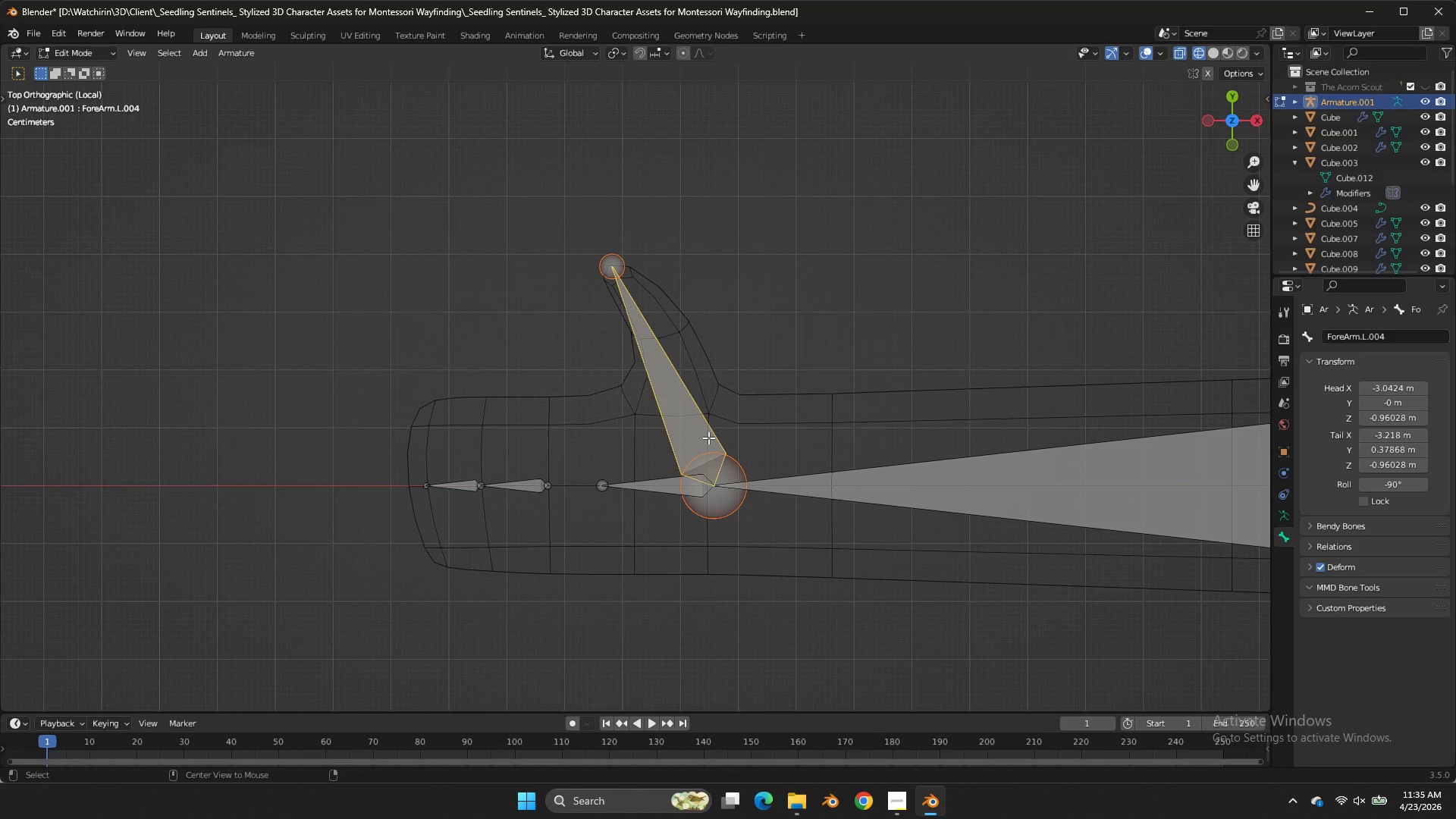 
key(Alt+P)
 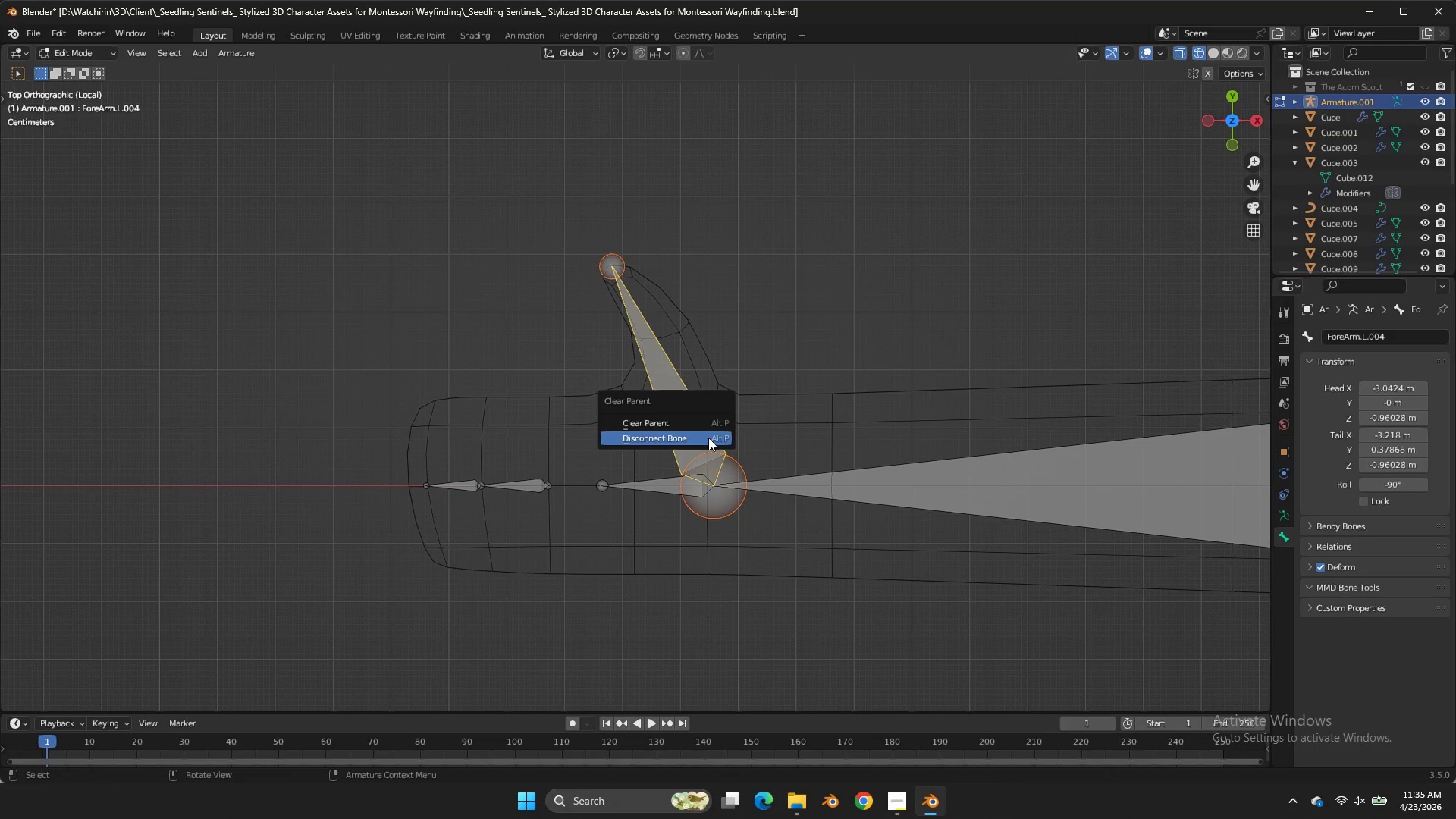 
double_click([708, 438])
 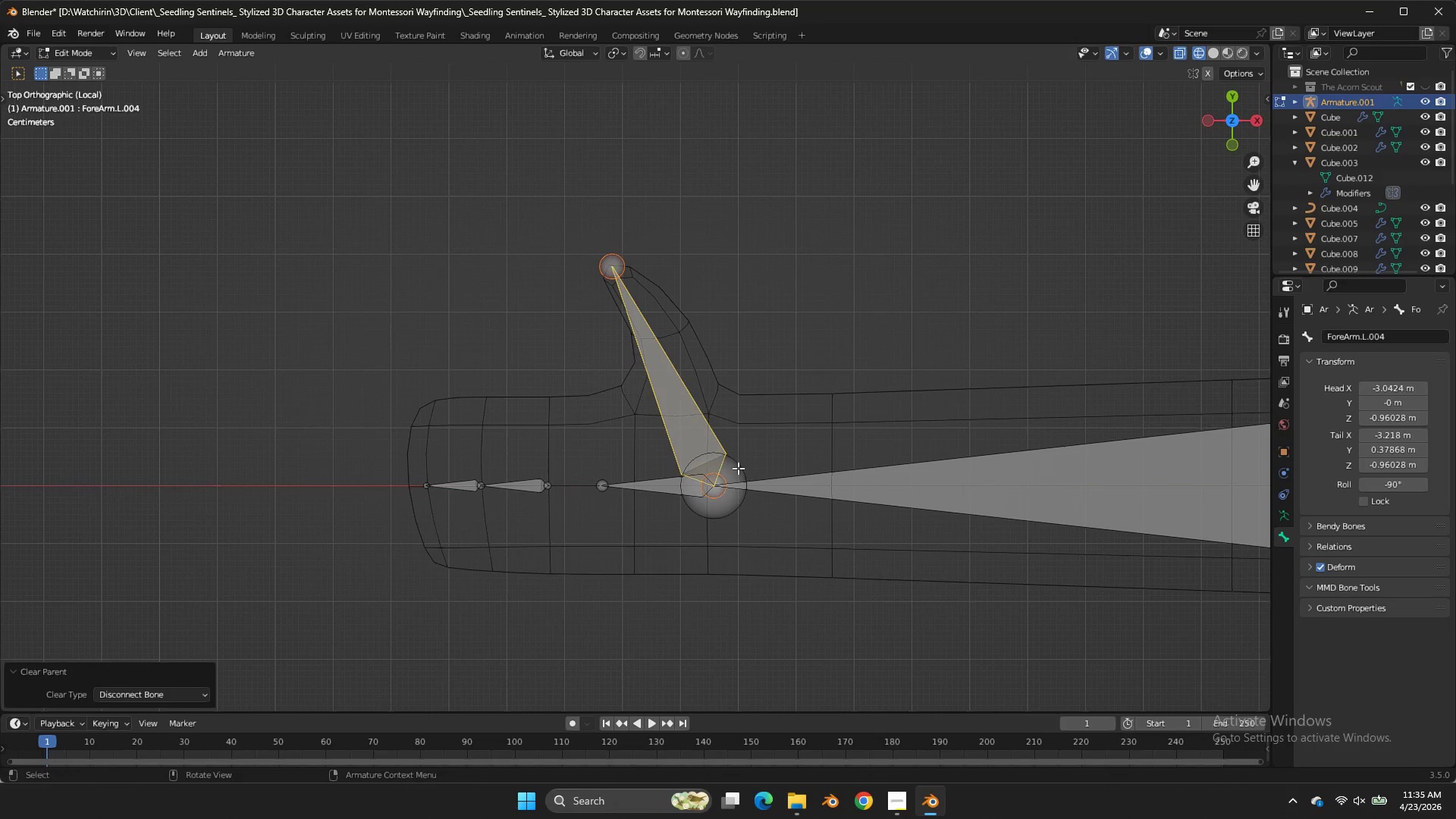 
triple_click([739, 469])
 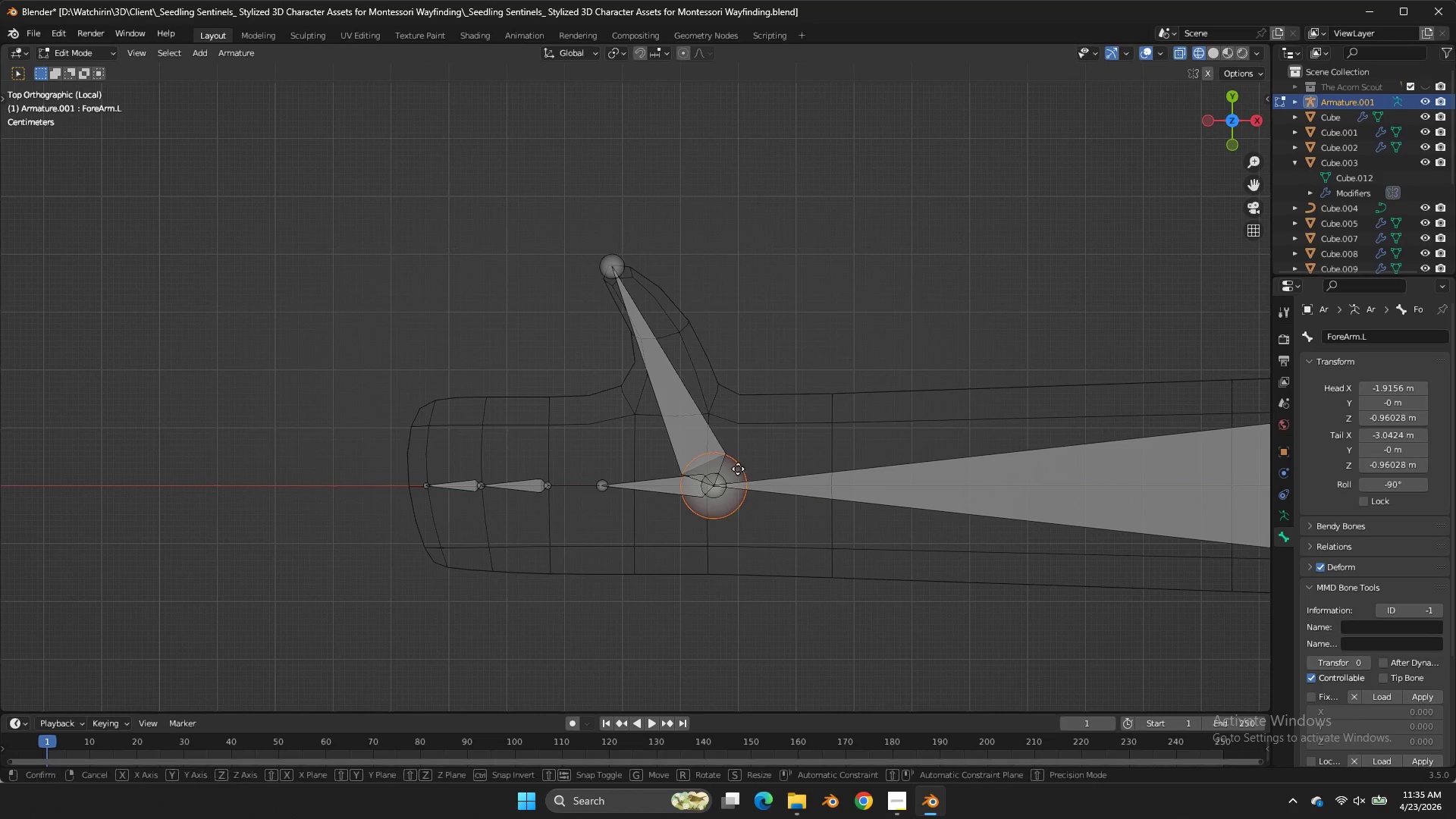 
triple_click([739, 469])
 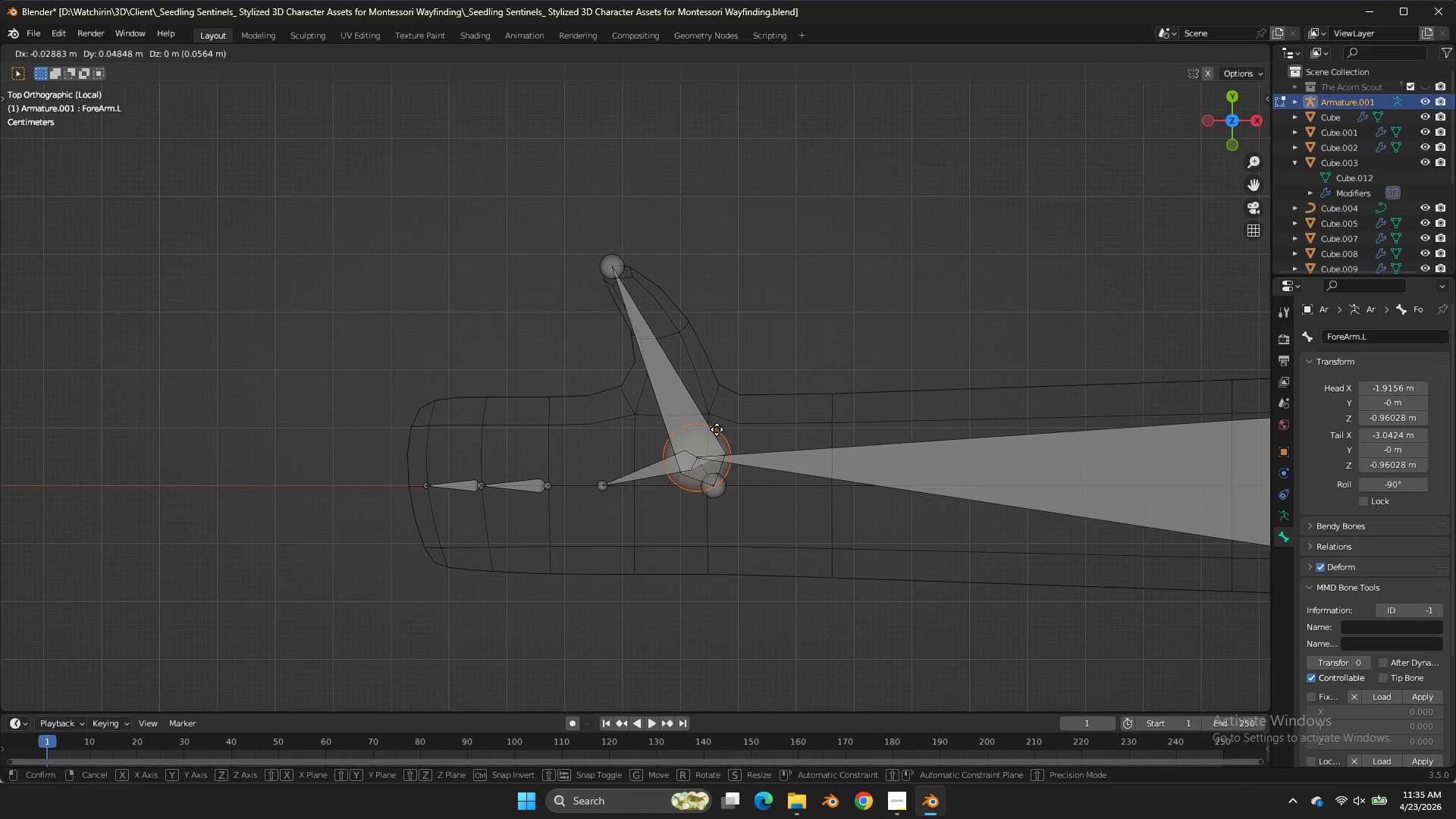 
key(G)
 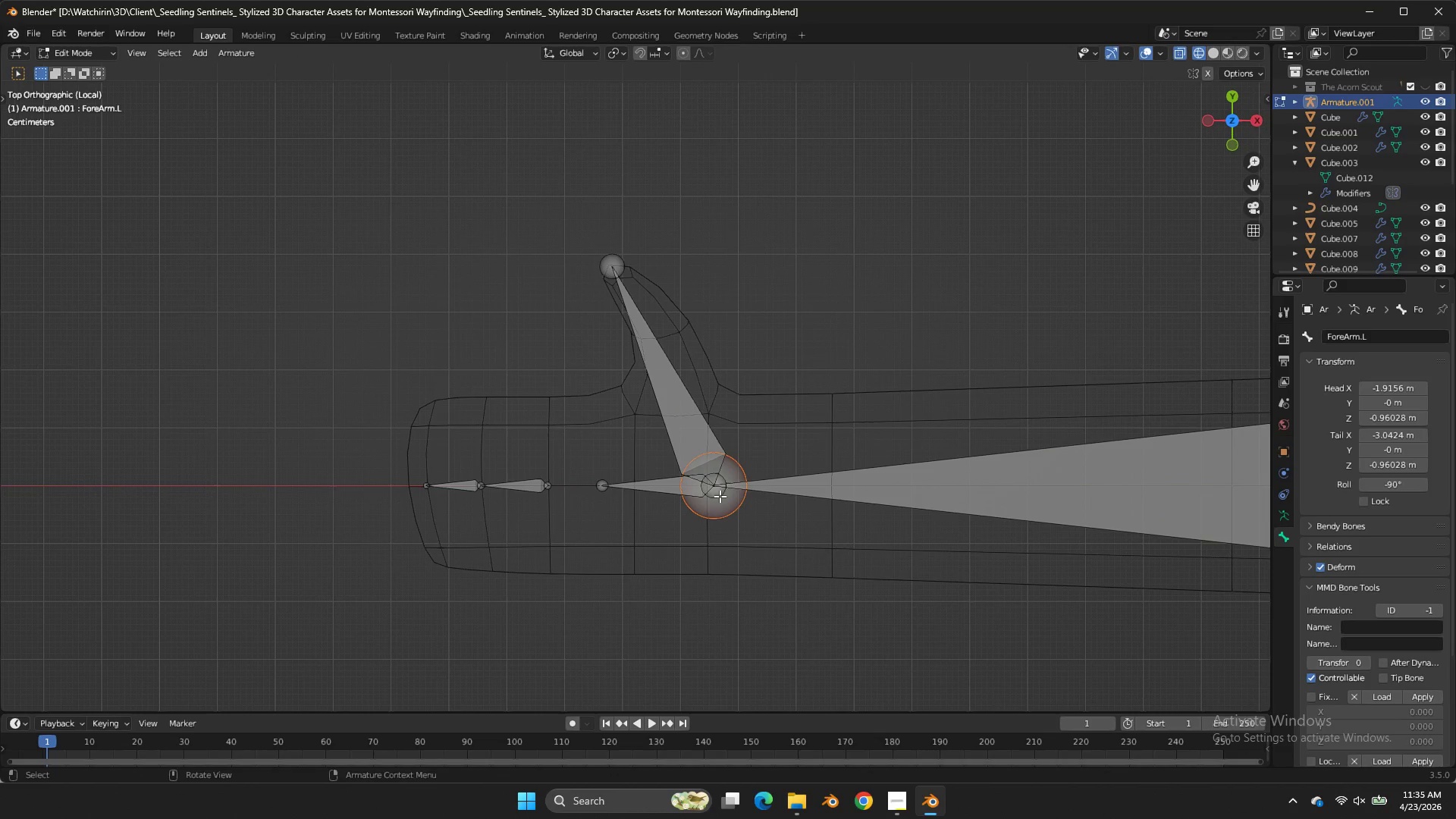 
double_click([717, 513])
 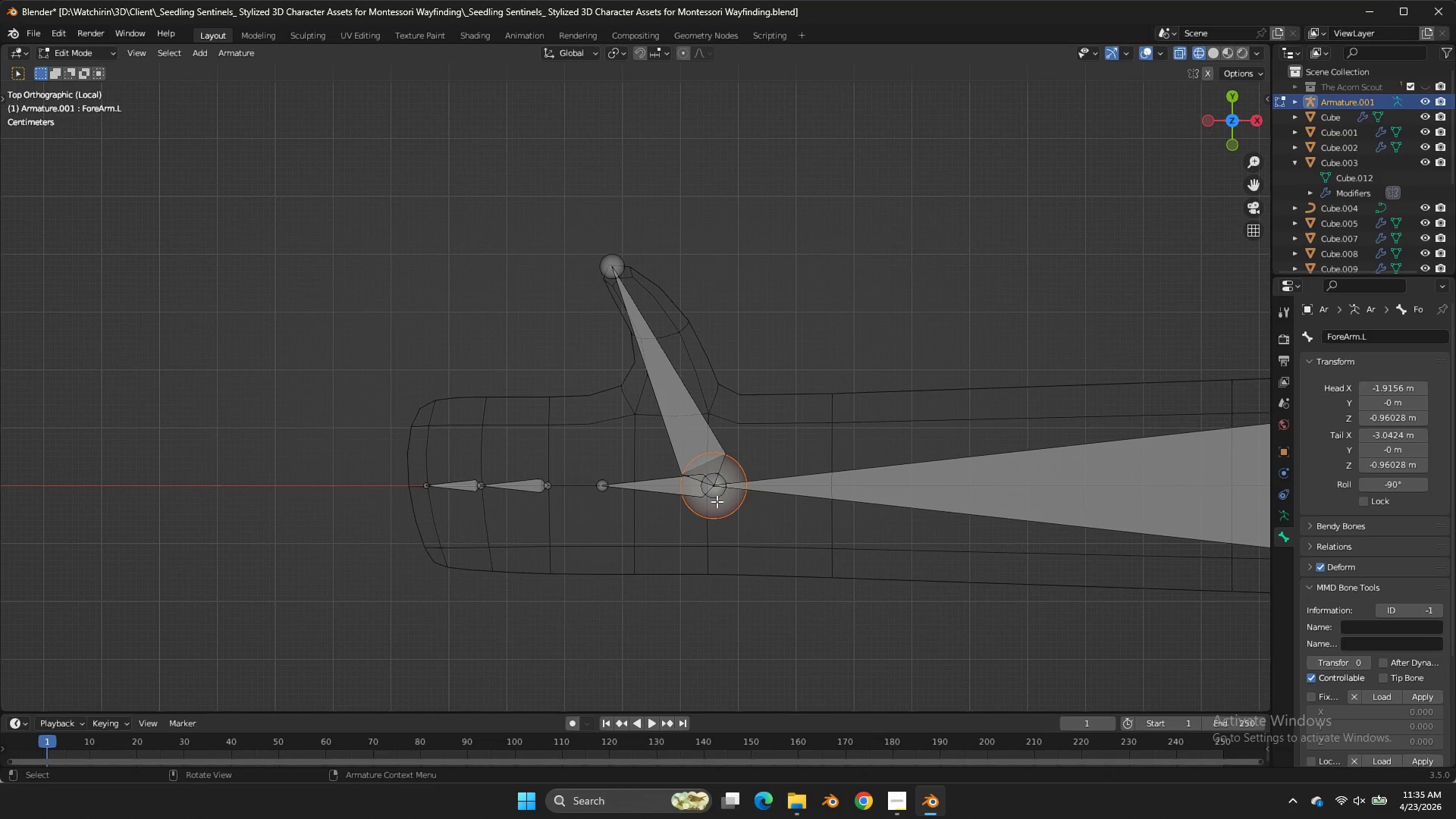 
triple_click([717, 501])
 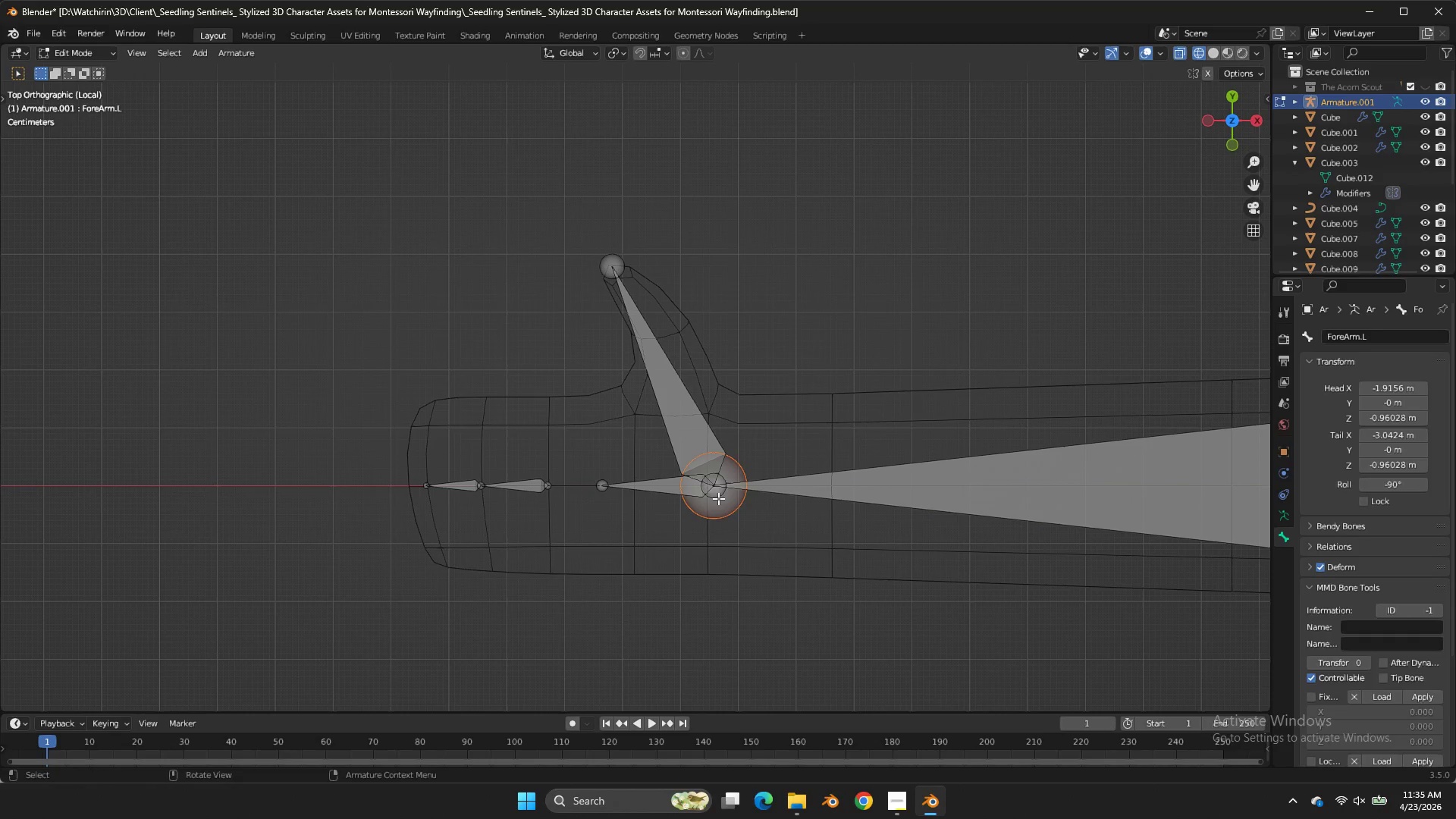 
triple_click([718, 498])
 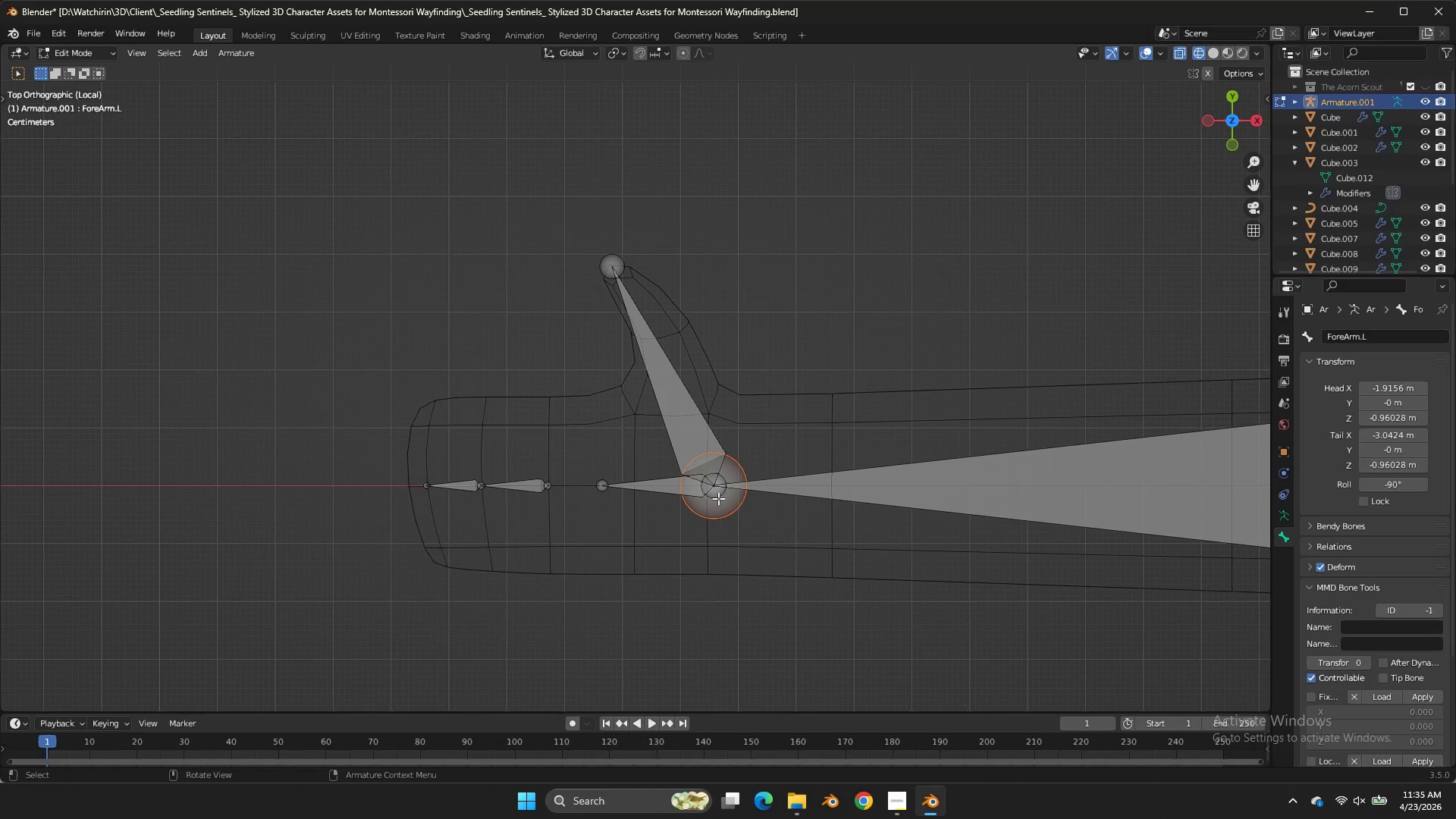 
triple_click([718, 498])
 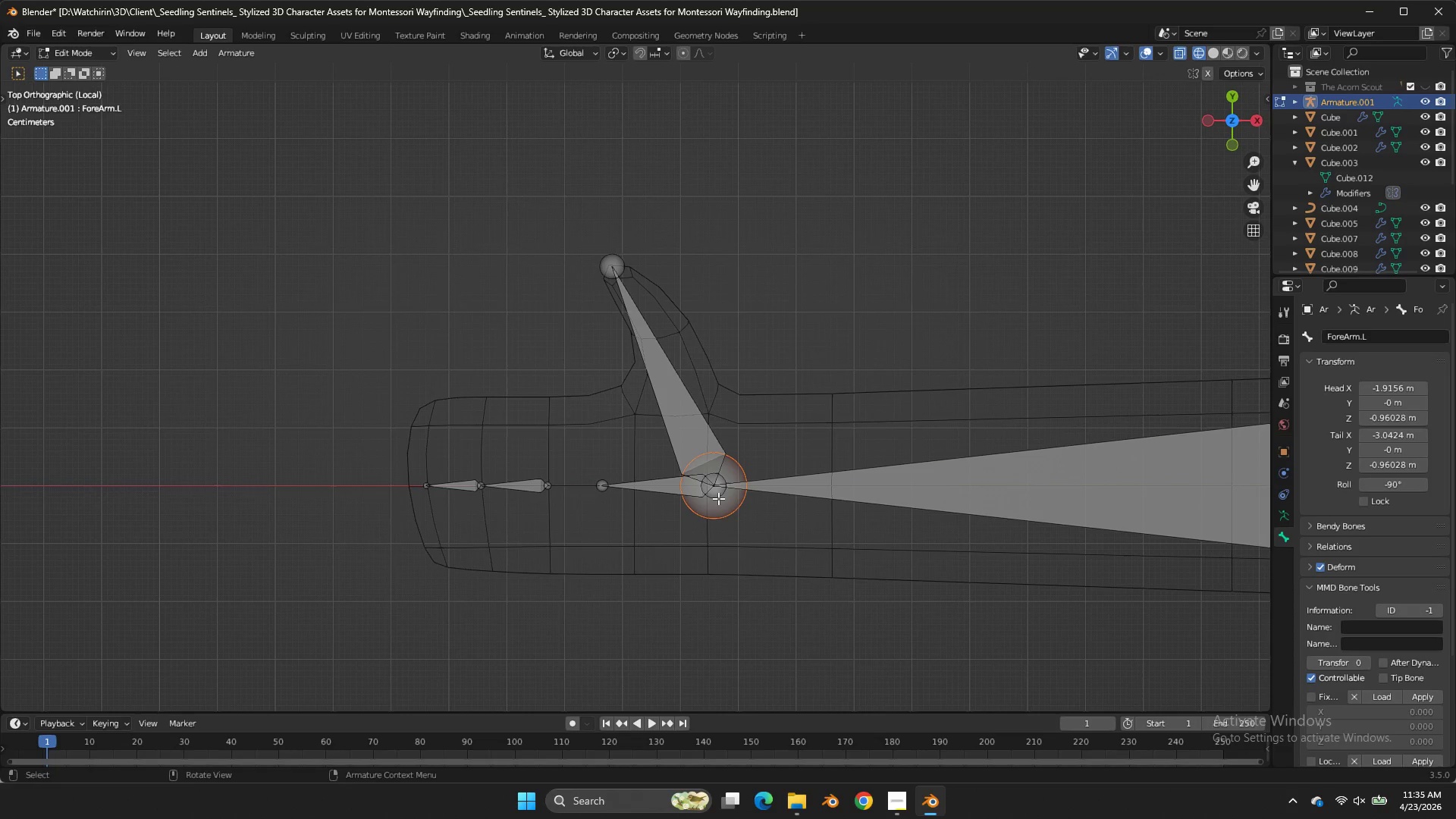 
triple_click([718, 498])
 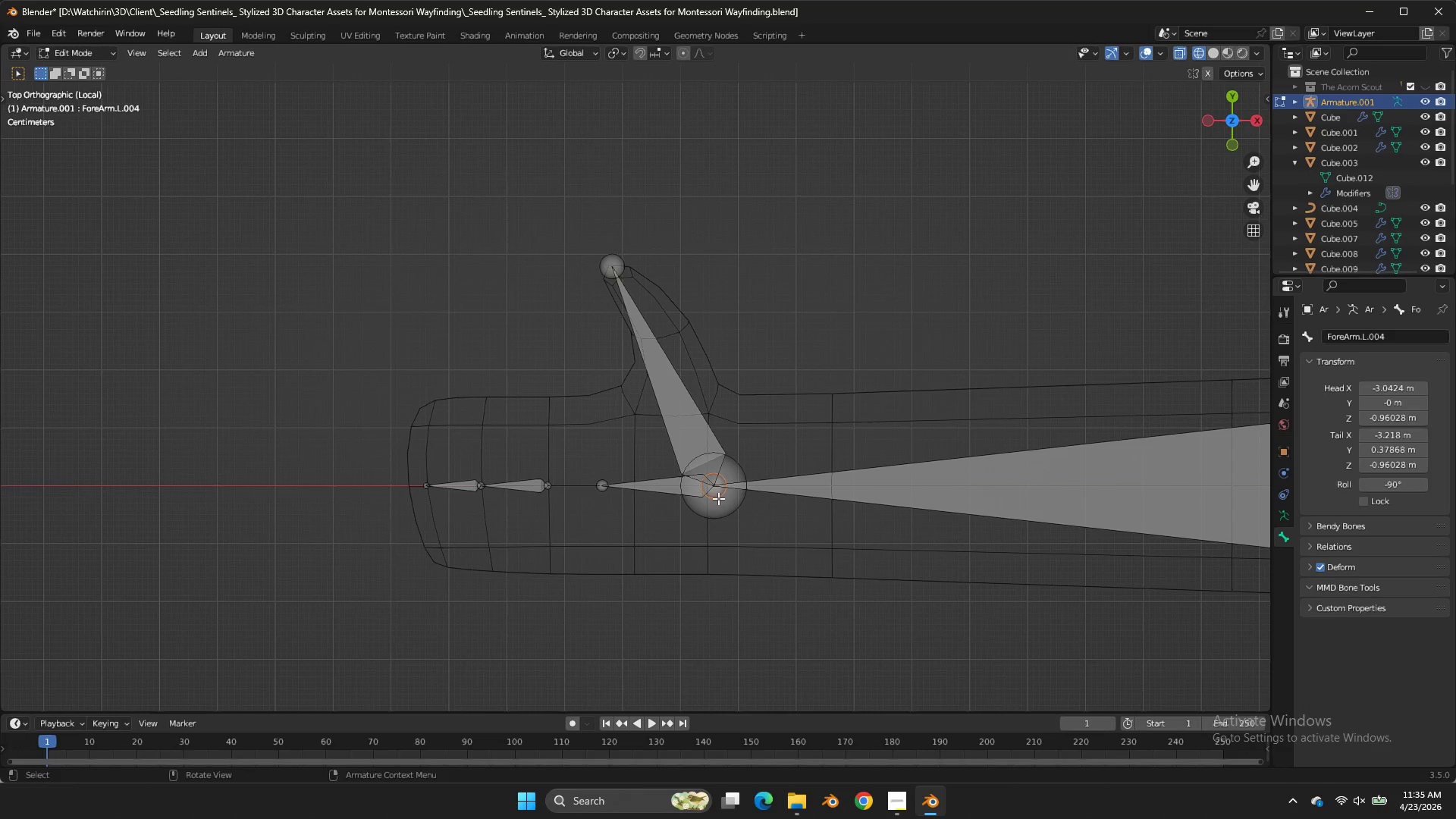 
key(G)
 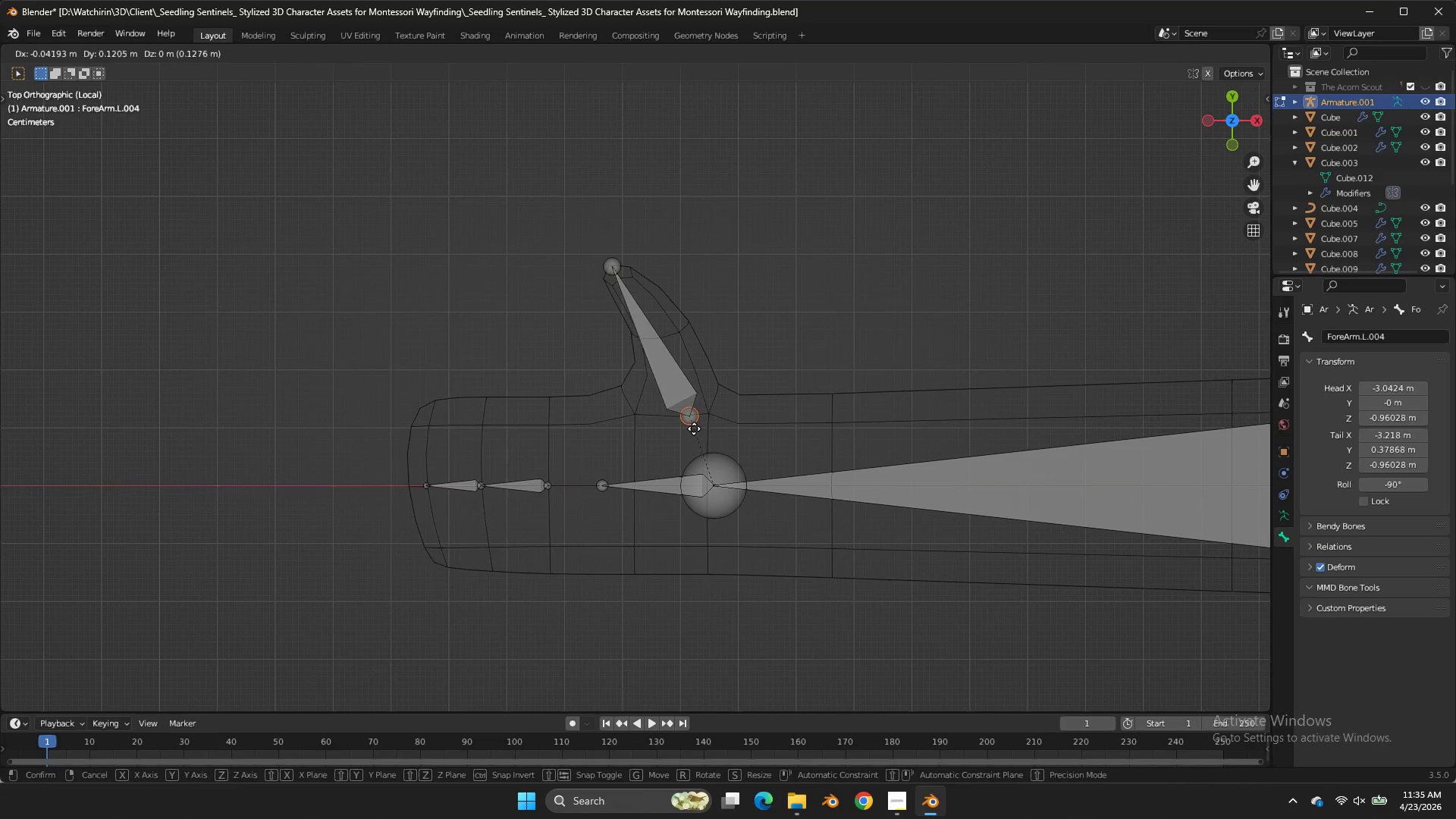 
left_click([694, 428])
 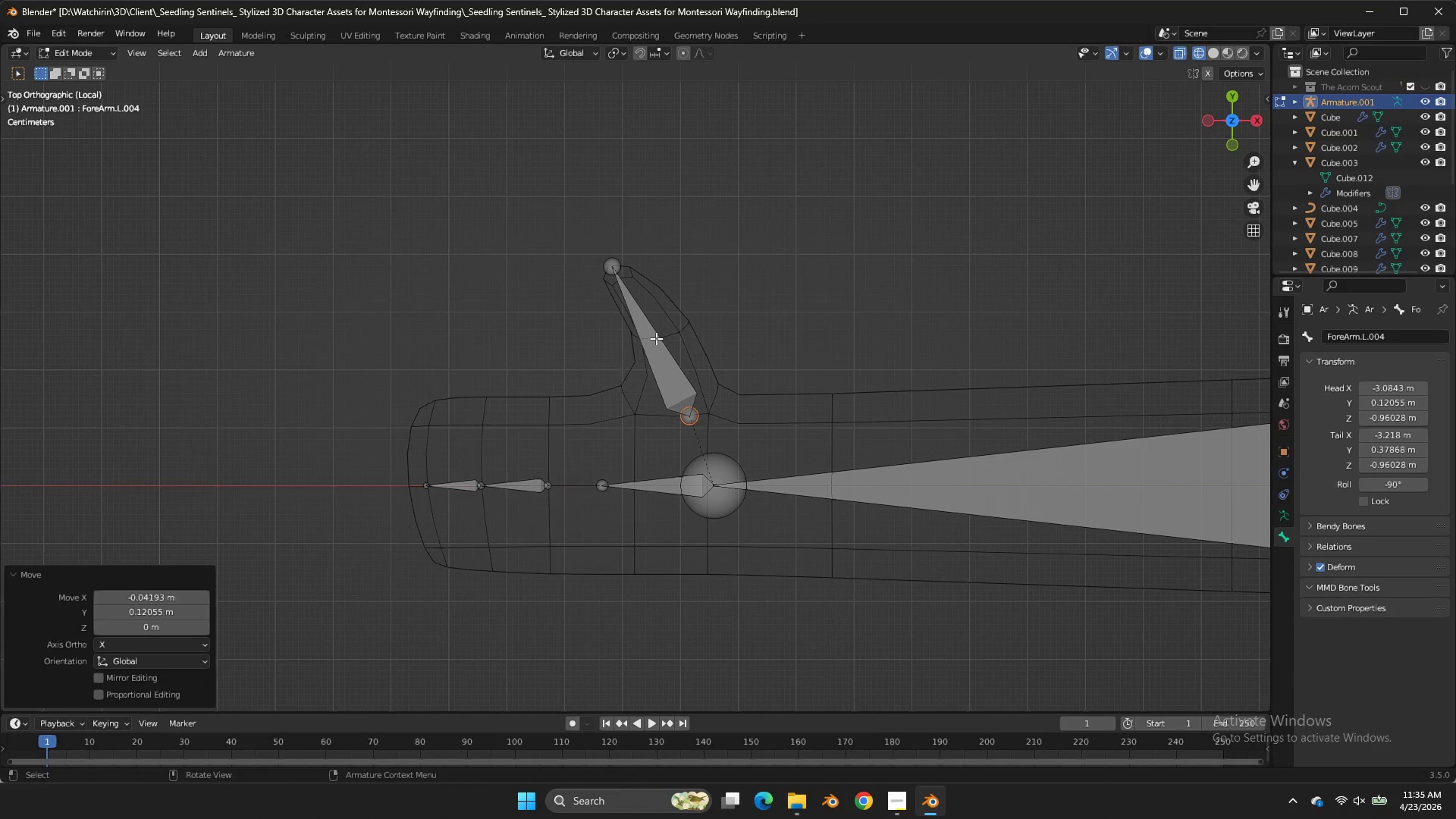 
right_click([656, 338])
 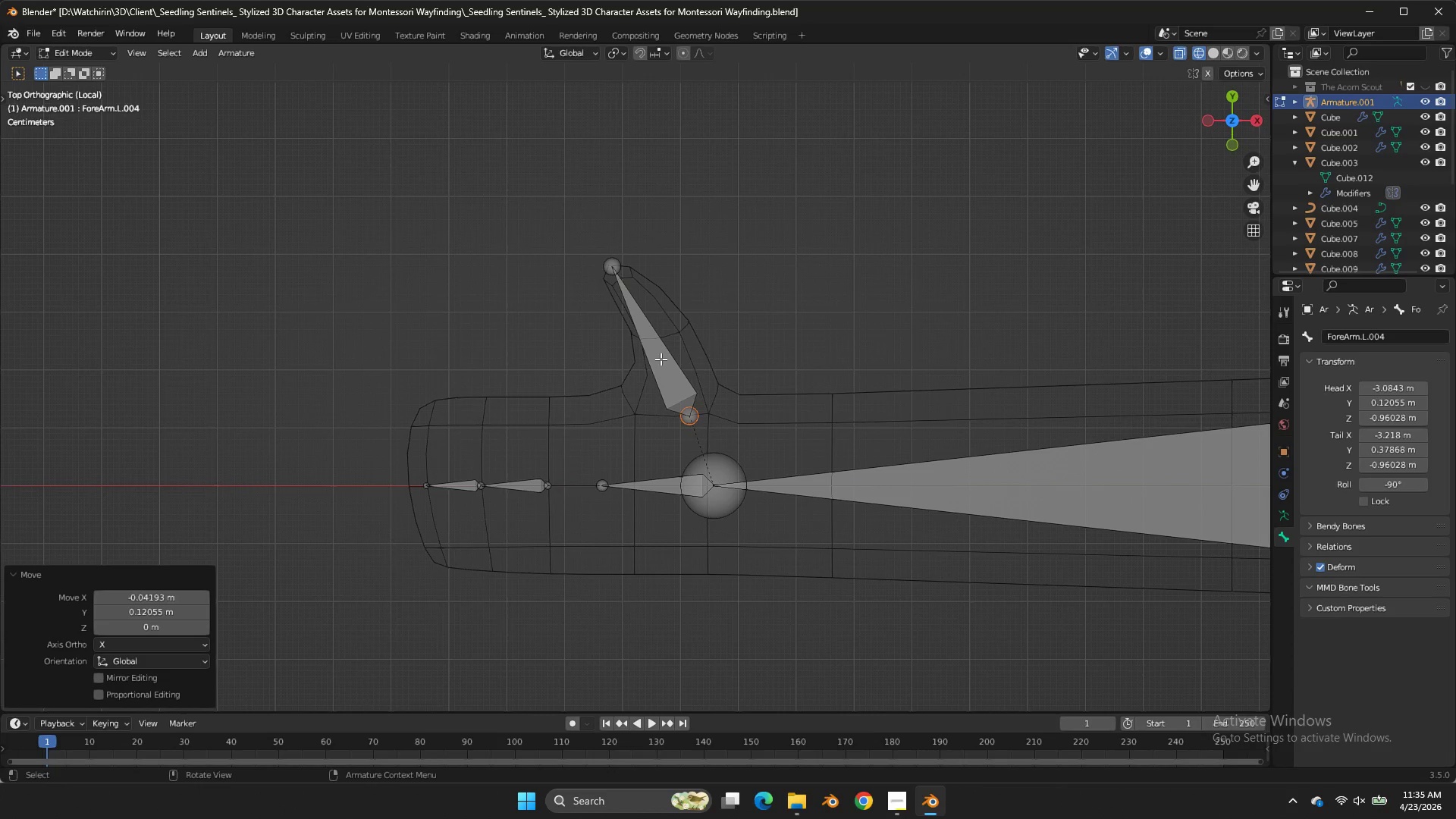 
double_click([659, 359])
 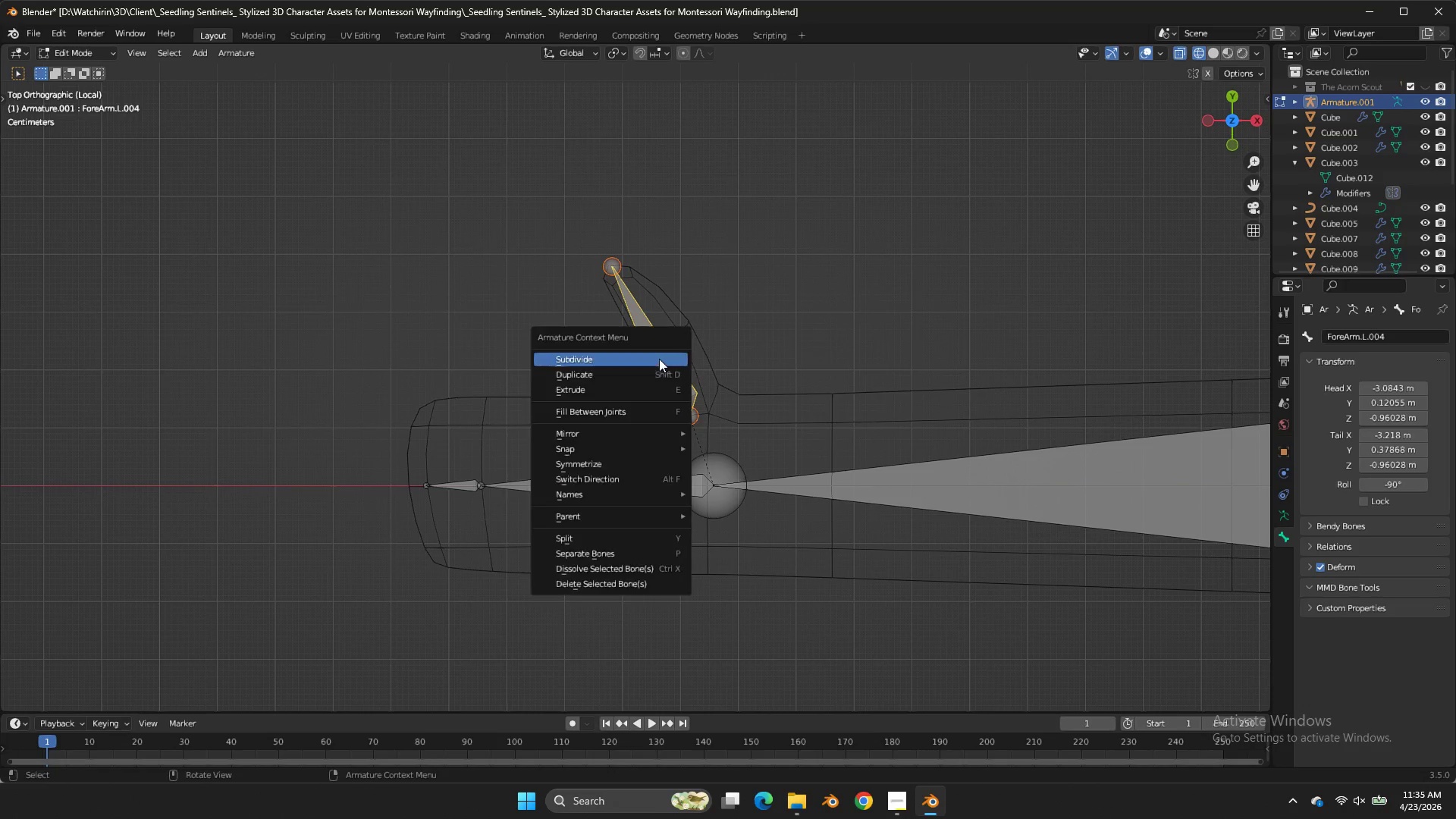 
right_click([659, 359])
 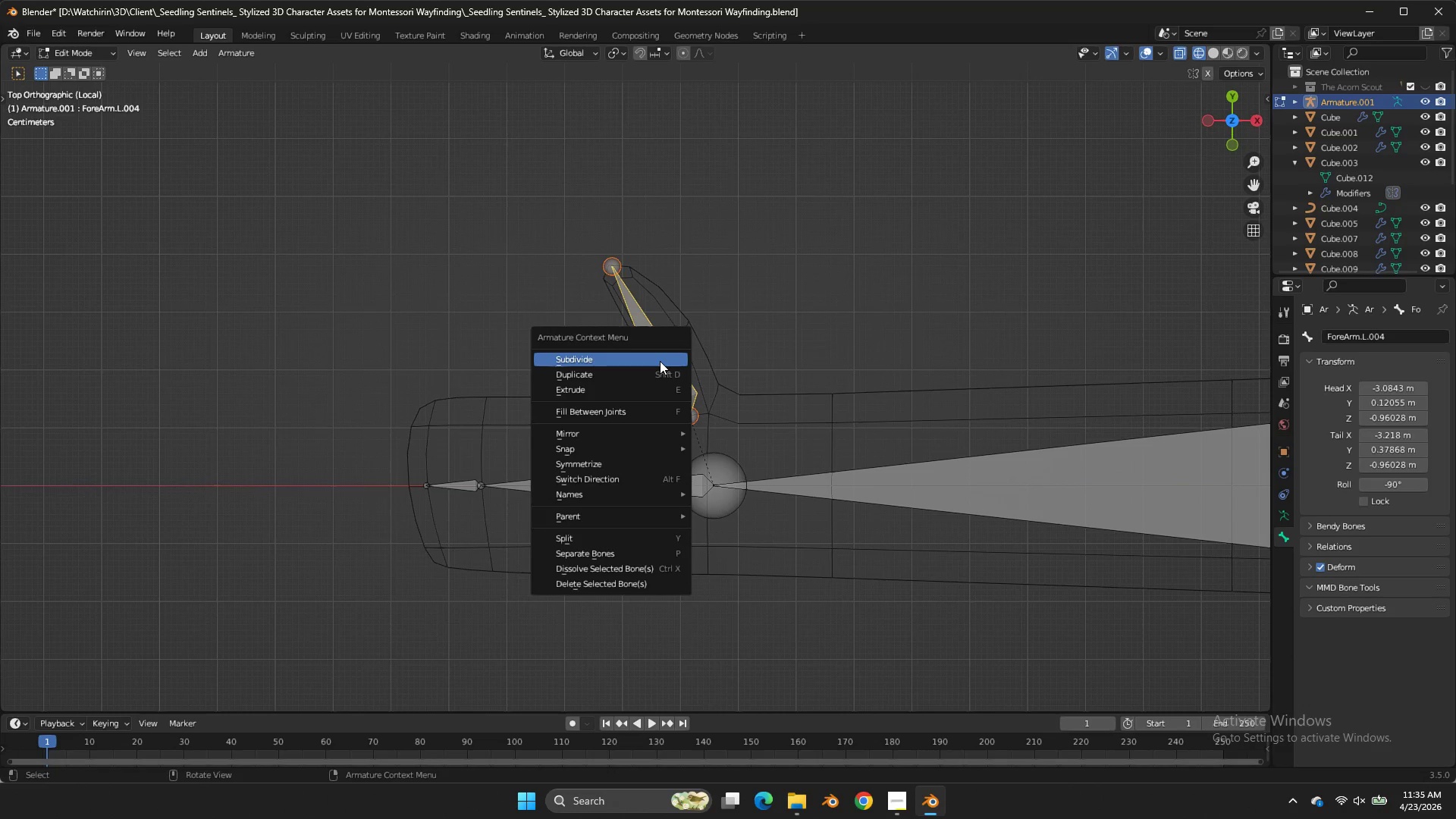 
left_click([660, 361])
 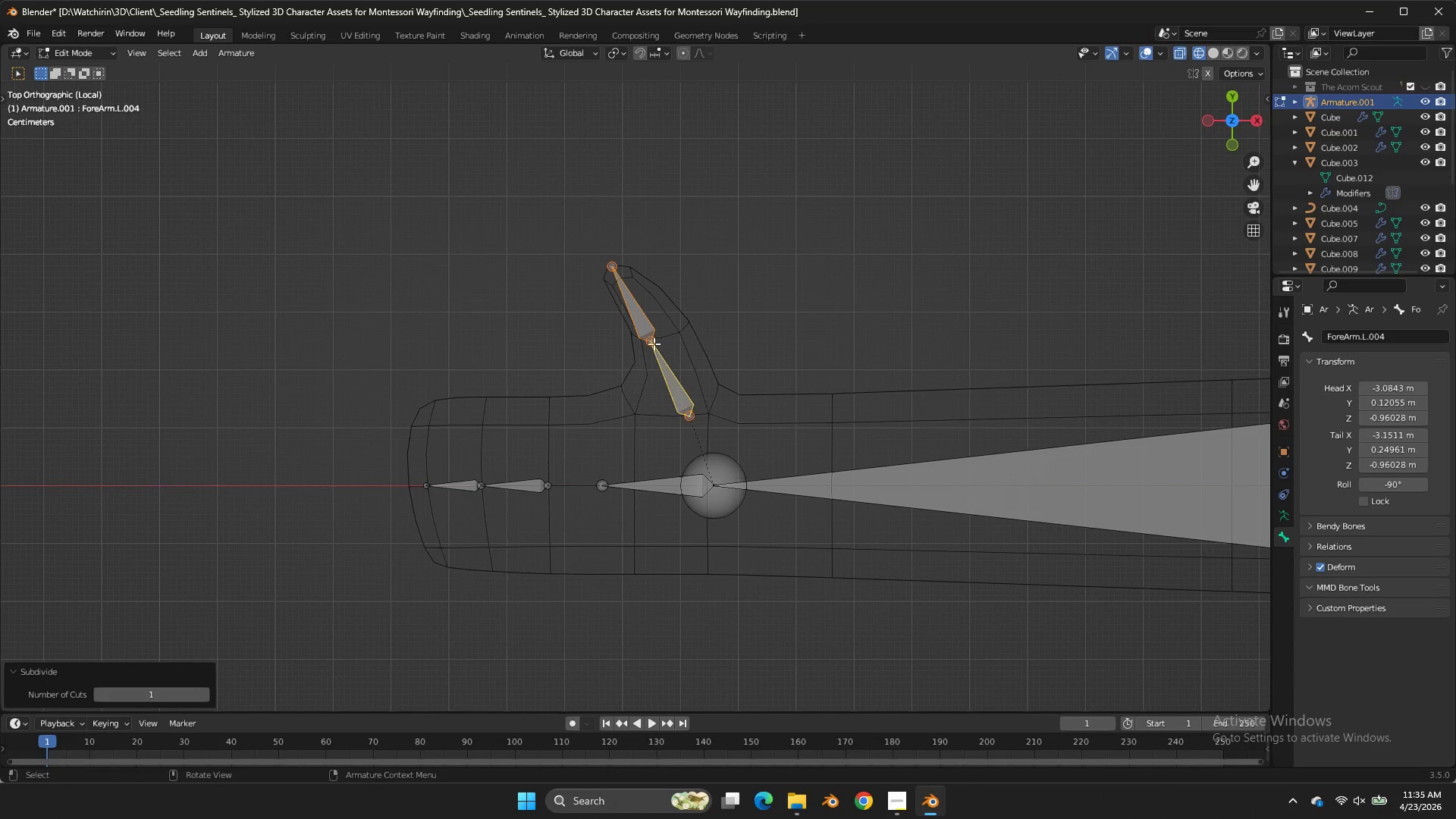 
left_click([654, 344])
 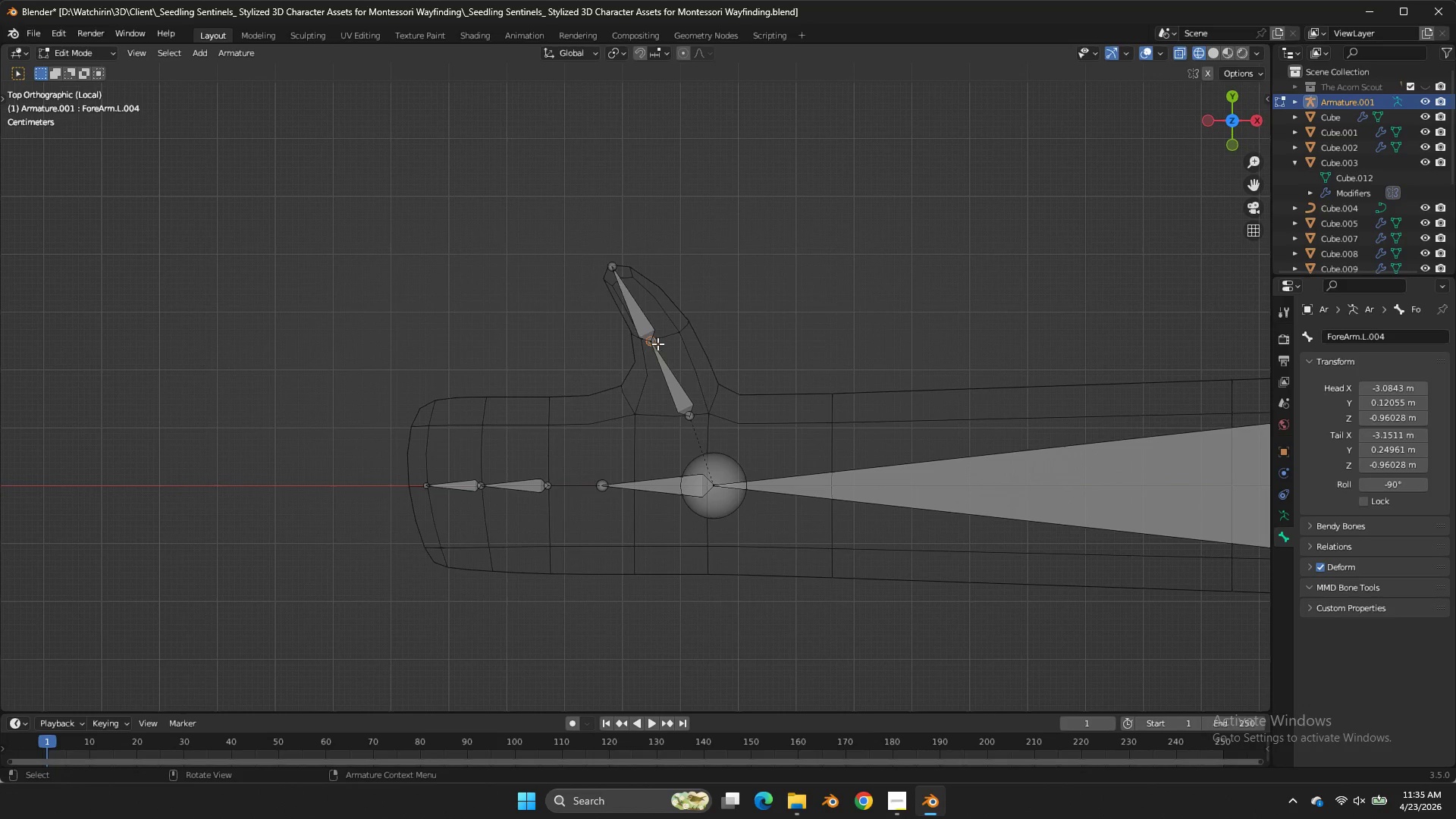 
key(G)
 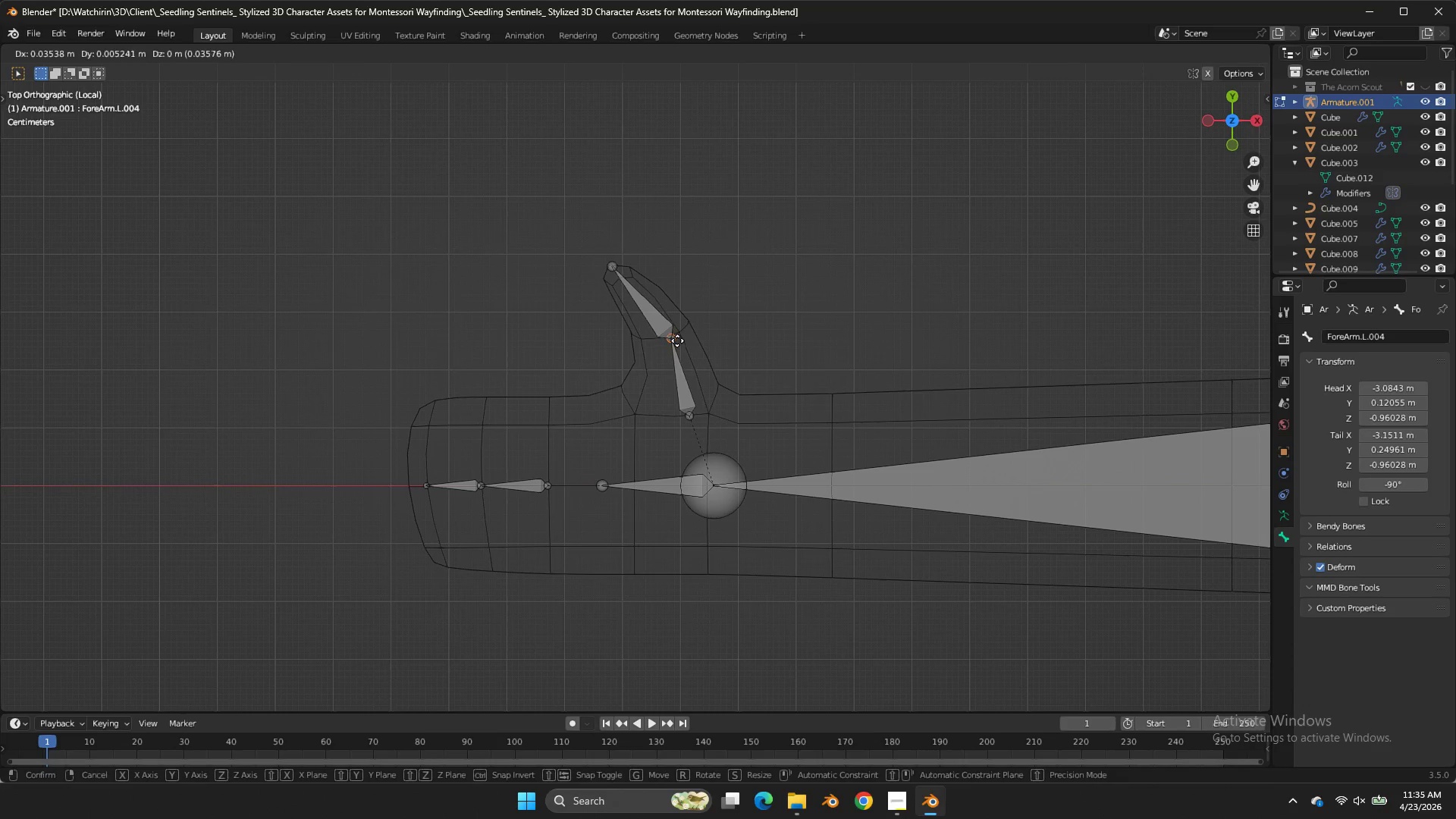 
left_click([677, 340])
 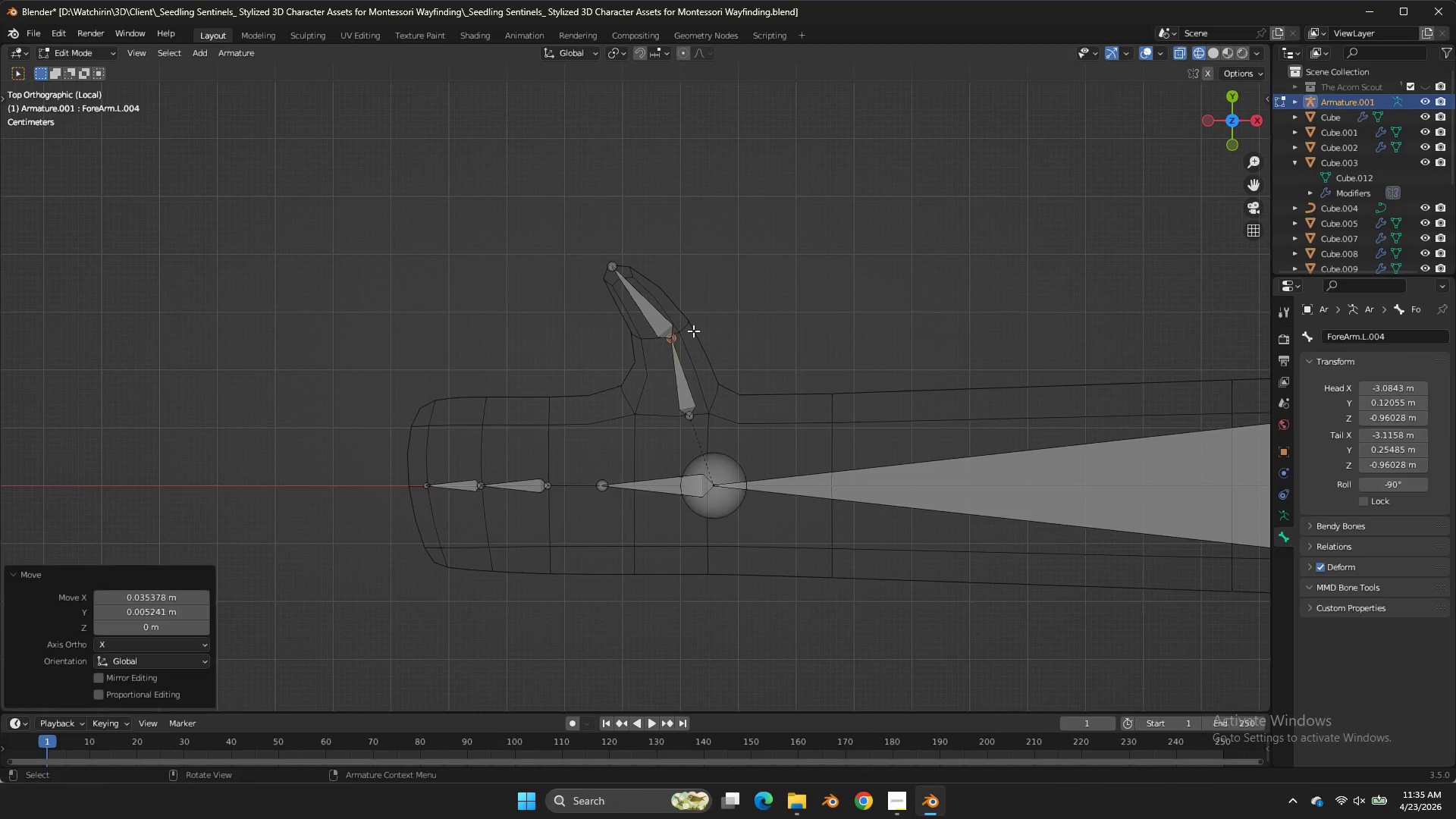 
key(Tab)
 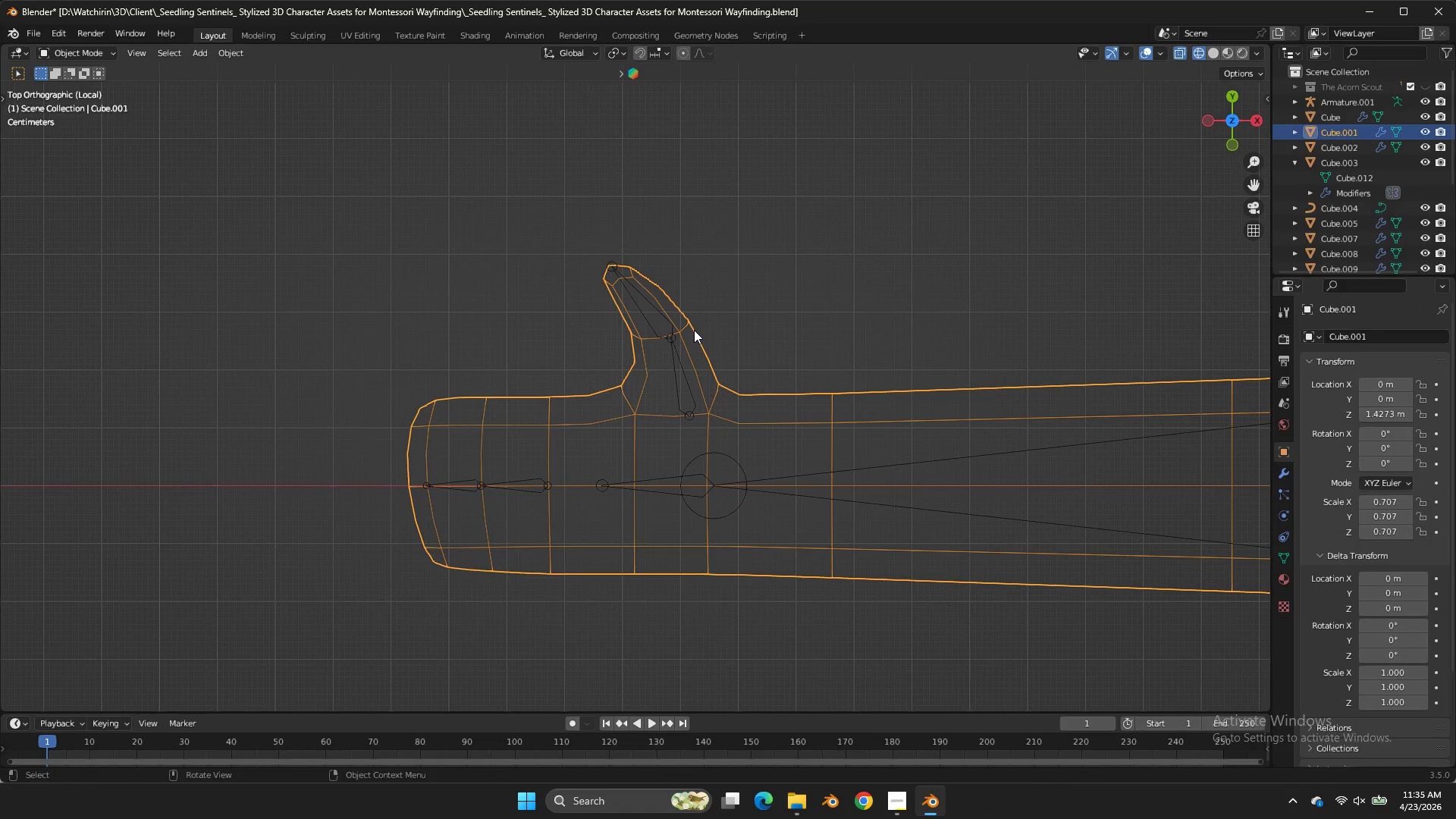 
double_click([694, 330])
 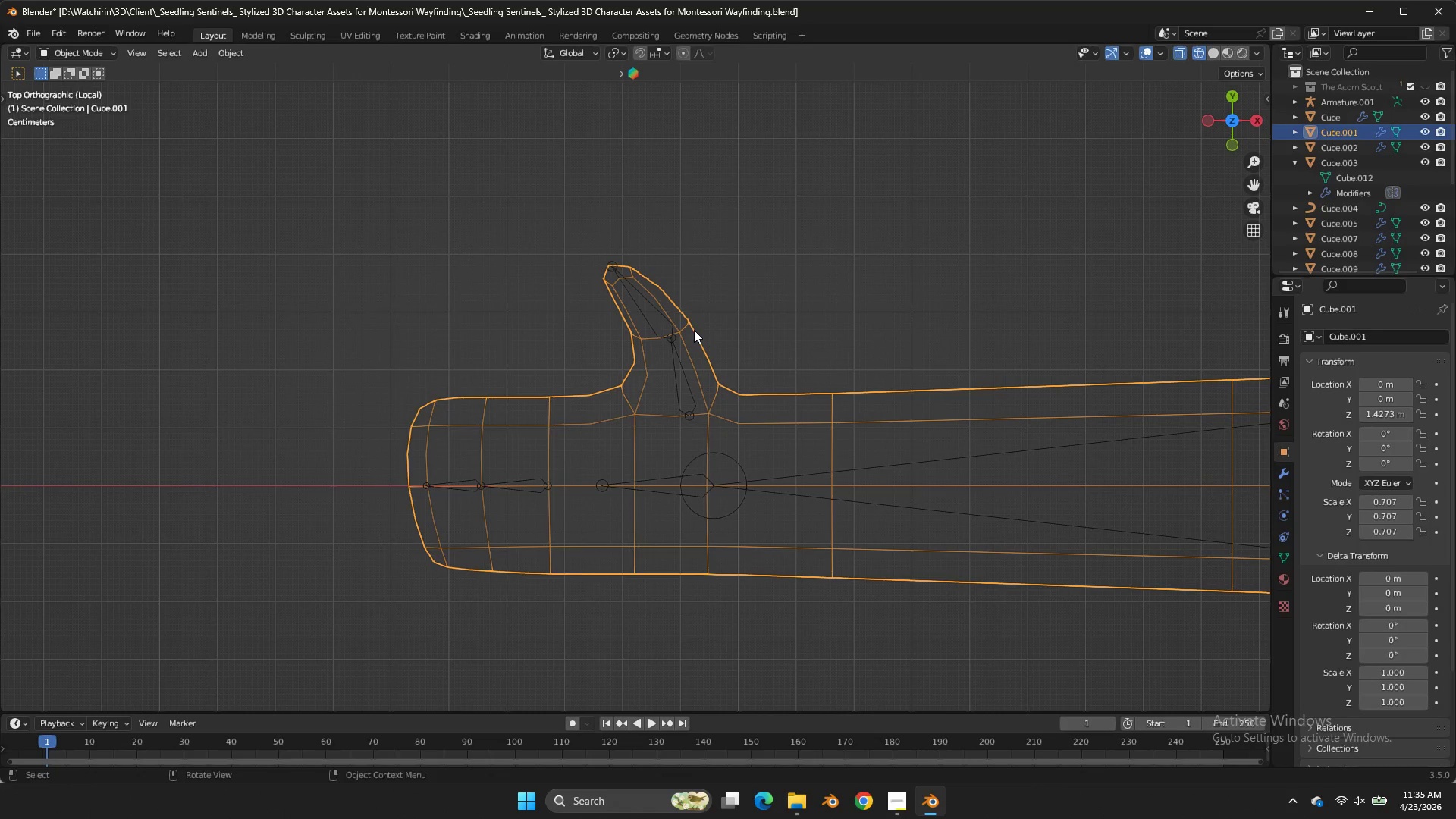 
triple_click([694, 330])
 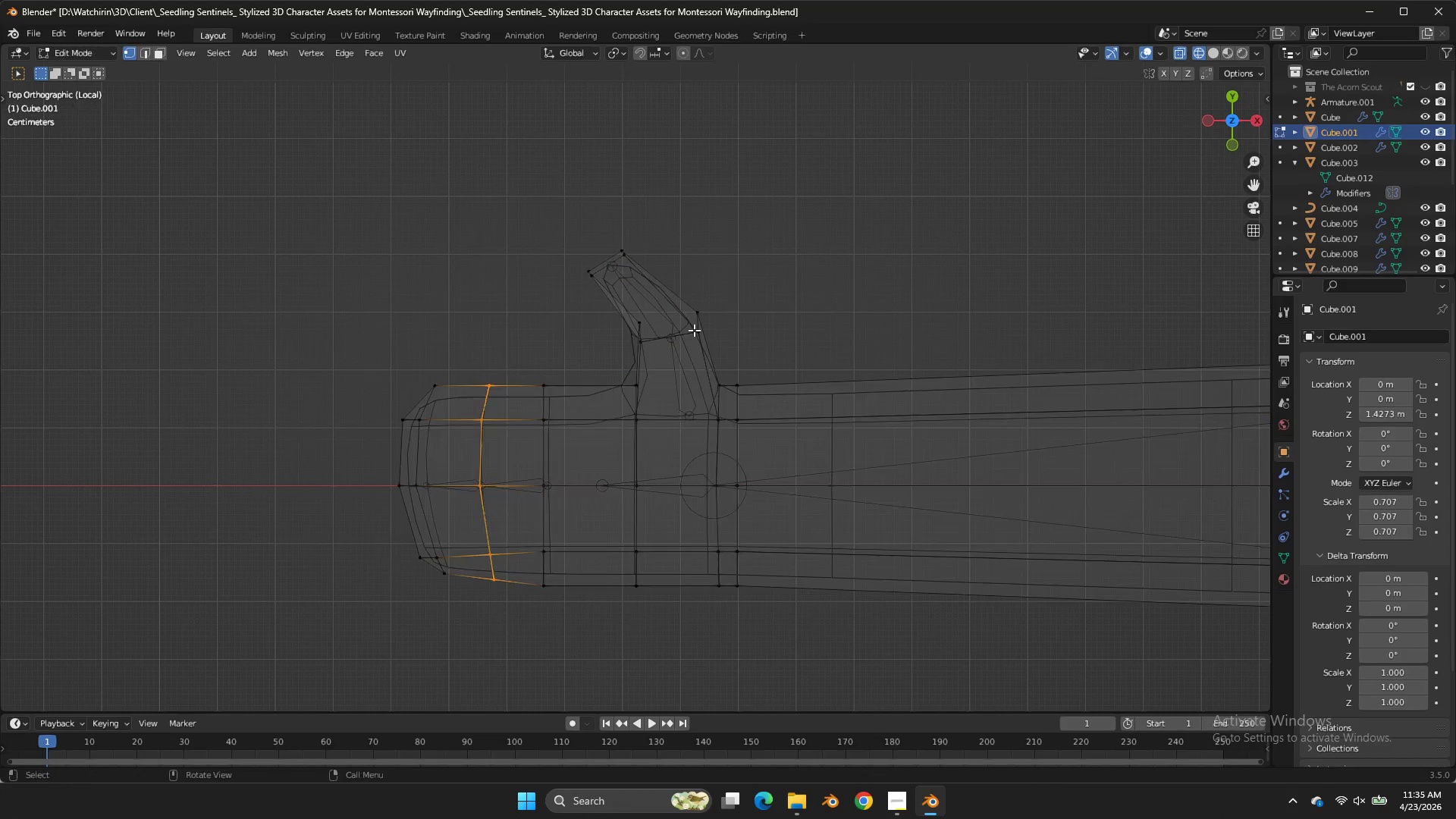 
key(Tab)
 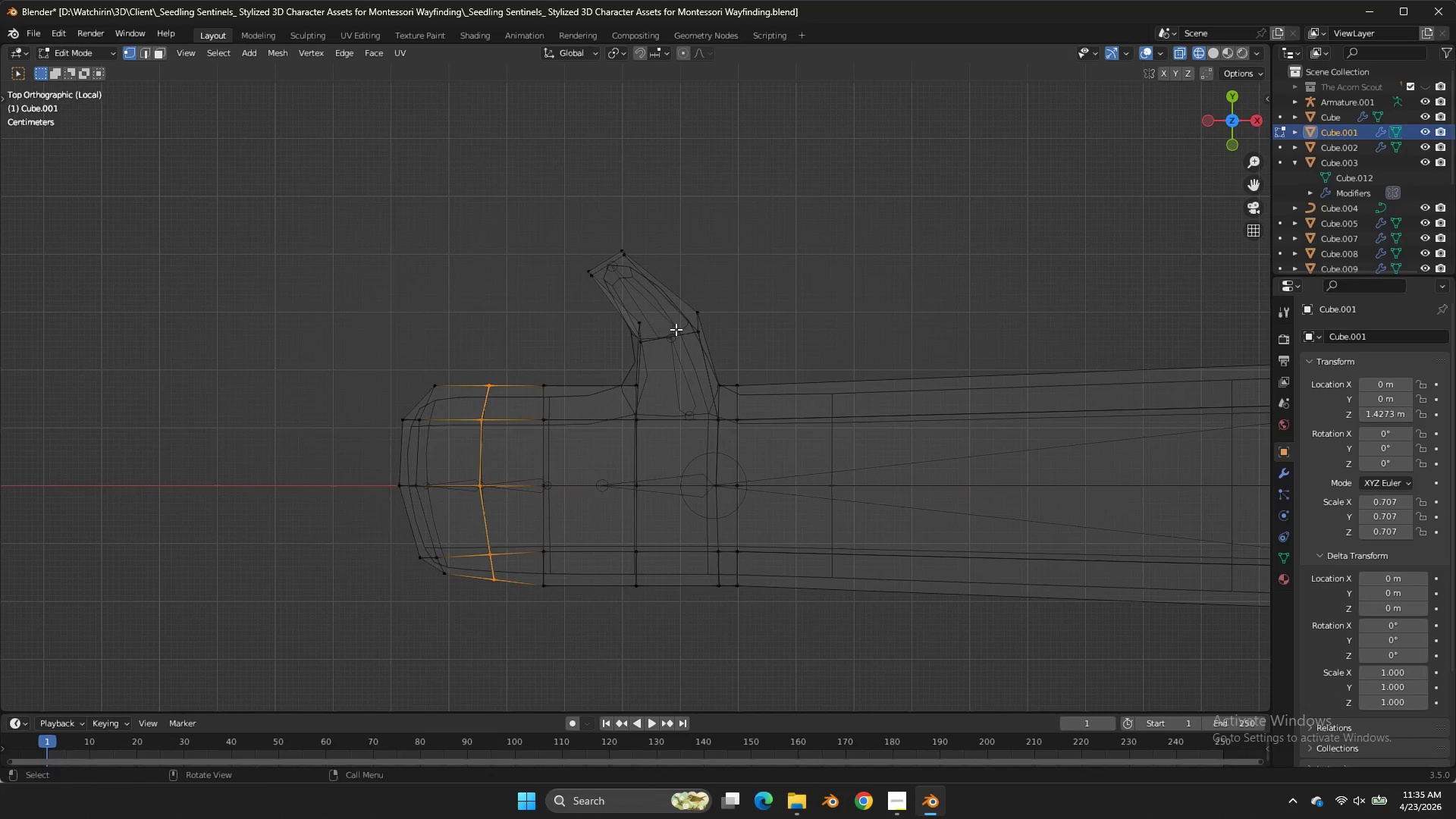 
hold_key(key=AltLeft, duration=0.55)
left_click([673, 330])
 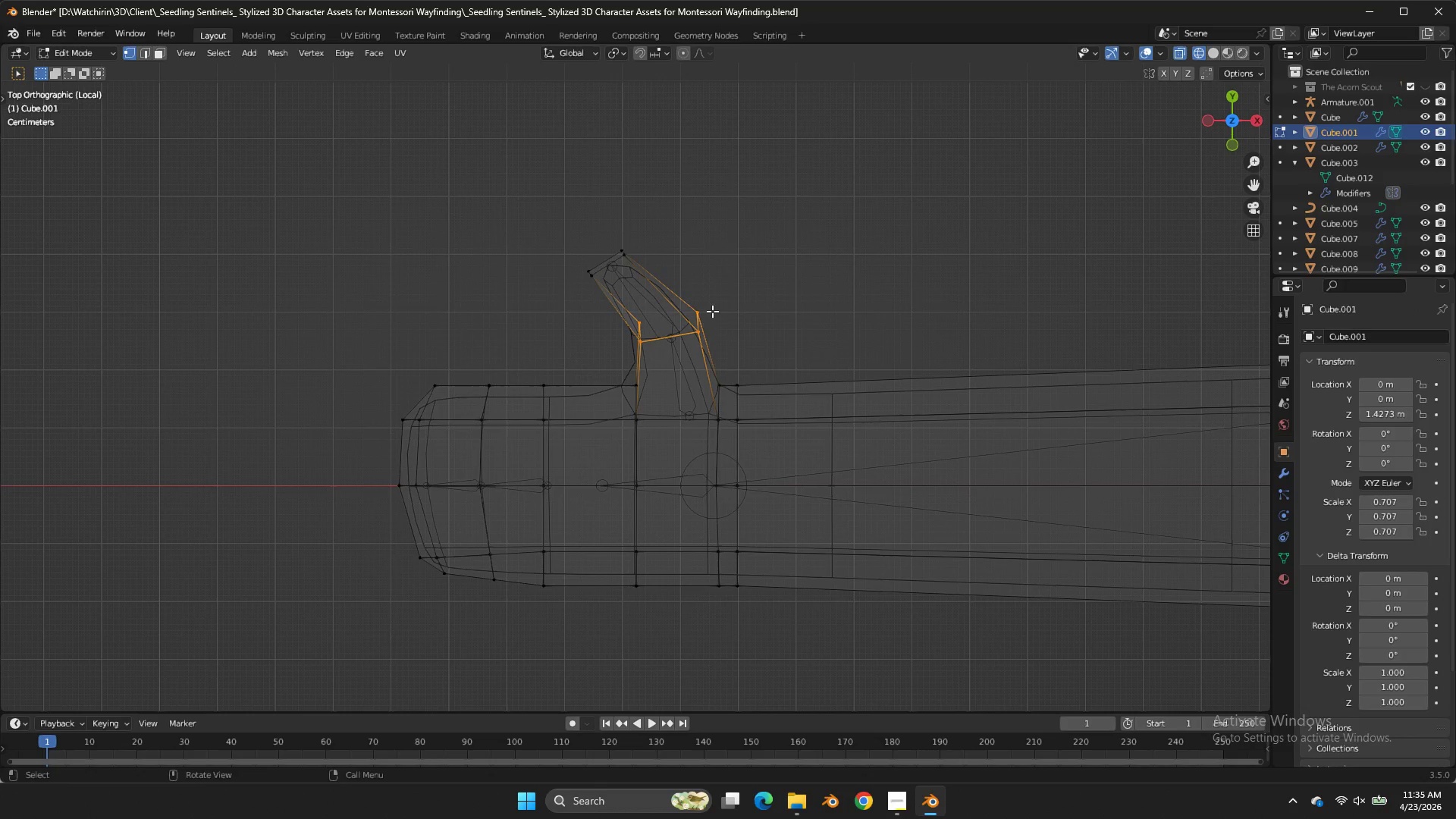 
left_click([642, 315])
 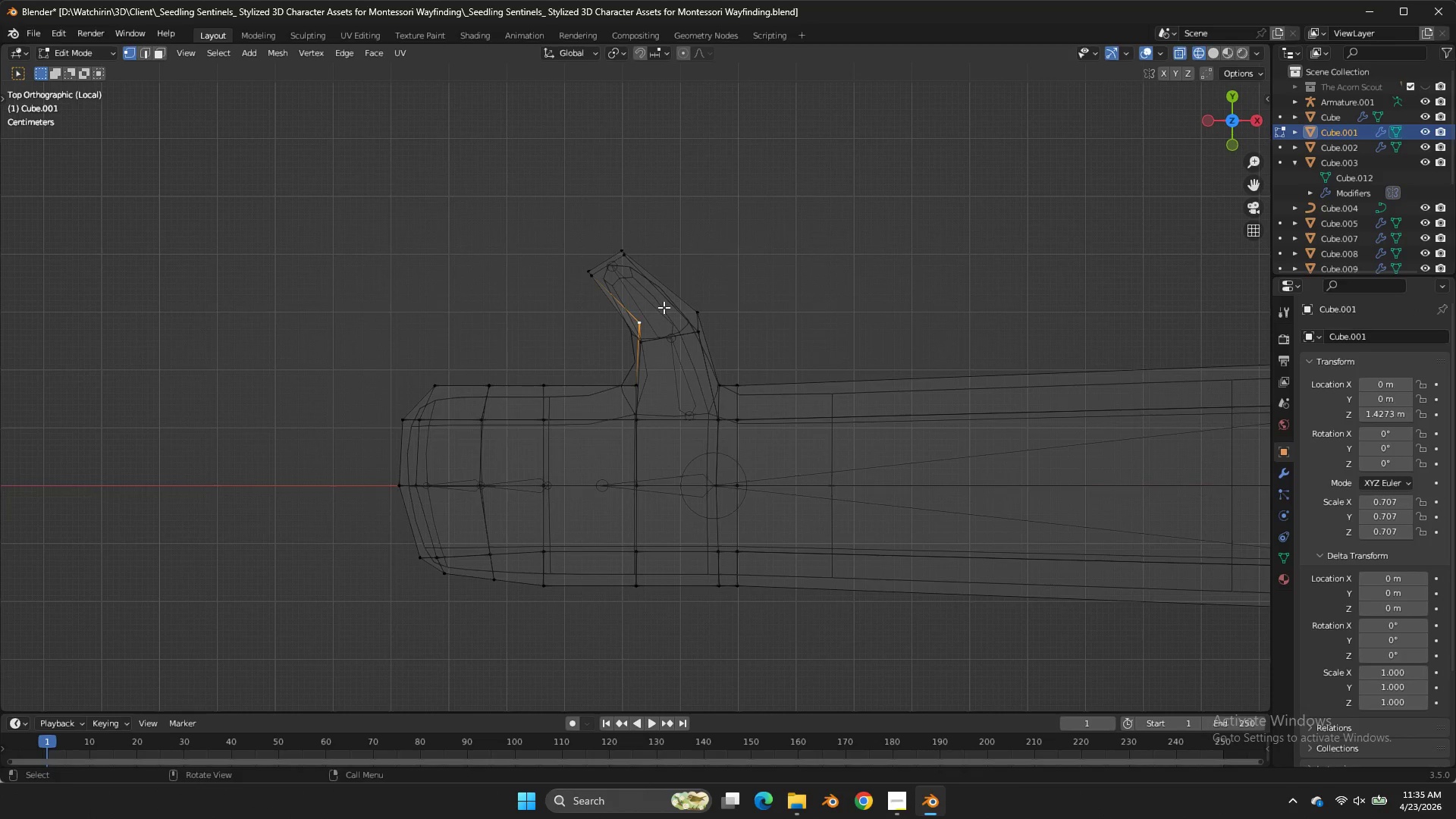 
key(G)
 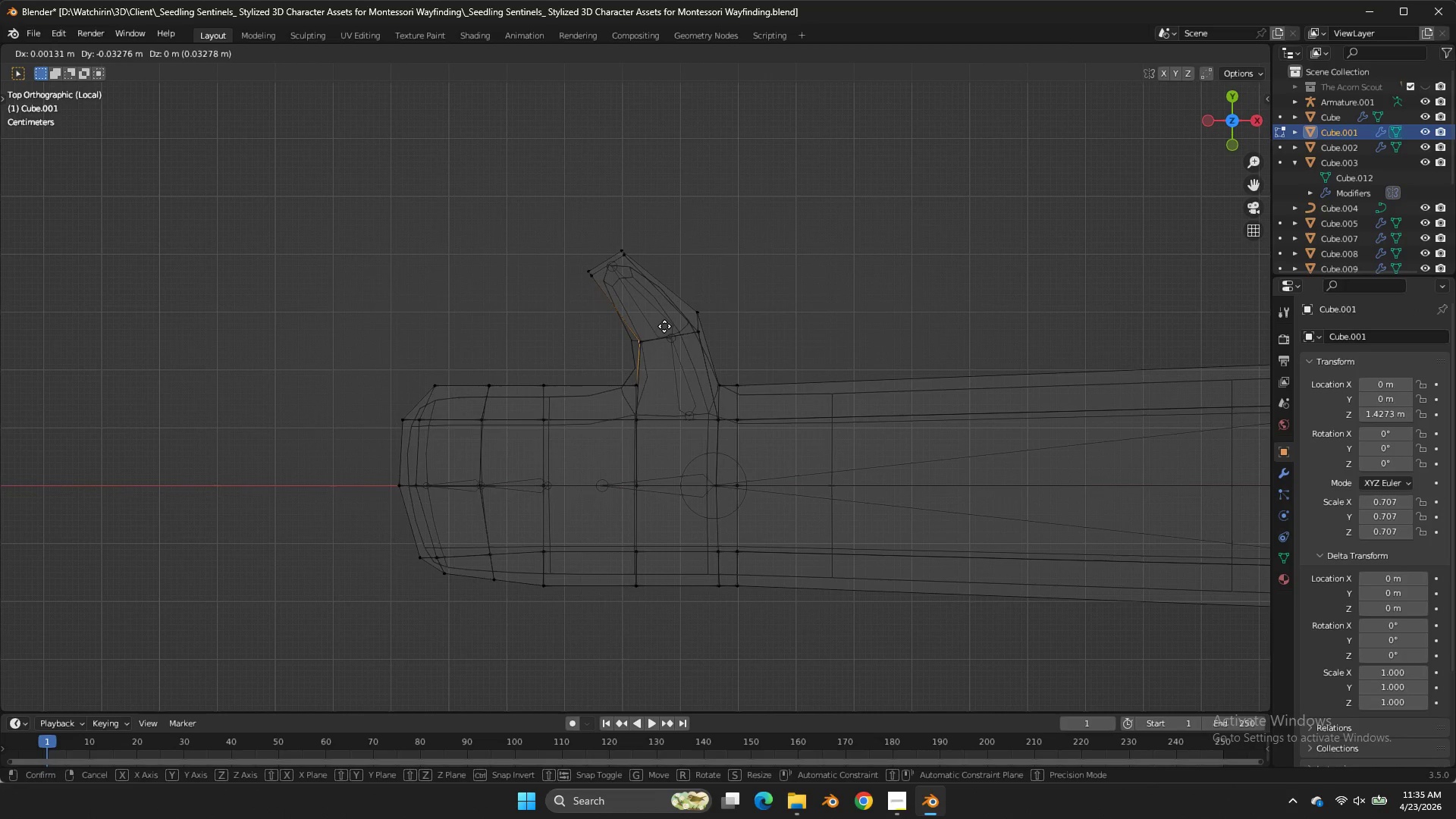 
left_click([666, 327])
 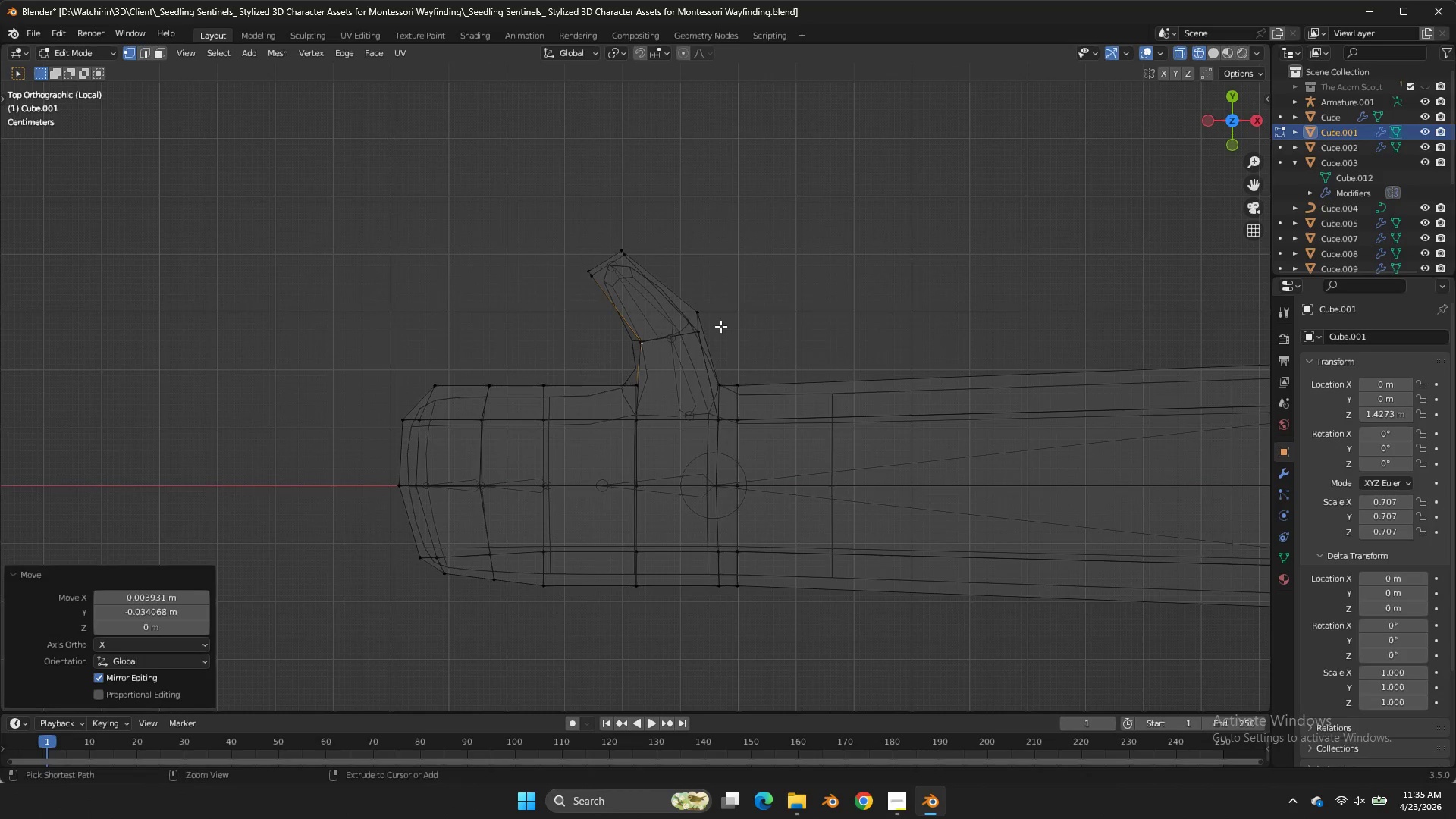 
key(Control+ControlLeft)
 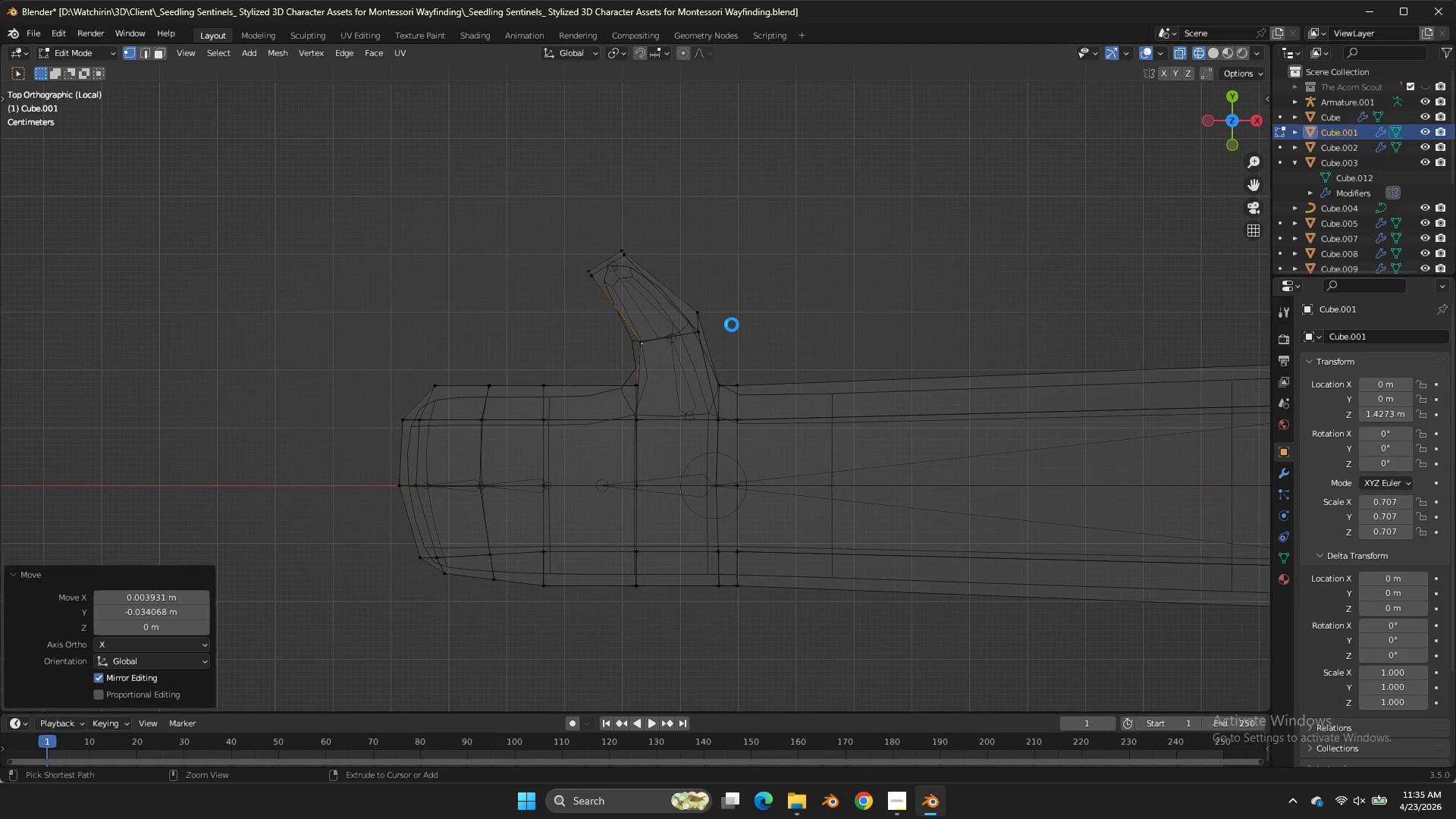 
key(Control+S)
 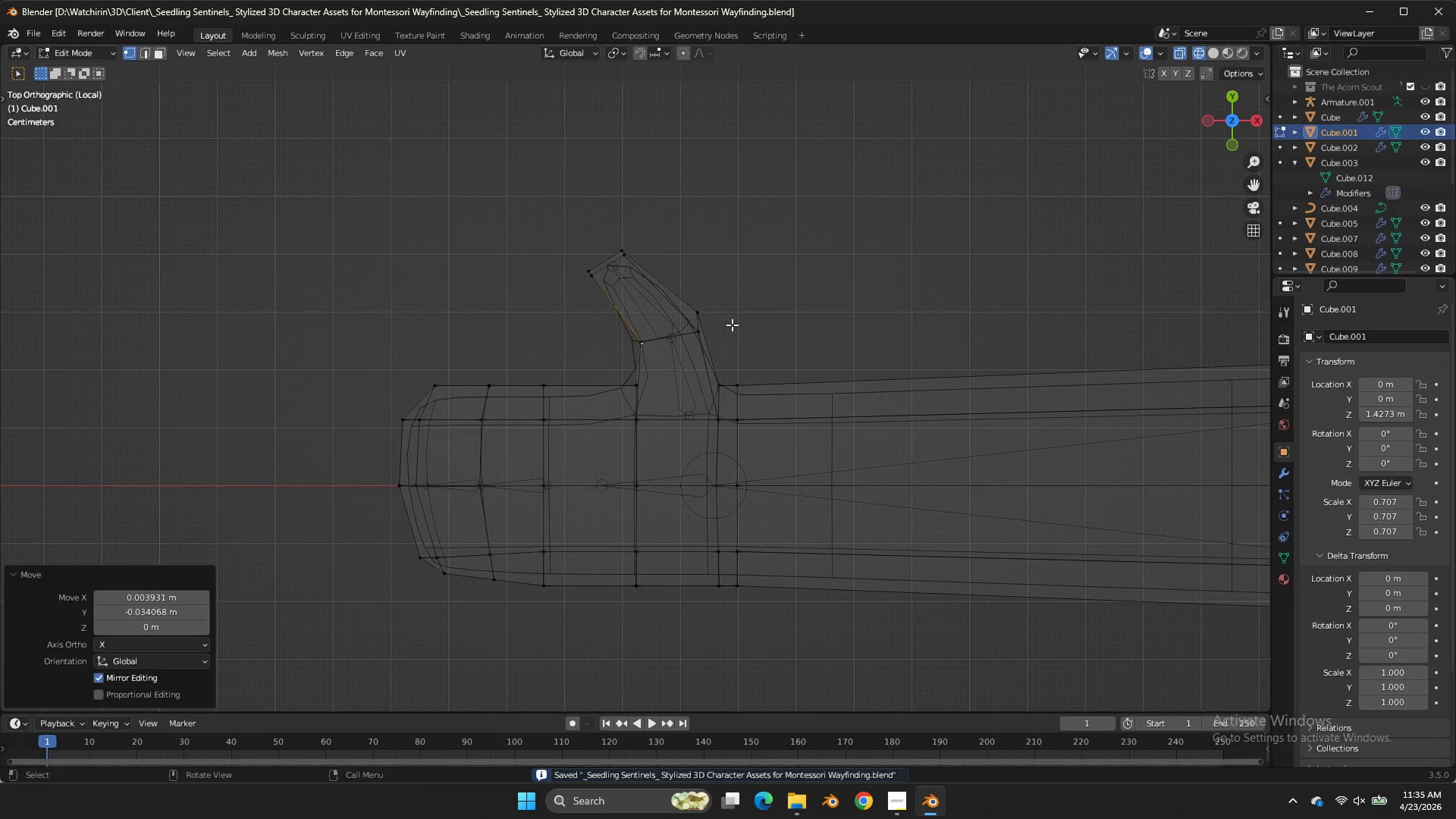 
key(Tab)
 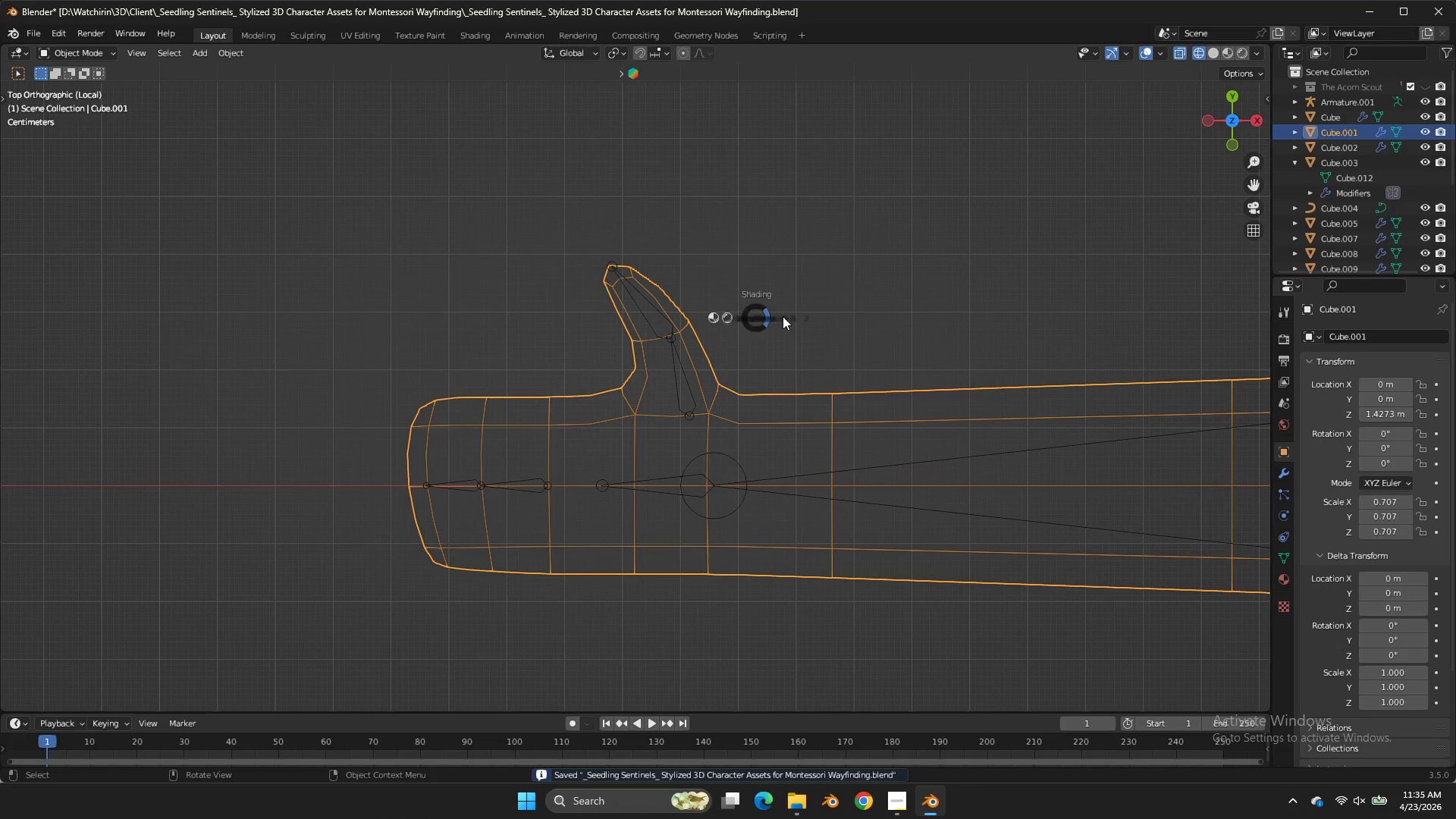 
key(Z)
 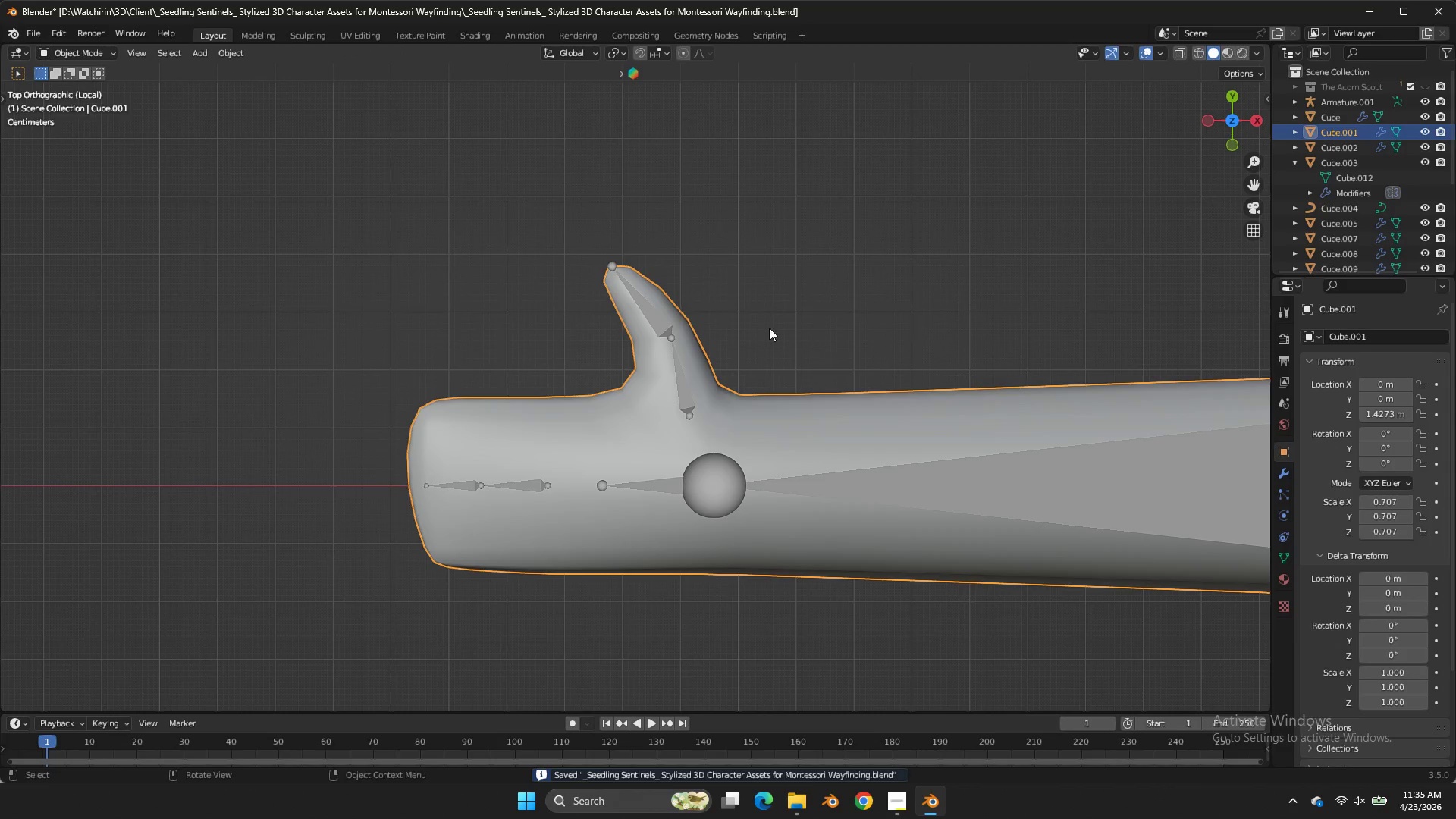 
key(Tab)
 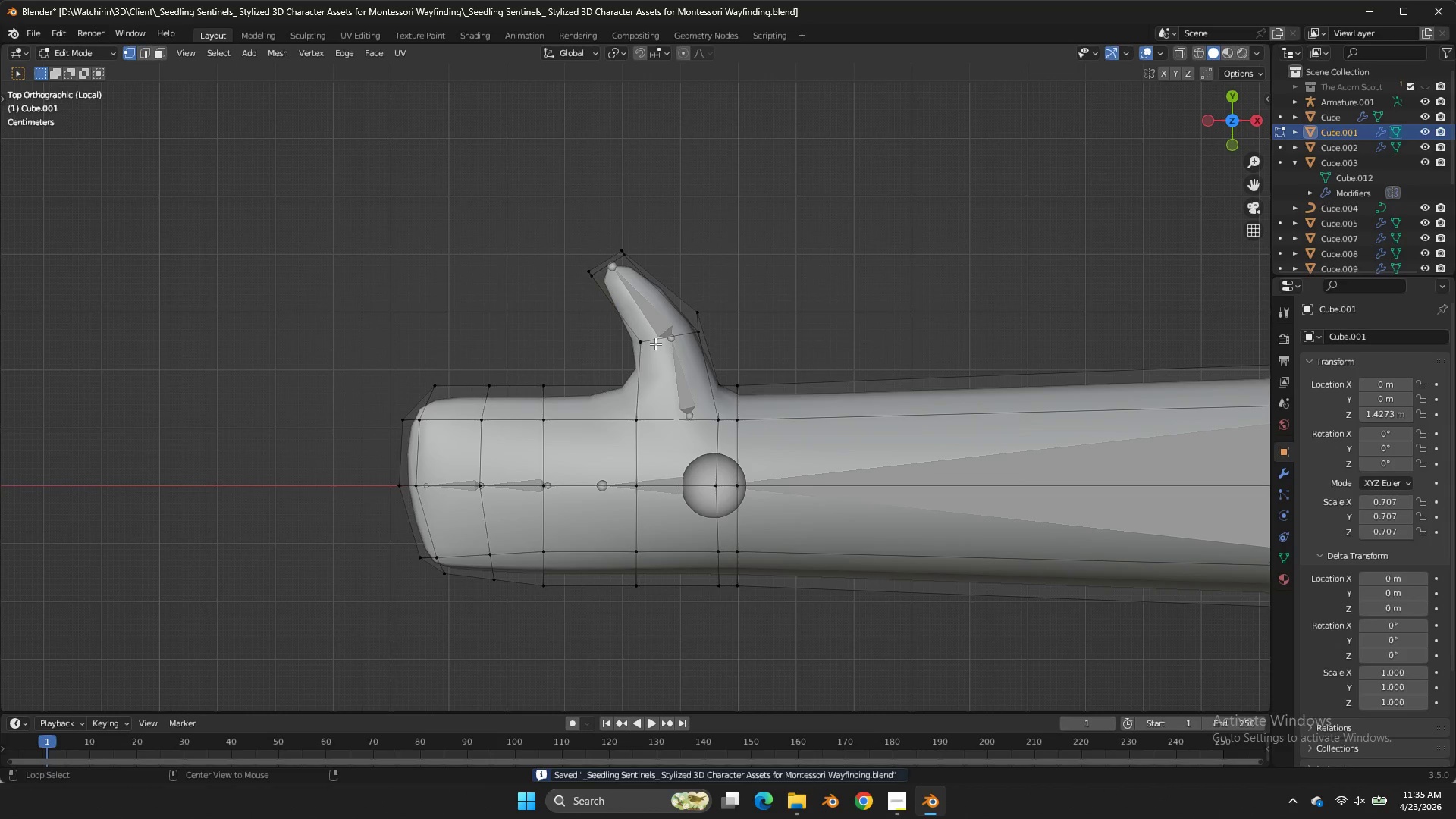 
hold_key(key=AltLeft, duration=1.81)
left_click([655, 342])
 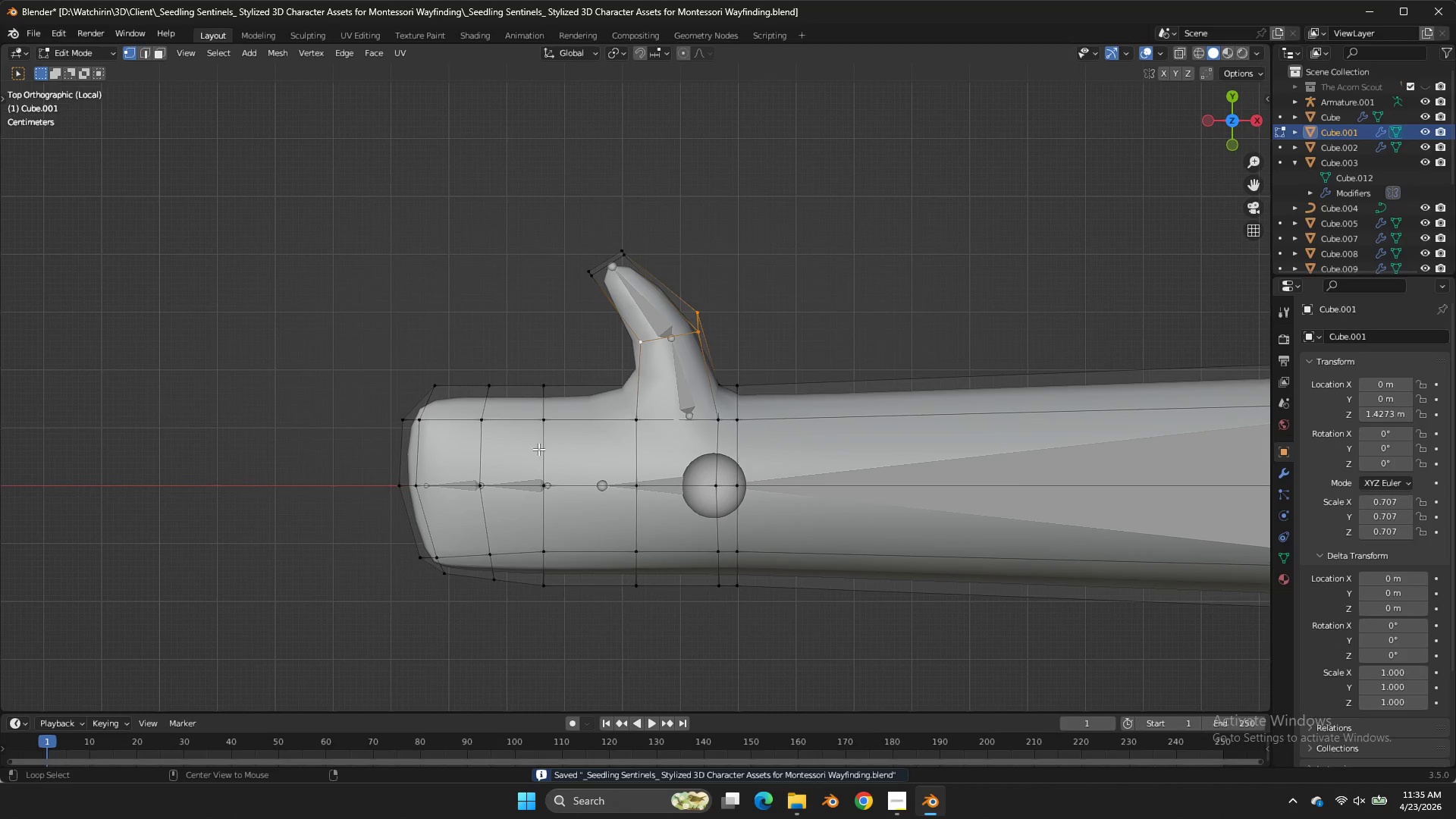 
hold_key(key=ShiftLeft, duration=0.8)
left_click([493, 453])
 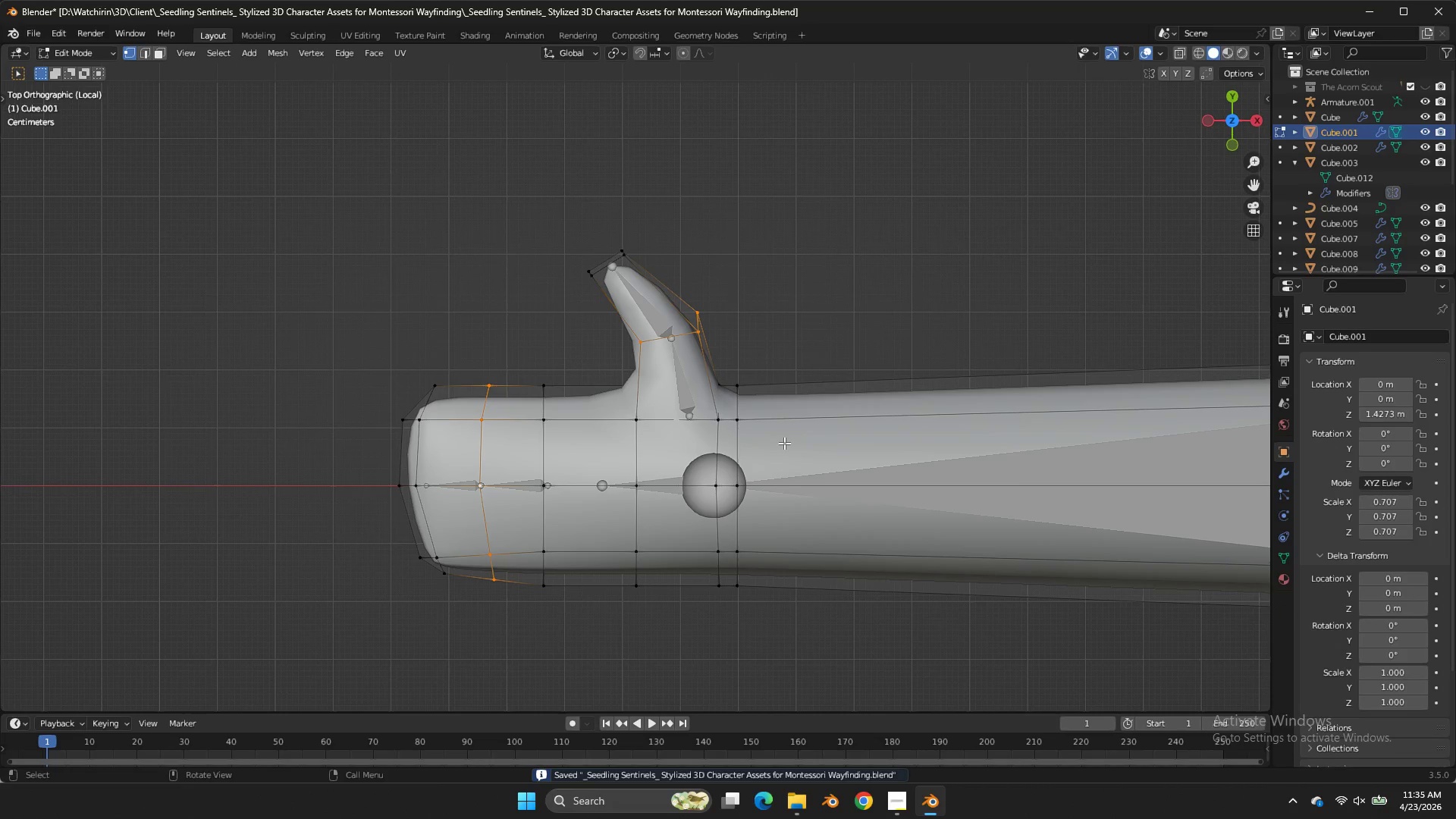 
key(Control+B)
 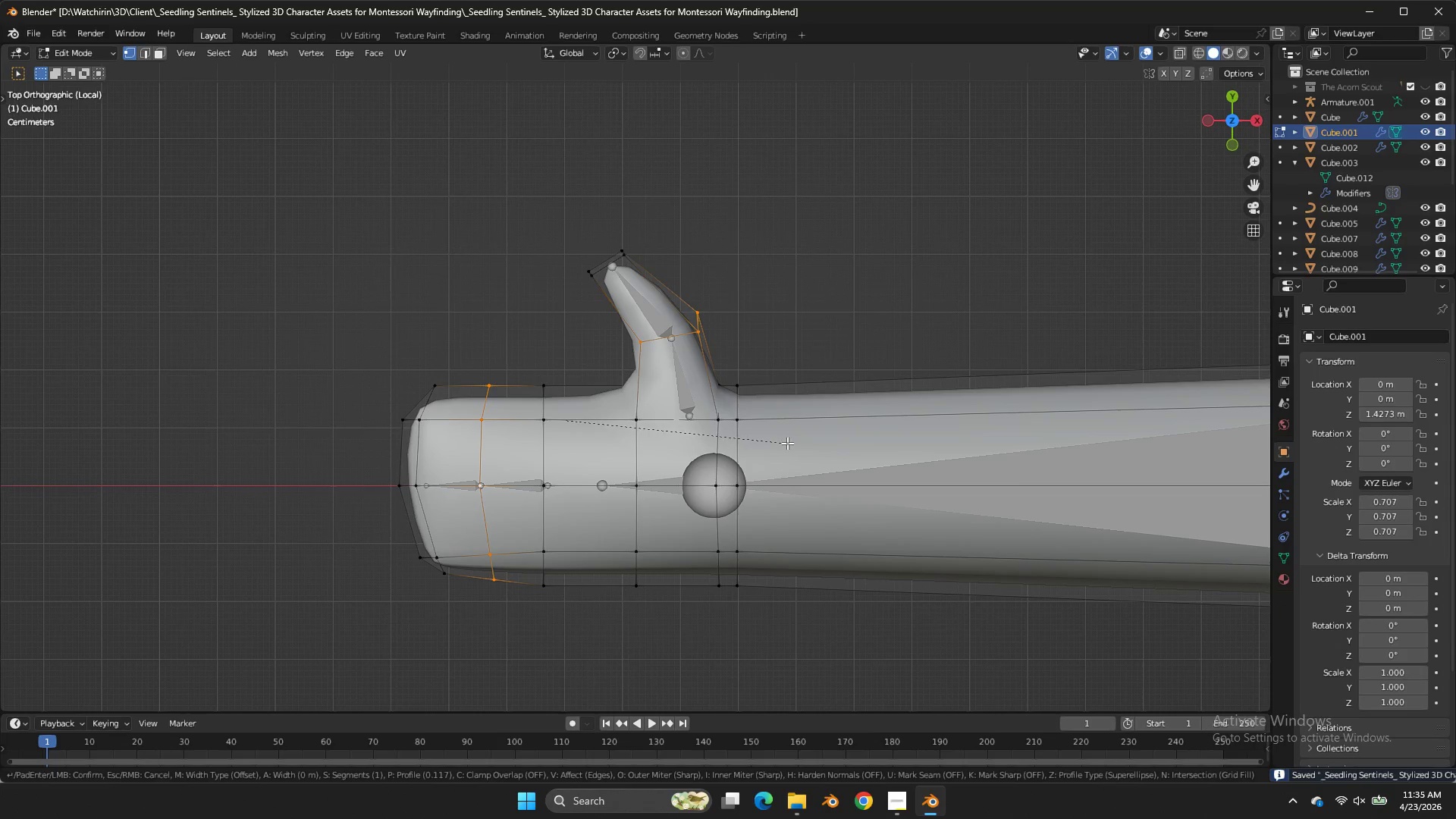 
hold_key(key=ShiftLeft, duration=2.27)
scroll: coordinate [861, 428], scroll_direction: up, amount: 1.0
 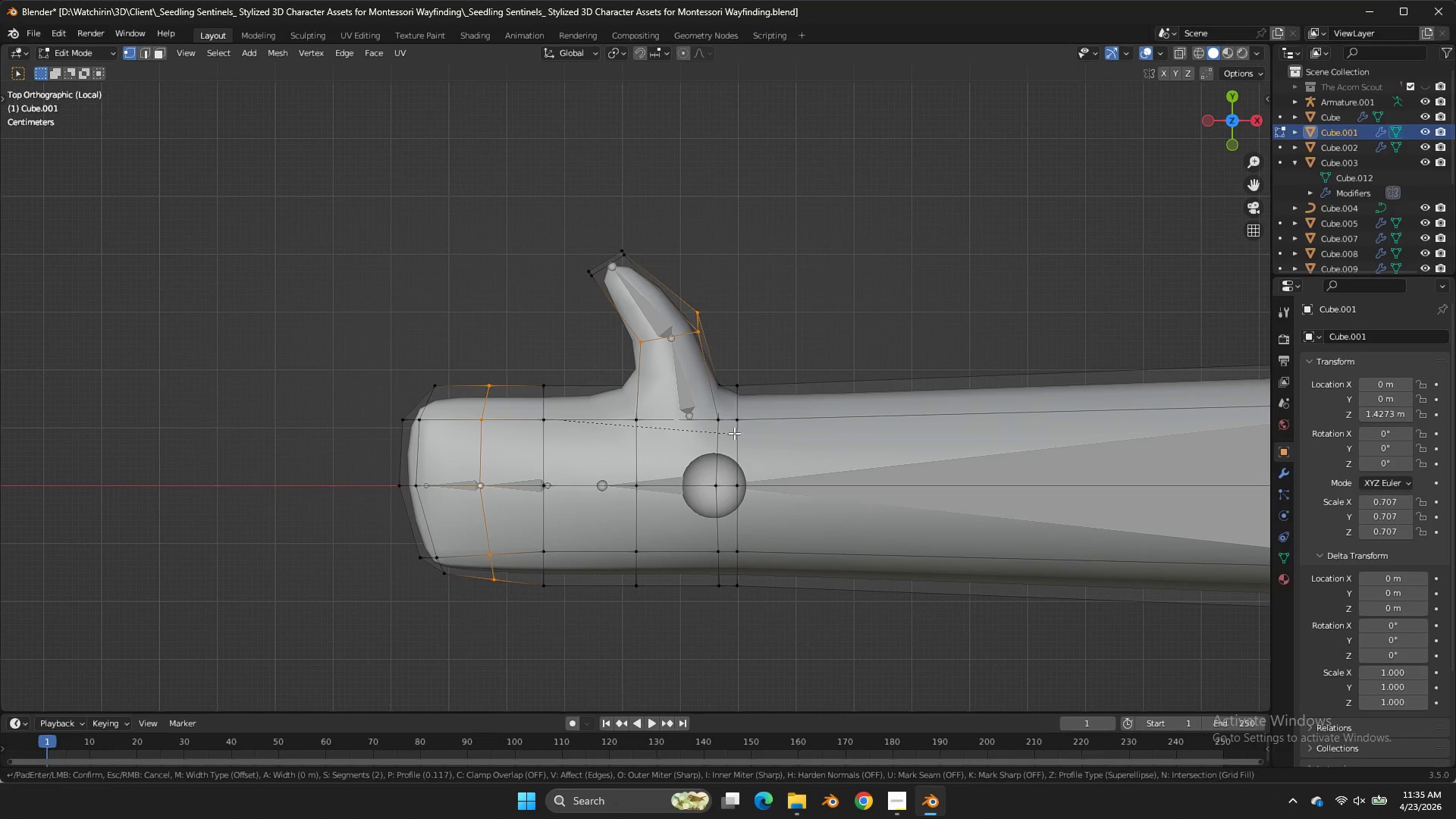 
hold_key(key=ShiftLeft, duration=3.22)
 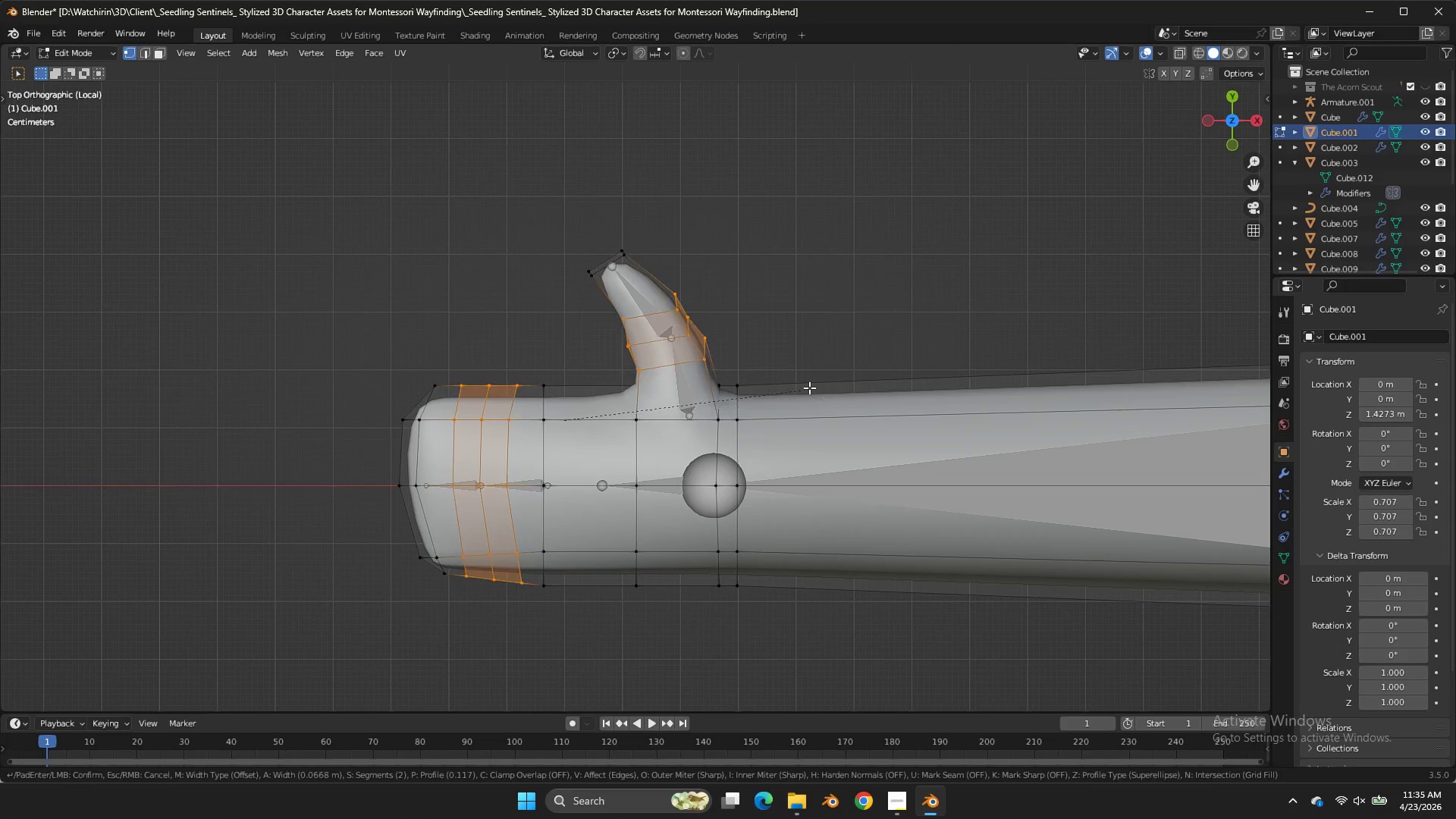 
left_click([809, 388])
 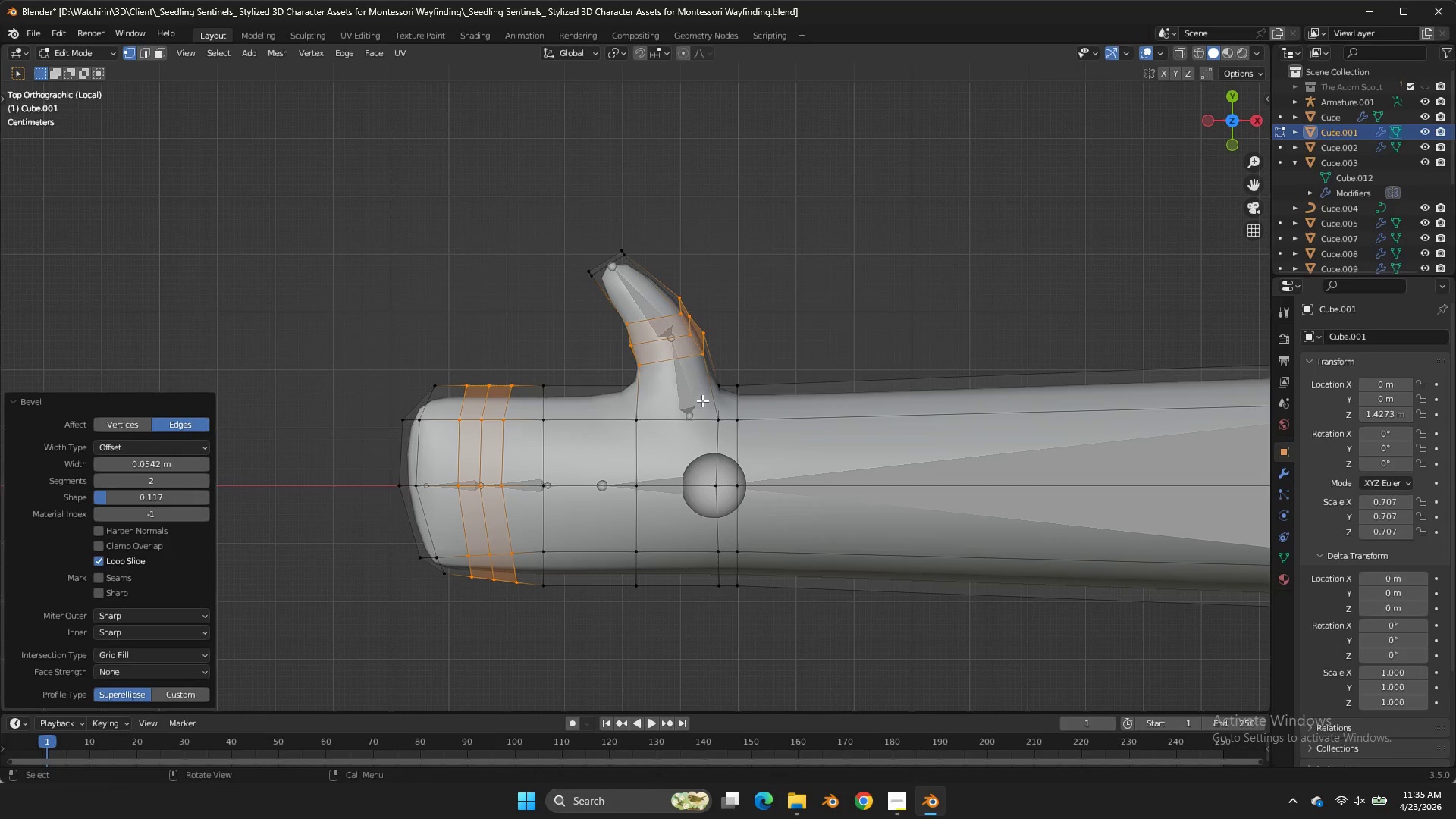 
key(Control+ControlLeft)
 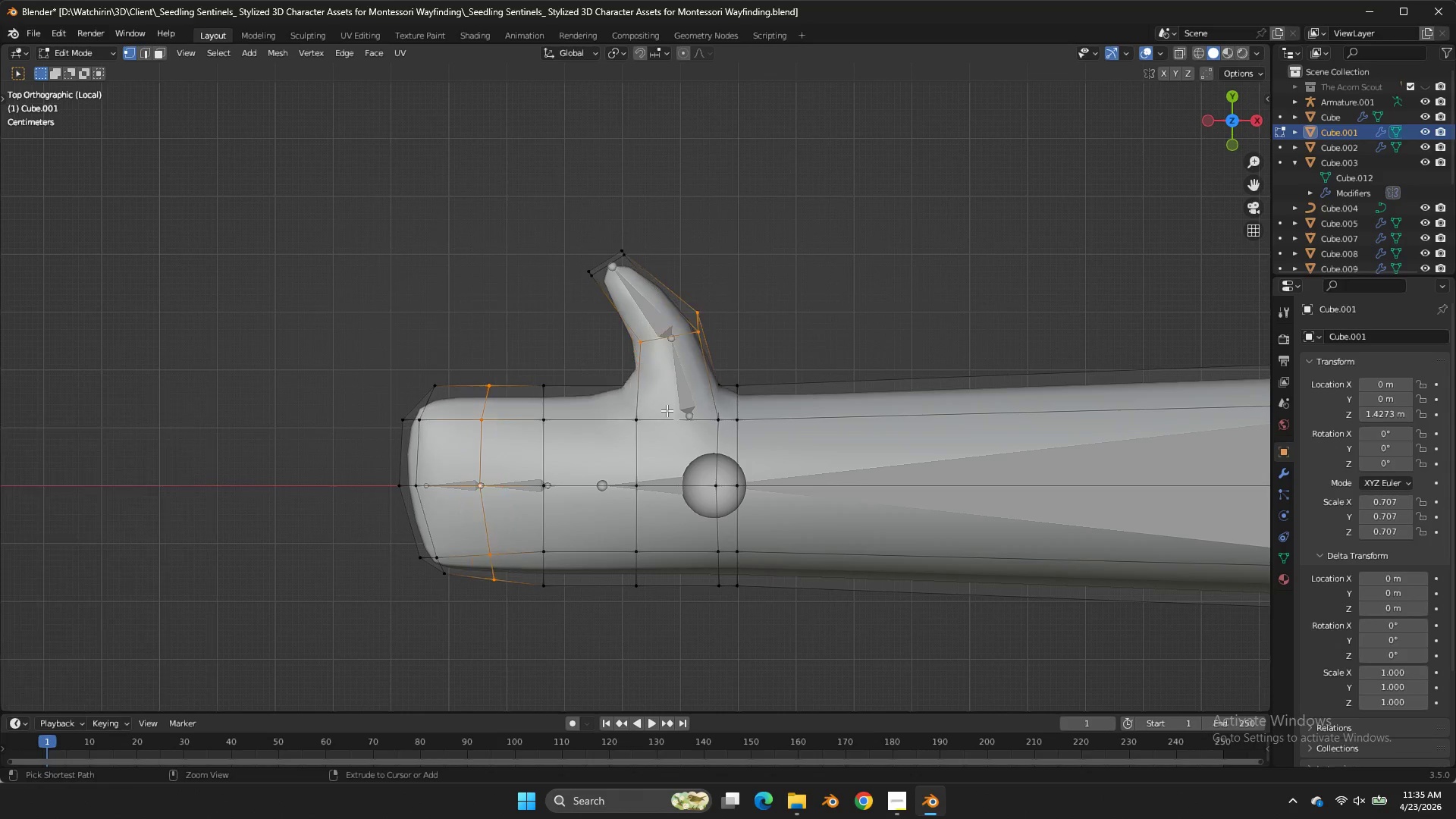 
key(Control+Z)
 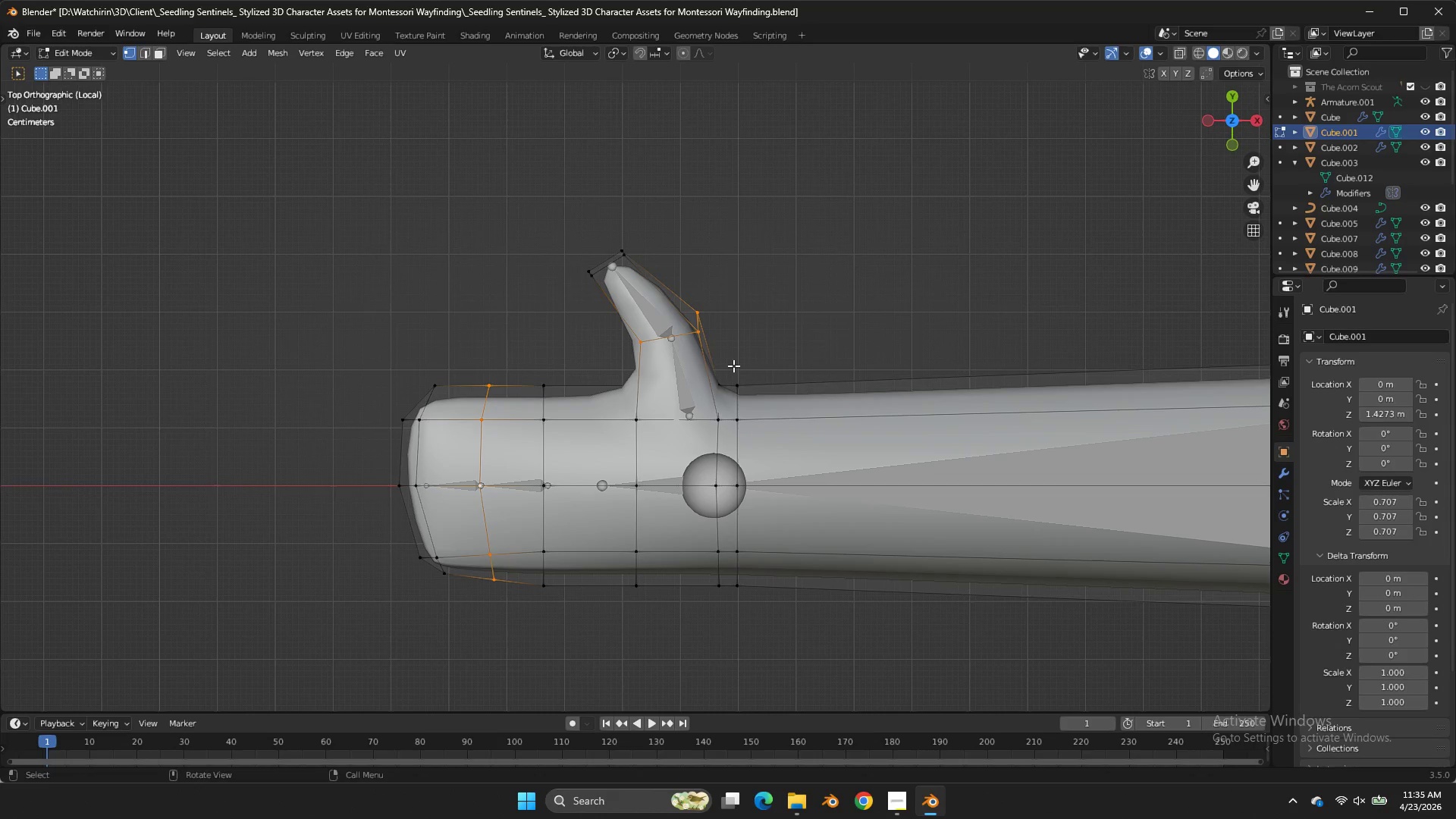 
key(Control+ControlLeft)
 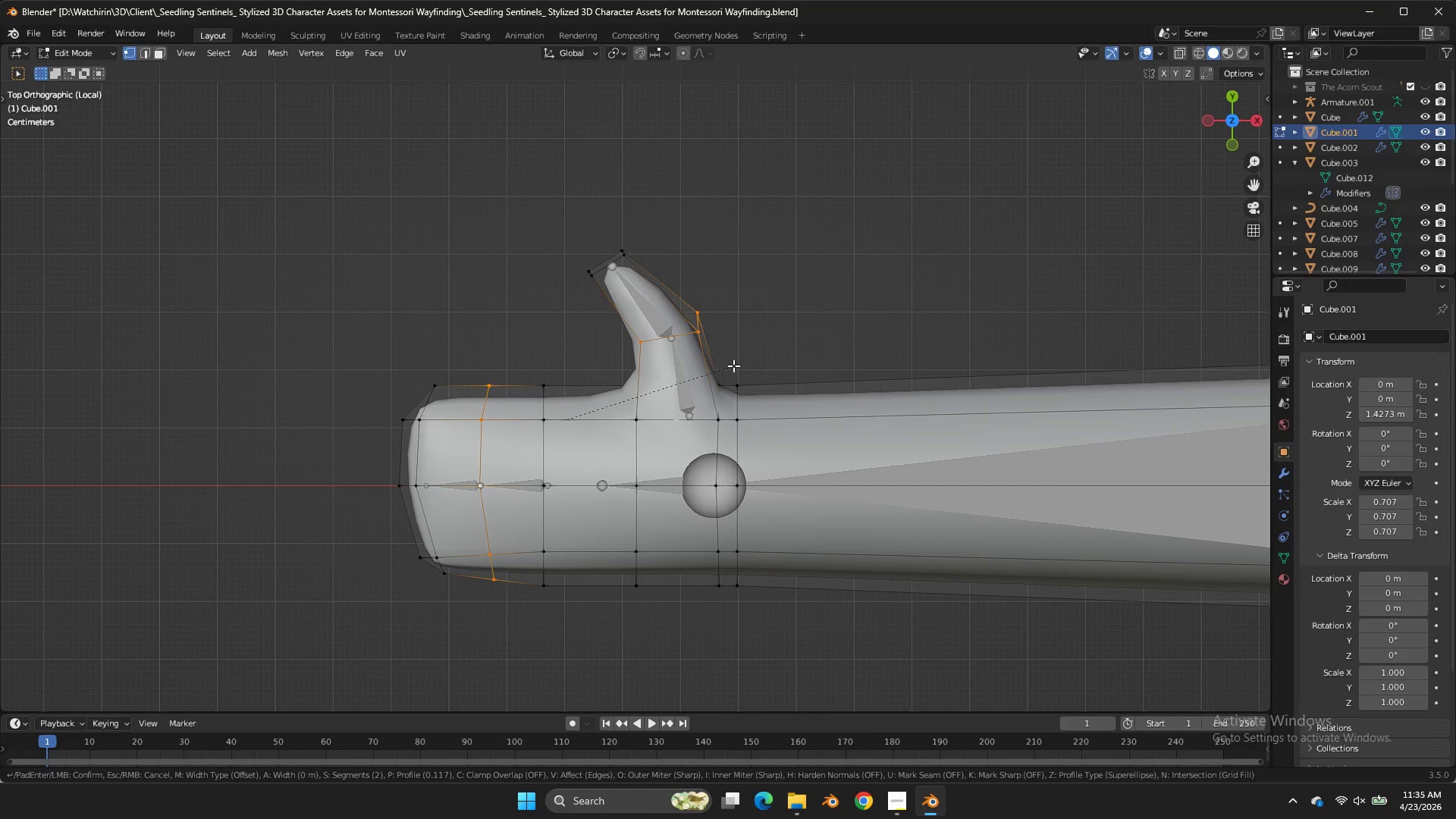 
key(Control+B)
 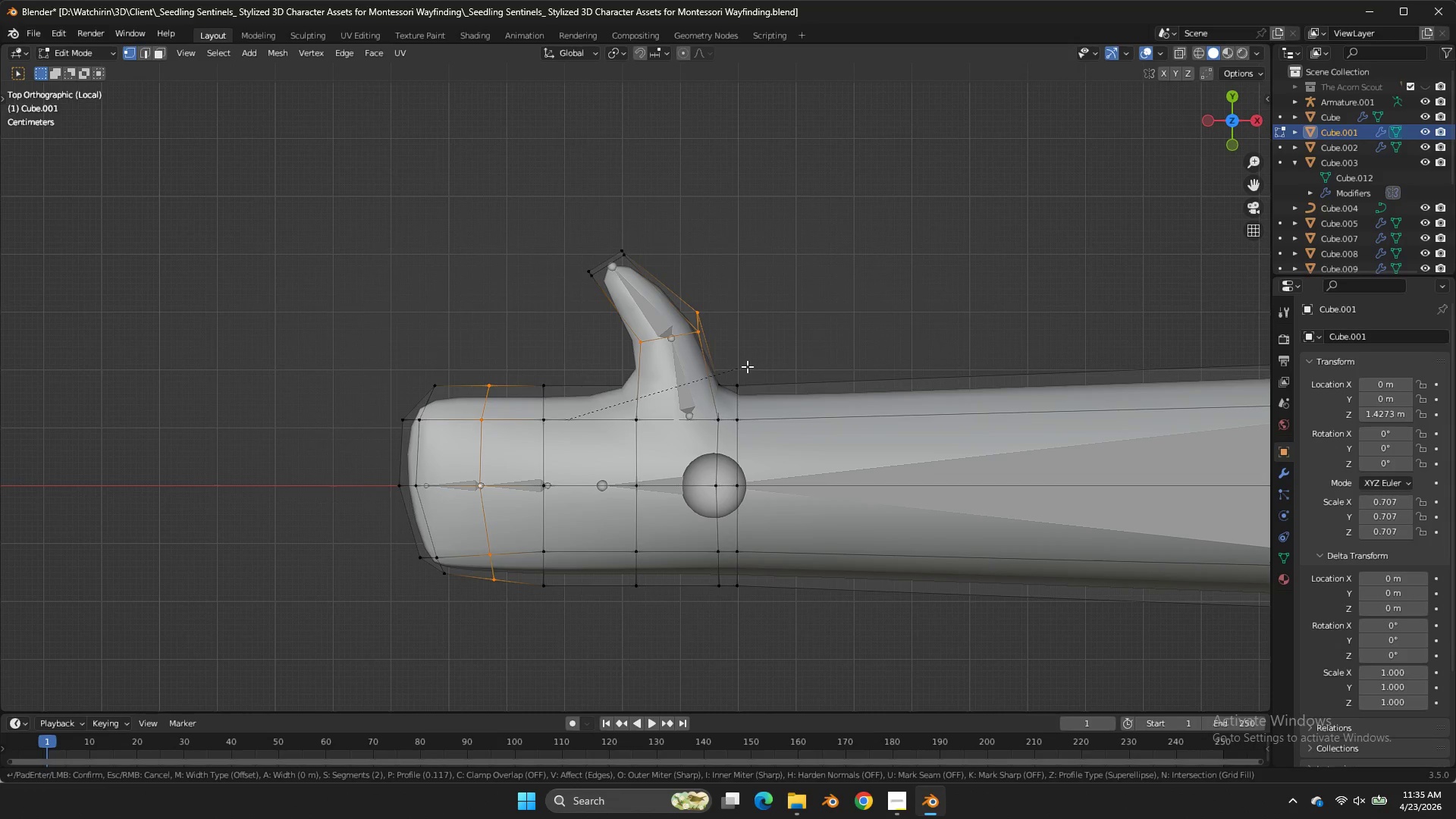 
hold_key(key=ShiftLeft, duration=2.09)
double_click([777, 358])
 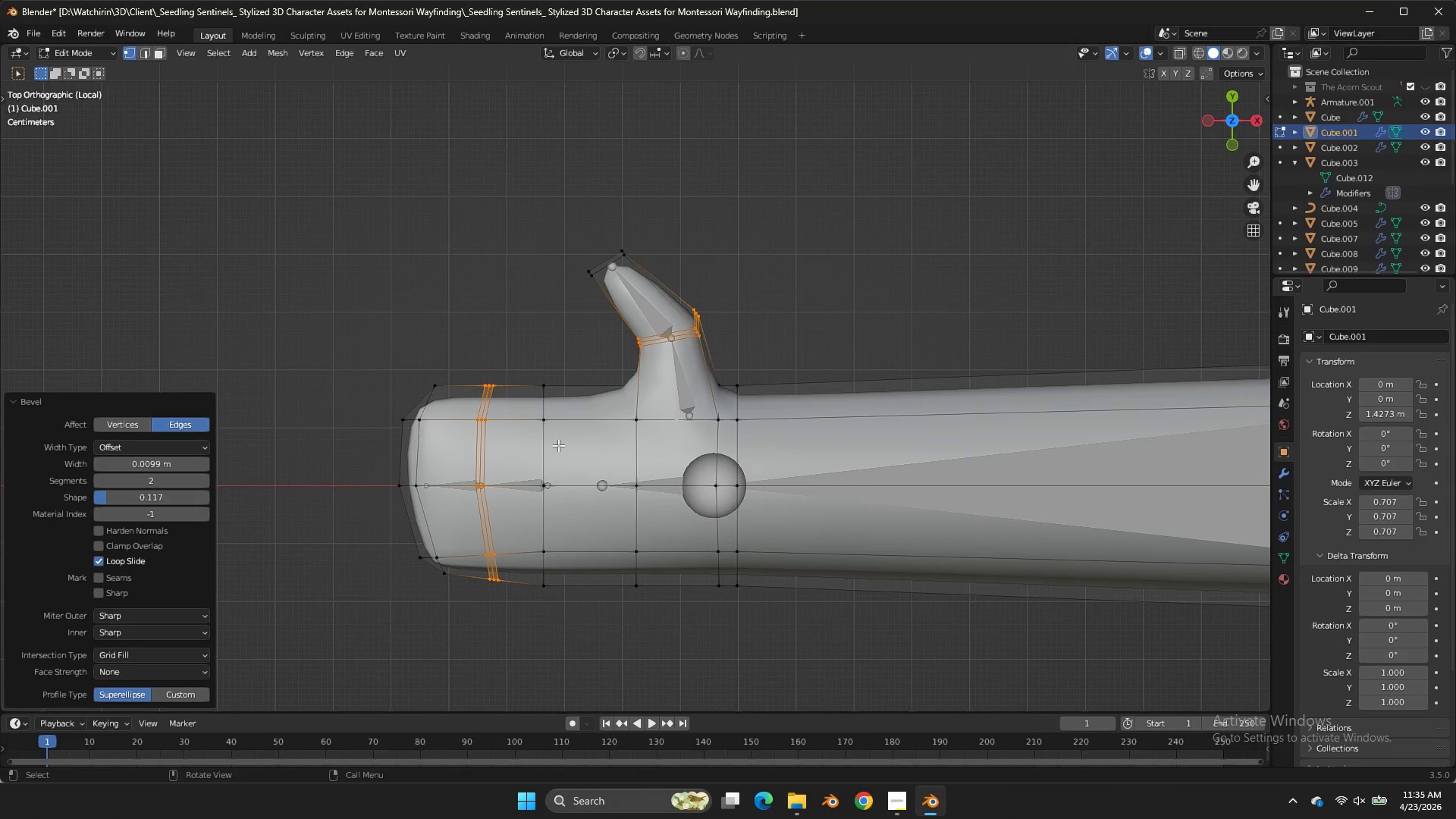 
hold_key(key=AltLeft, duration=0.64)
double_click([545, 451])
 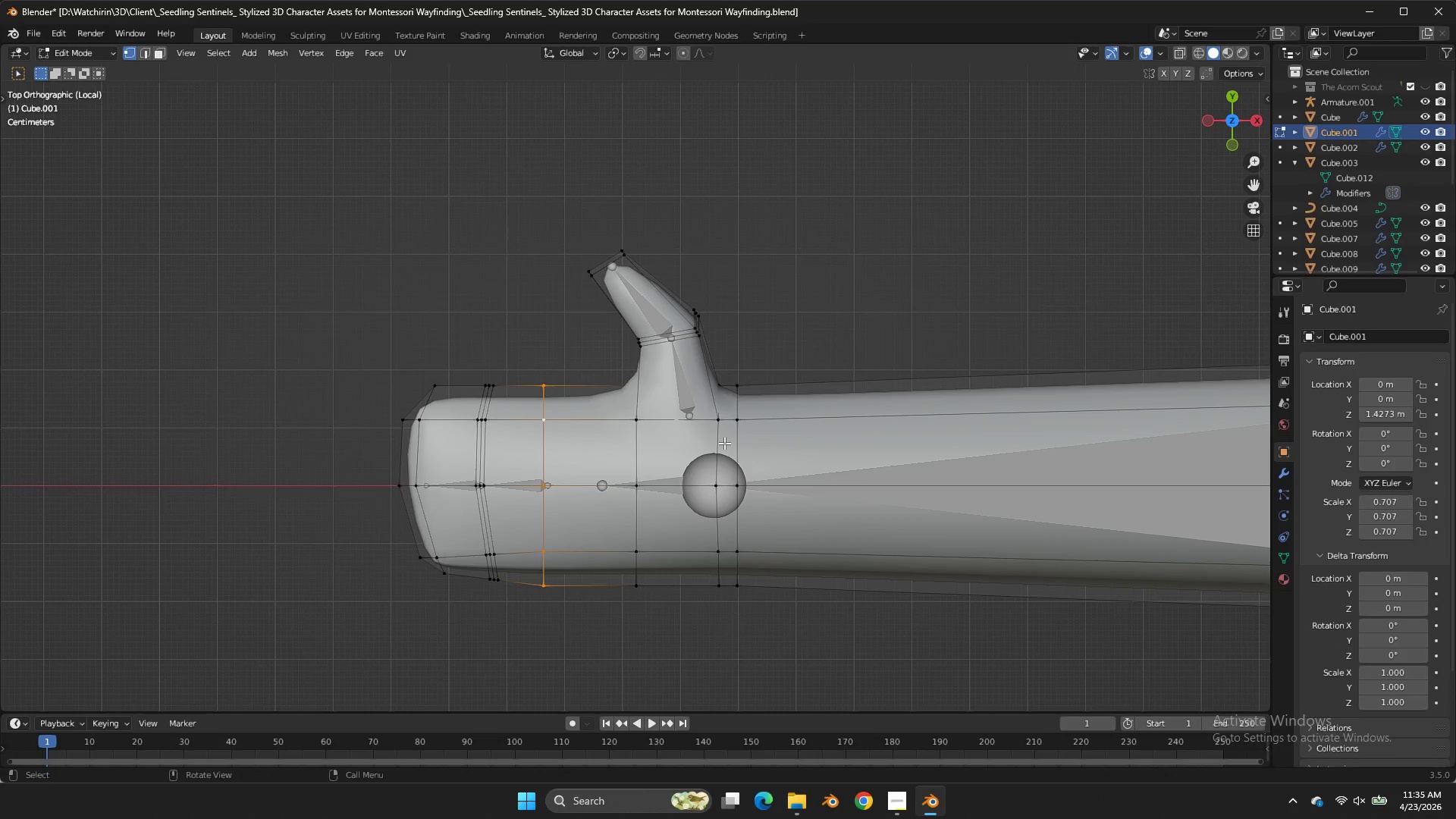 
left_click([545, 451])
 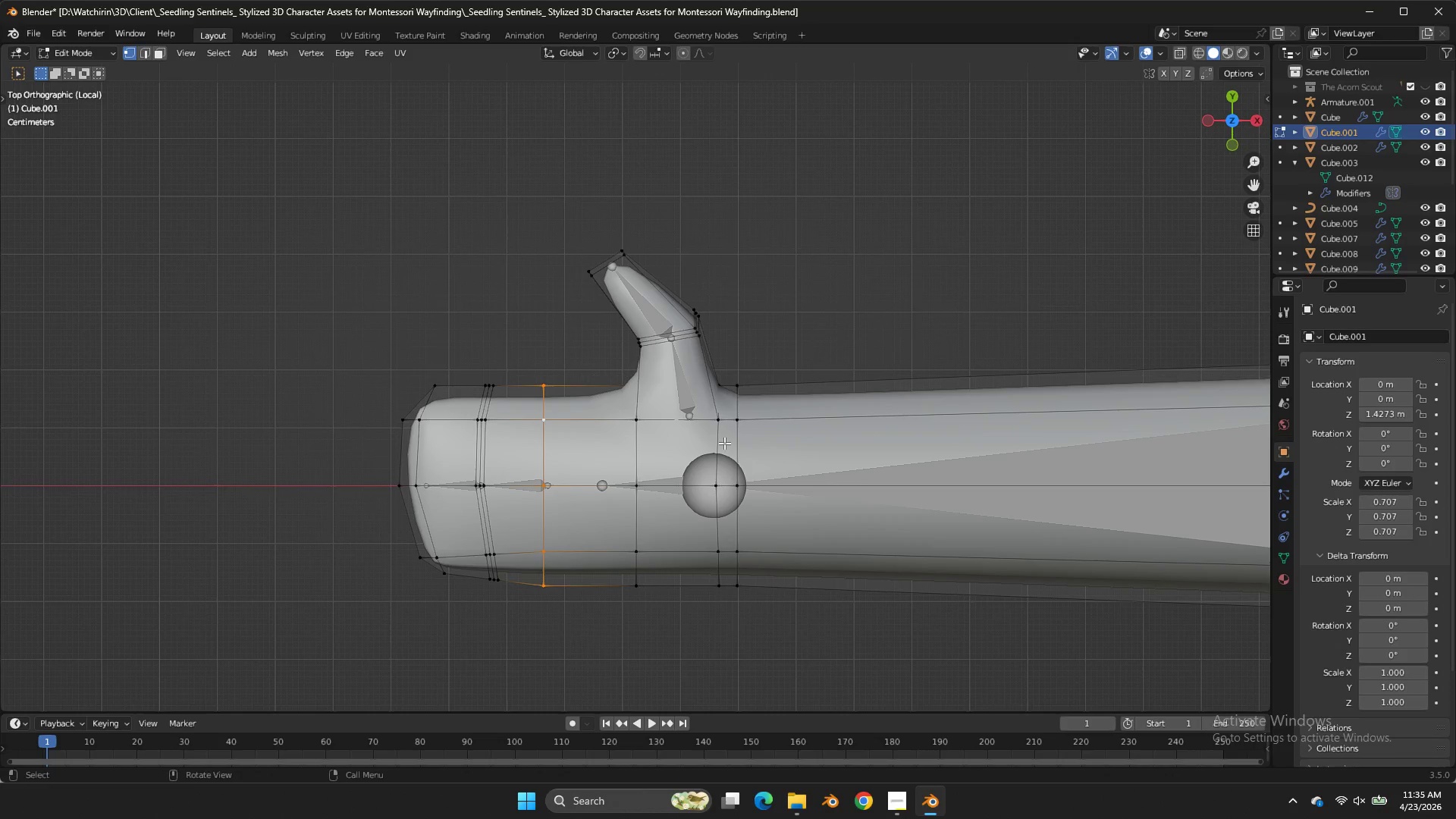 
key(Control+B)
 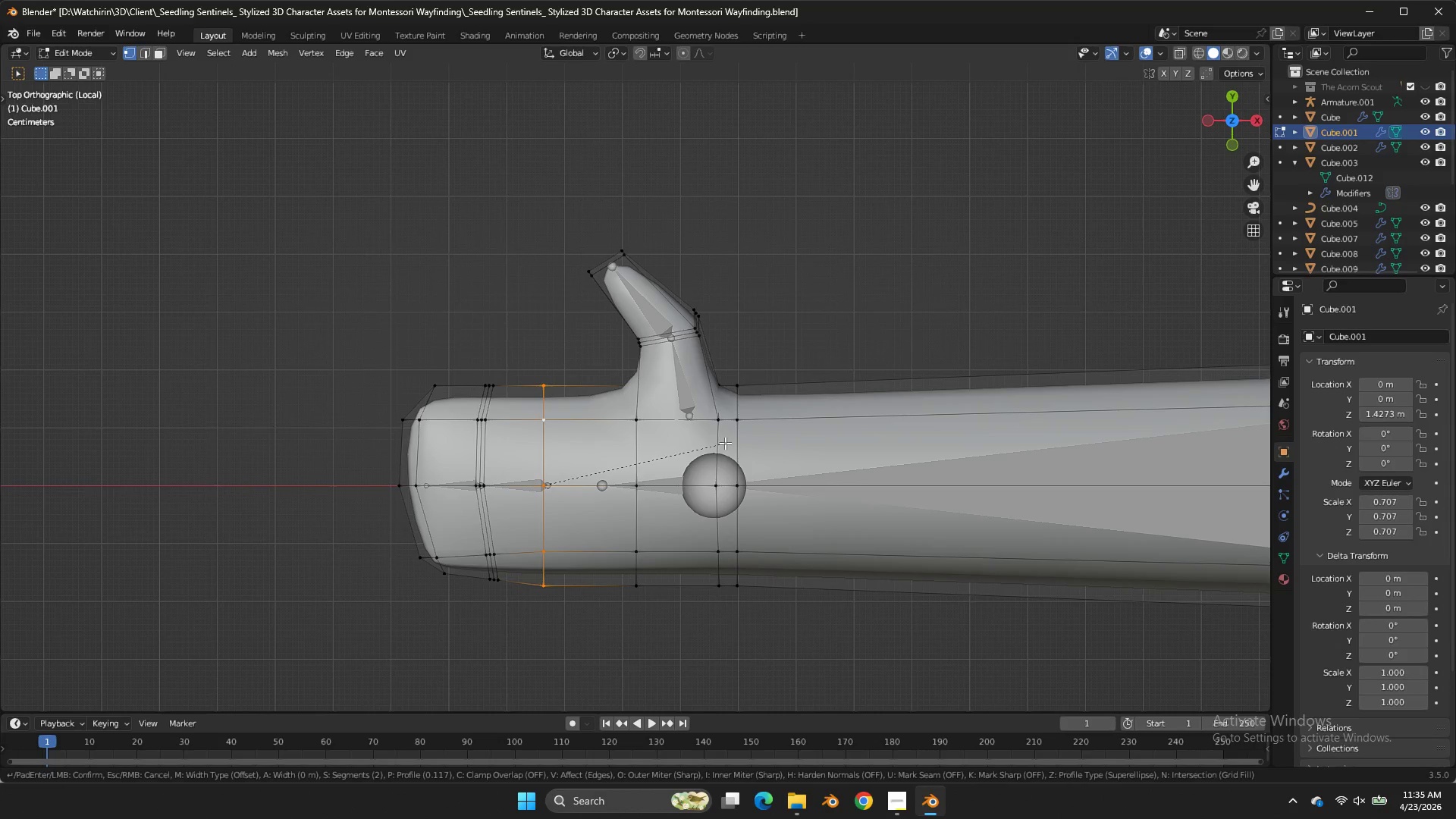 
hold_key(key=ShiftLeft, duration=1.02)
 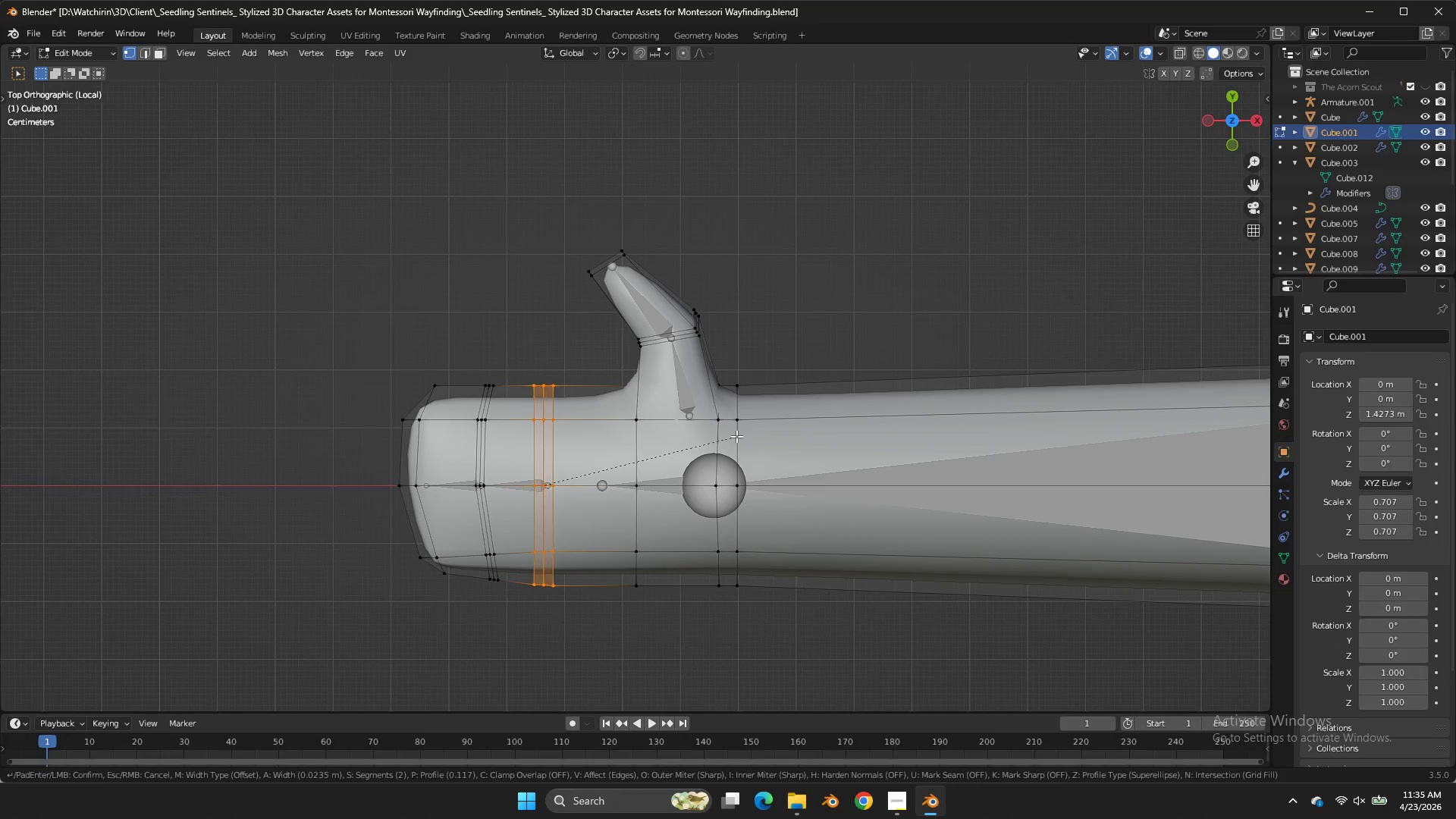 
hold_key(key=ShiftLeft, duration=2.58)
double_click([690, 449])
 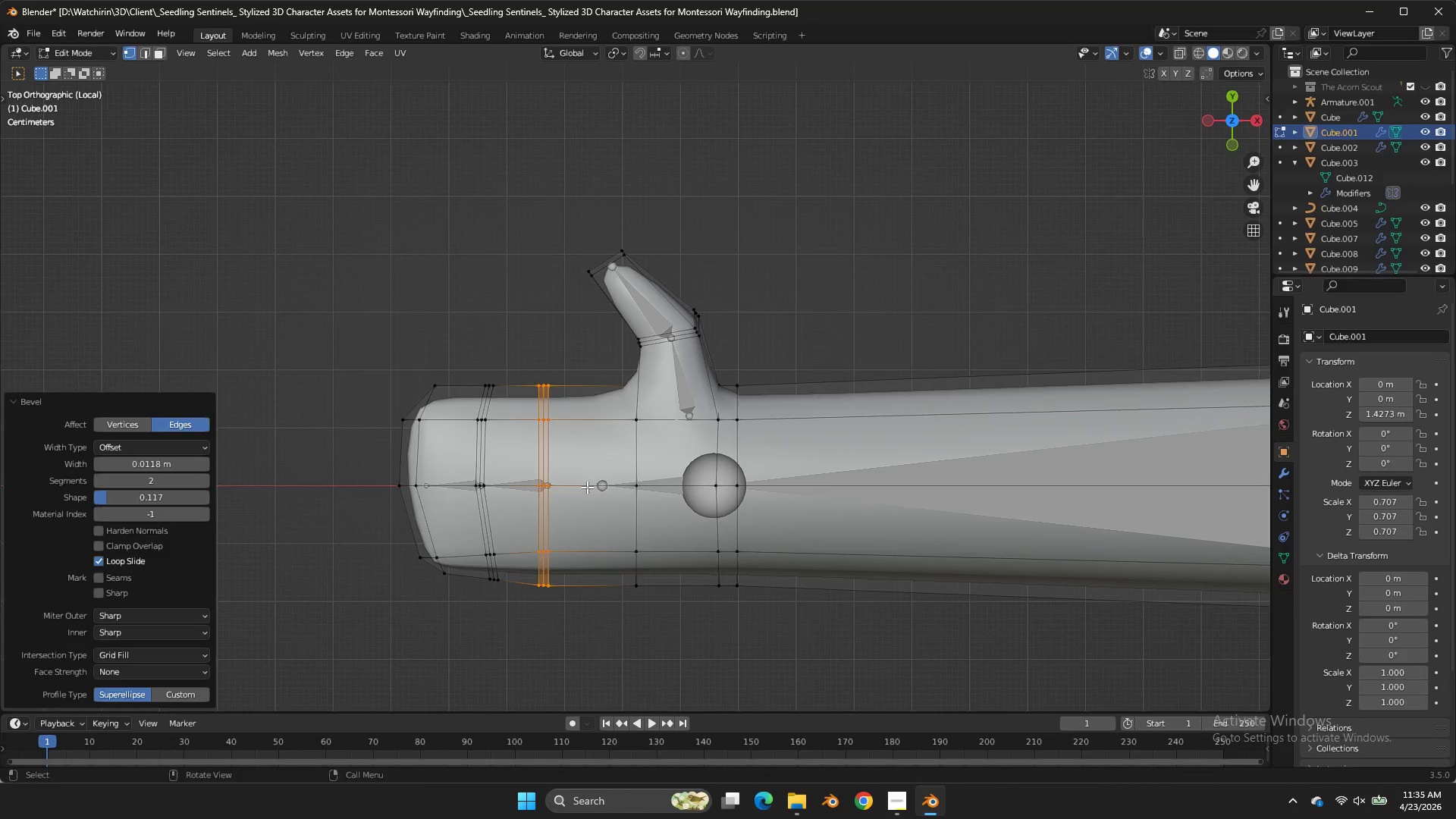 
key(Tab)
 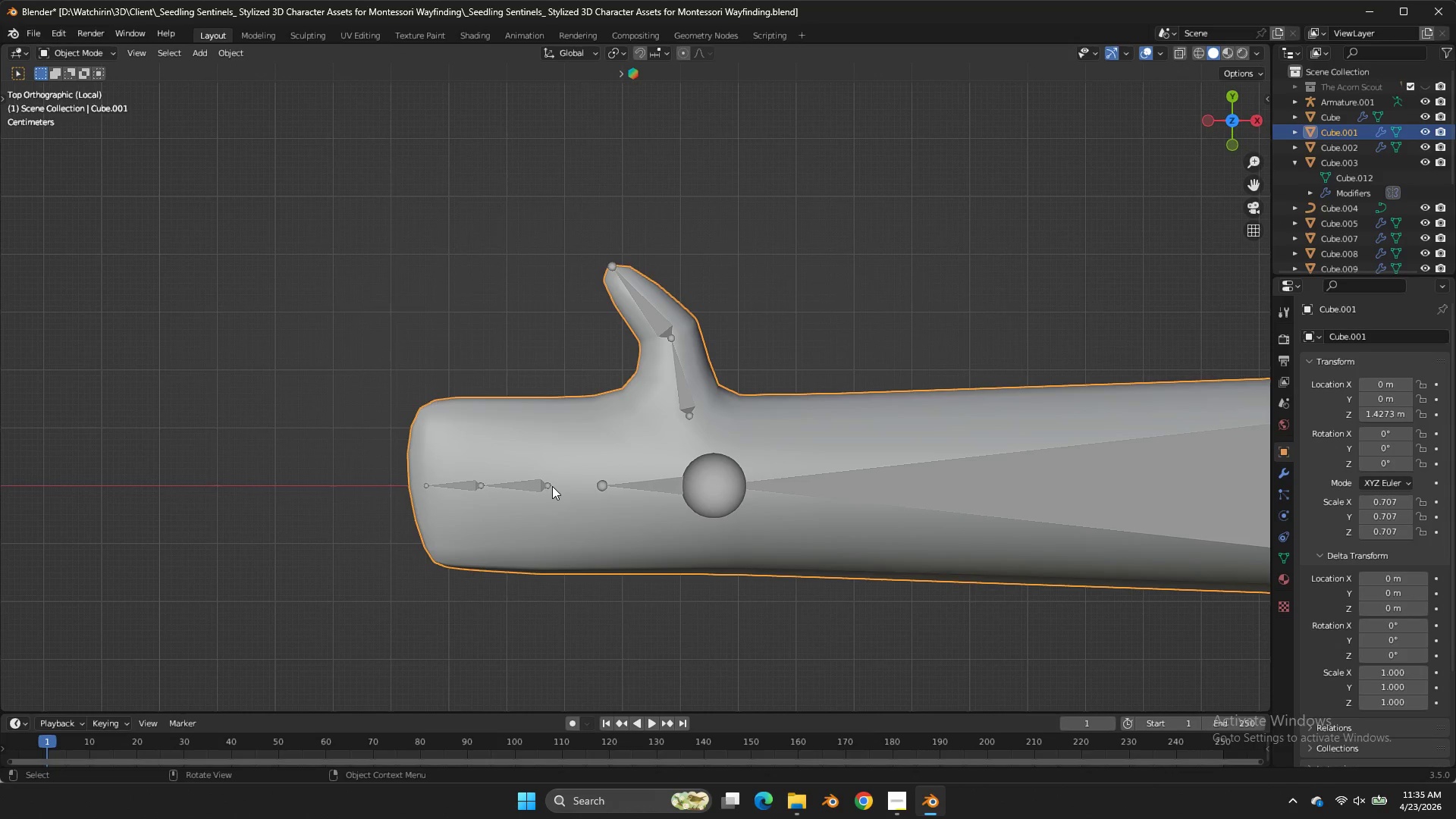 
left_click([552, 486])
 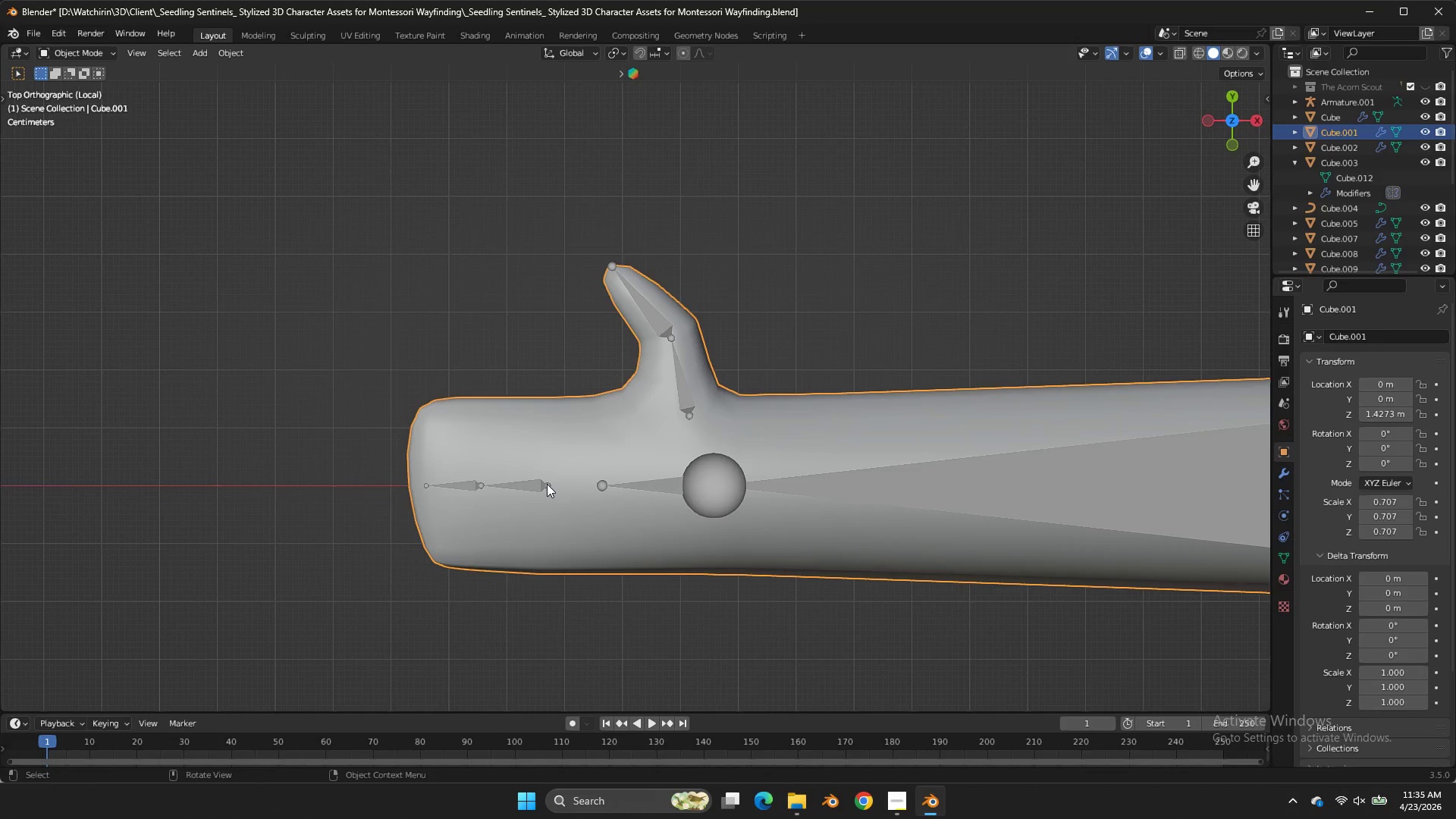 
left_click([547, 484])
 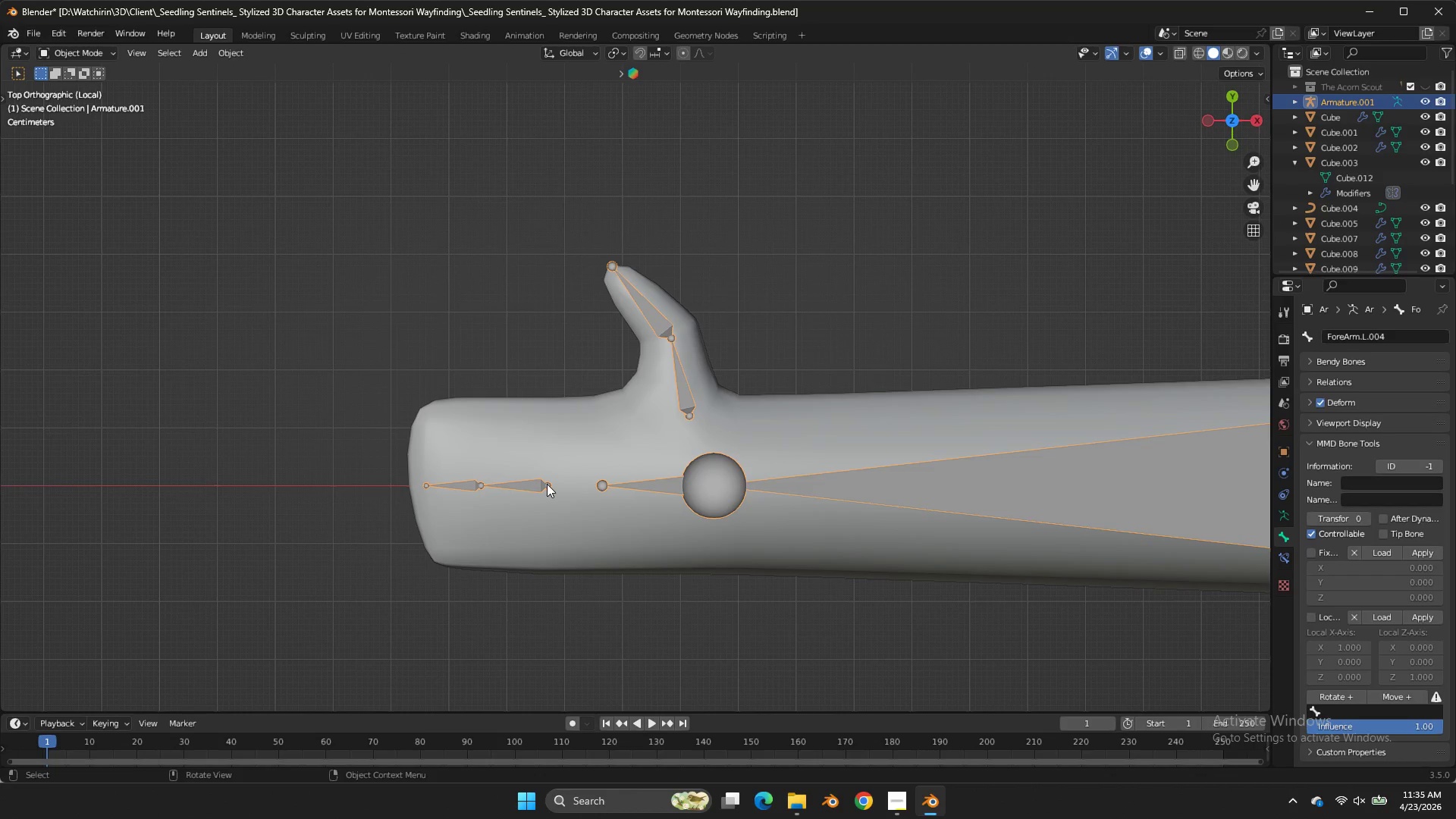 
key(Tab)
 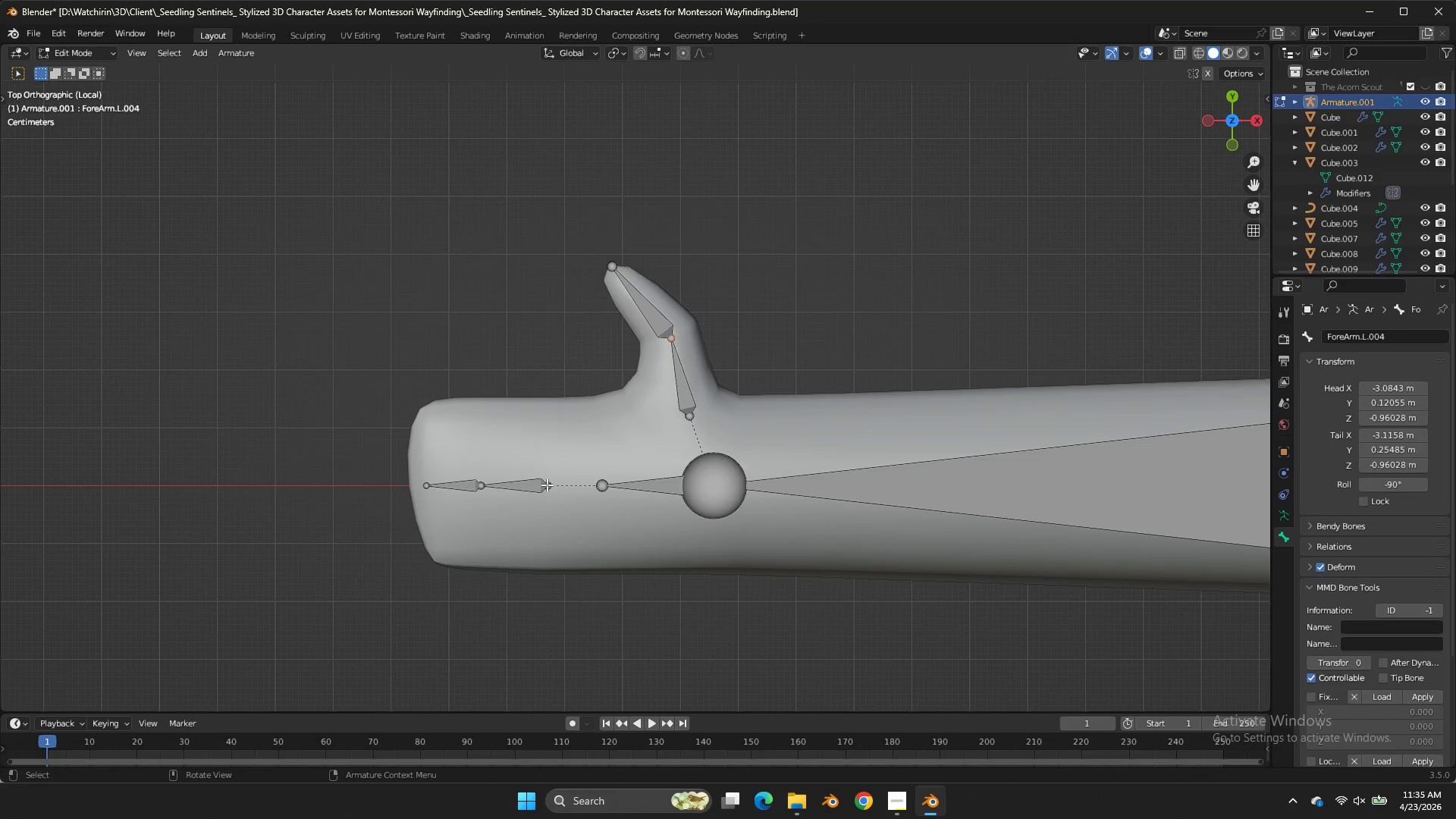 
left_click([547, 485])
 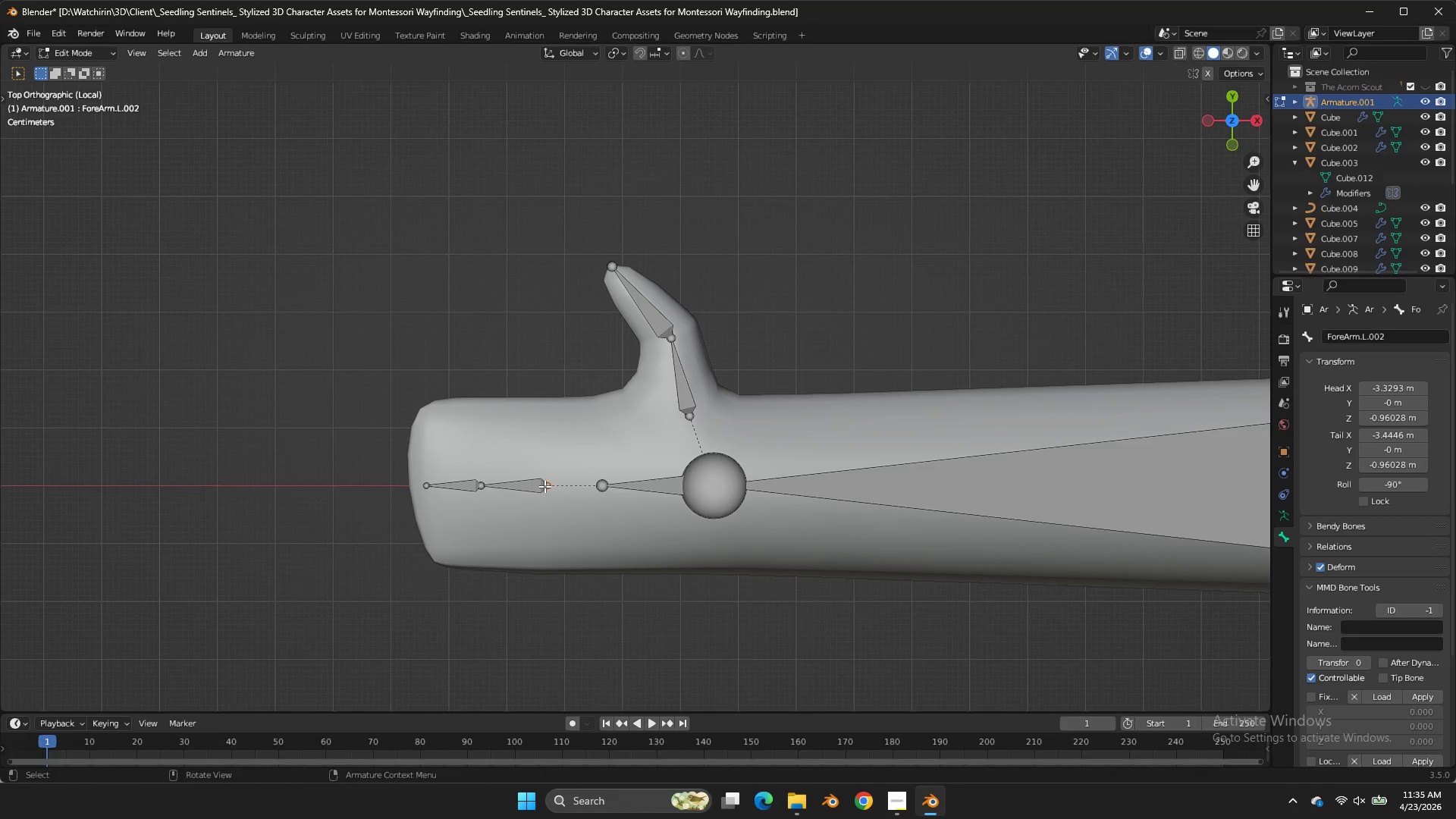 
double_click([551, 486])
 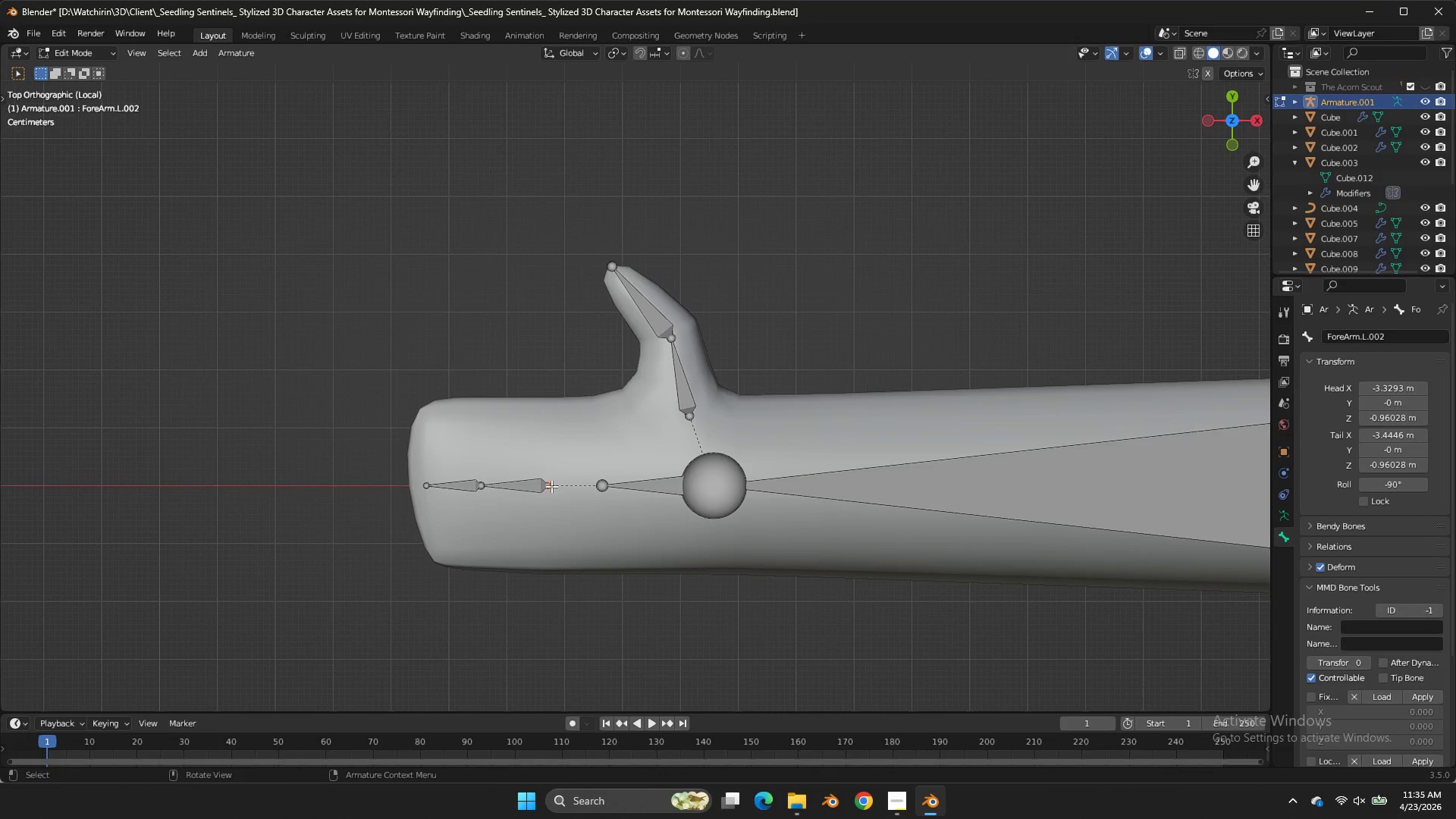 
type(gx)
 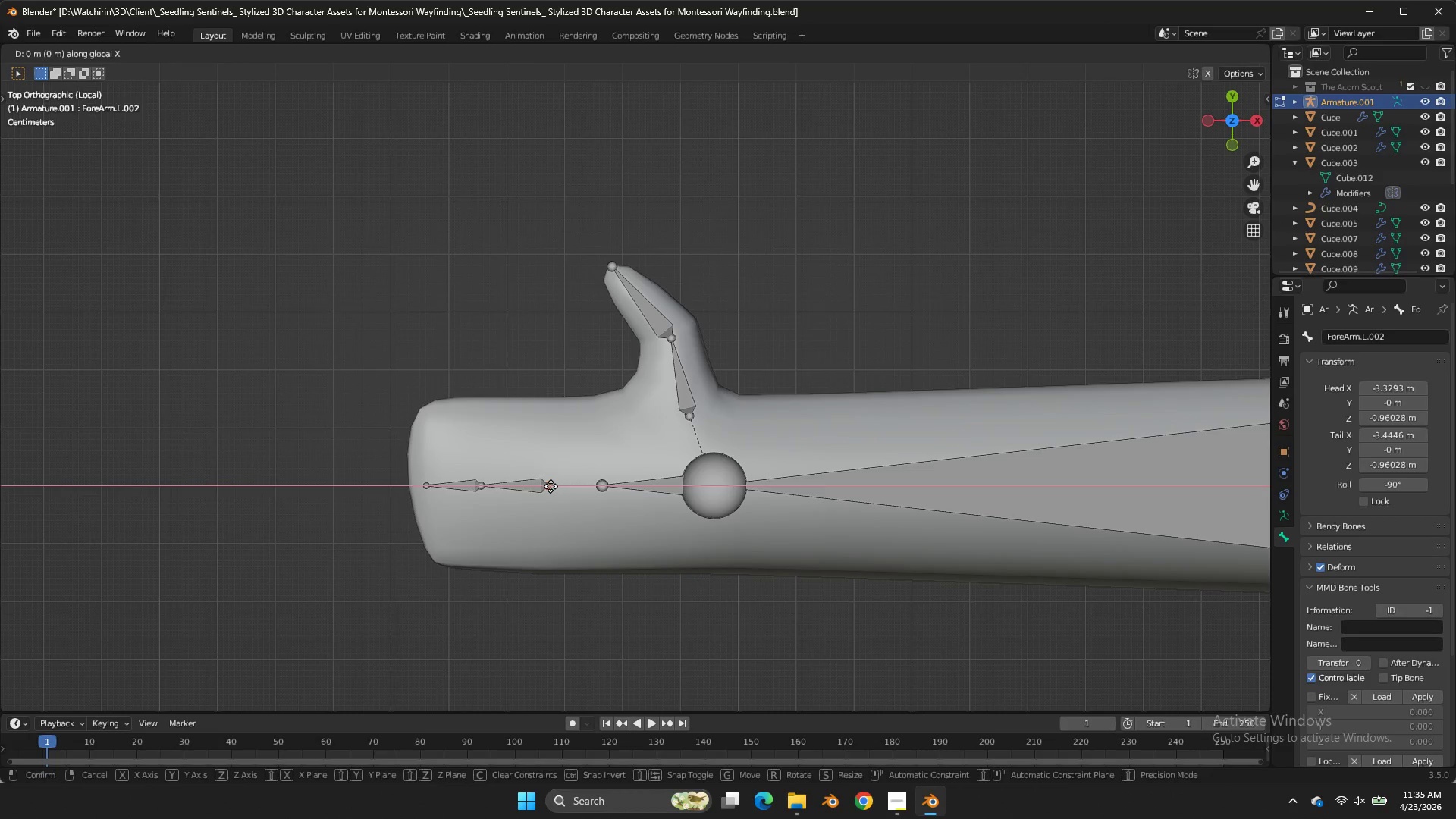 
hold_key(key=ShiftLeft, duration=0.77)
left_click([501, 486])
 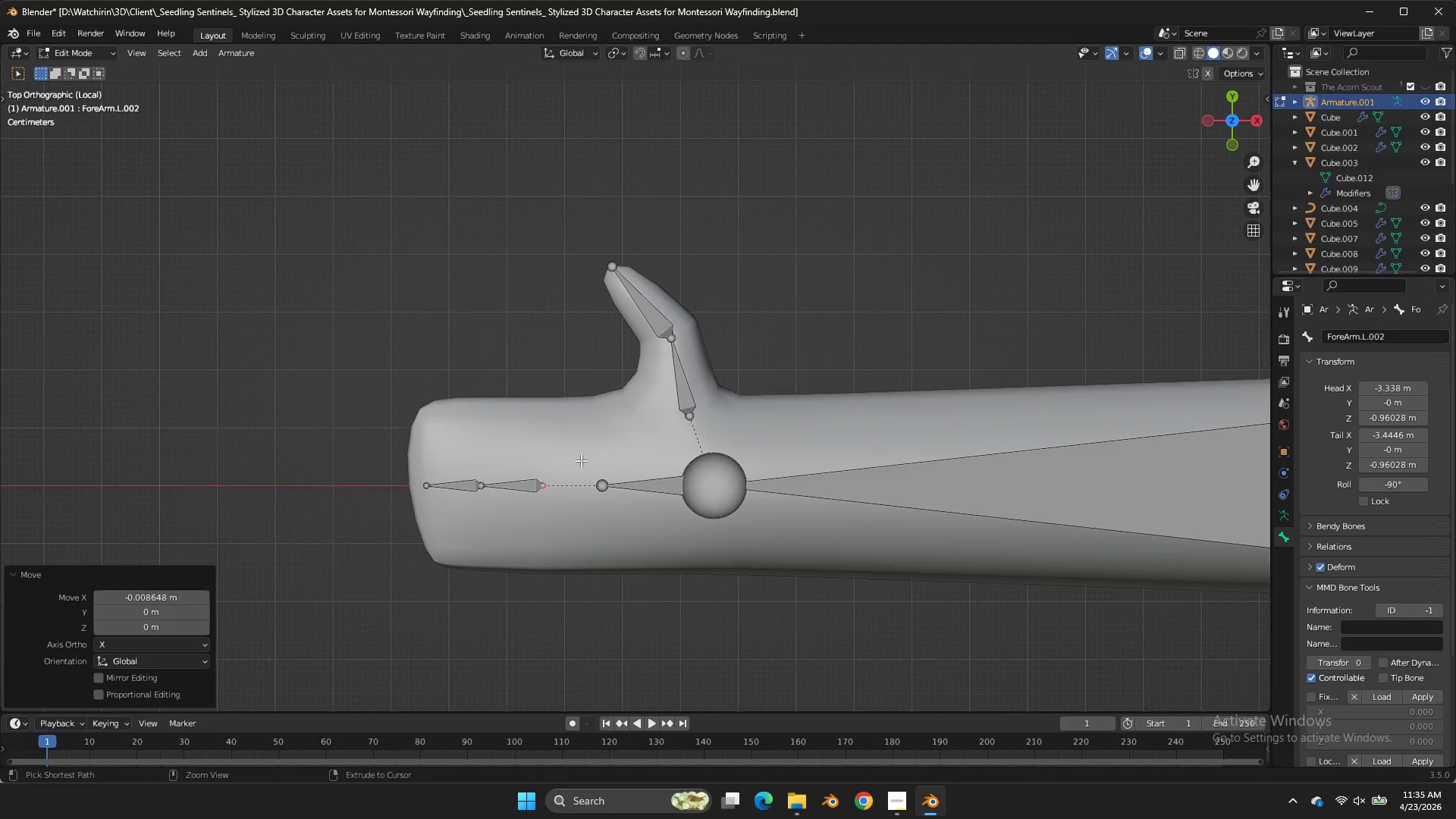 
key(Control+ControlLeft)
 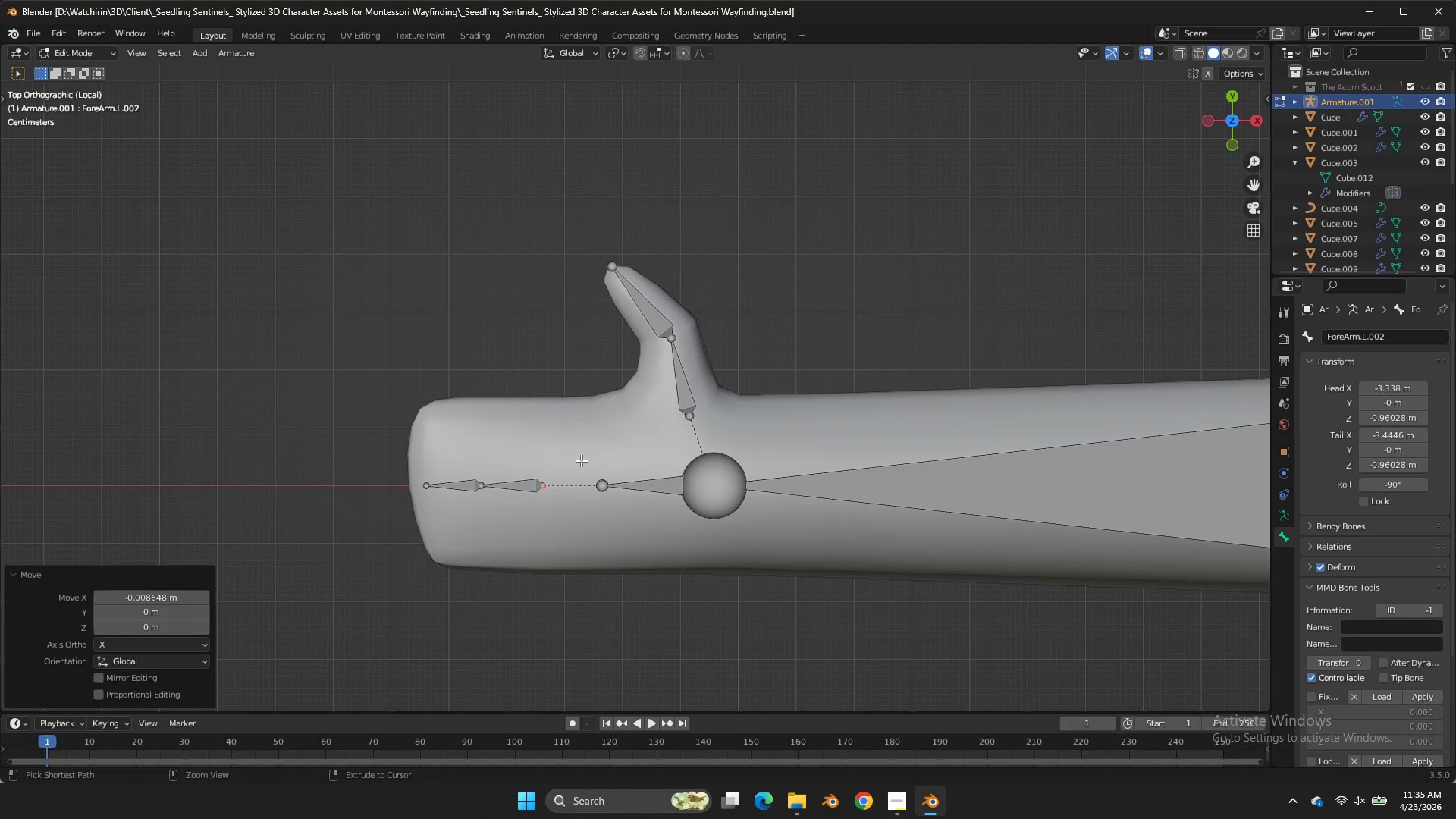 
hold_key(key=S, duration=2.36)
 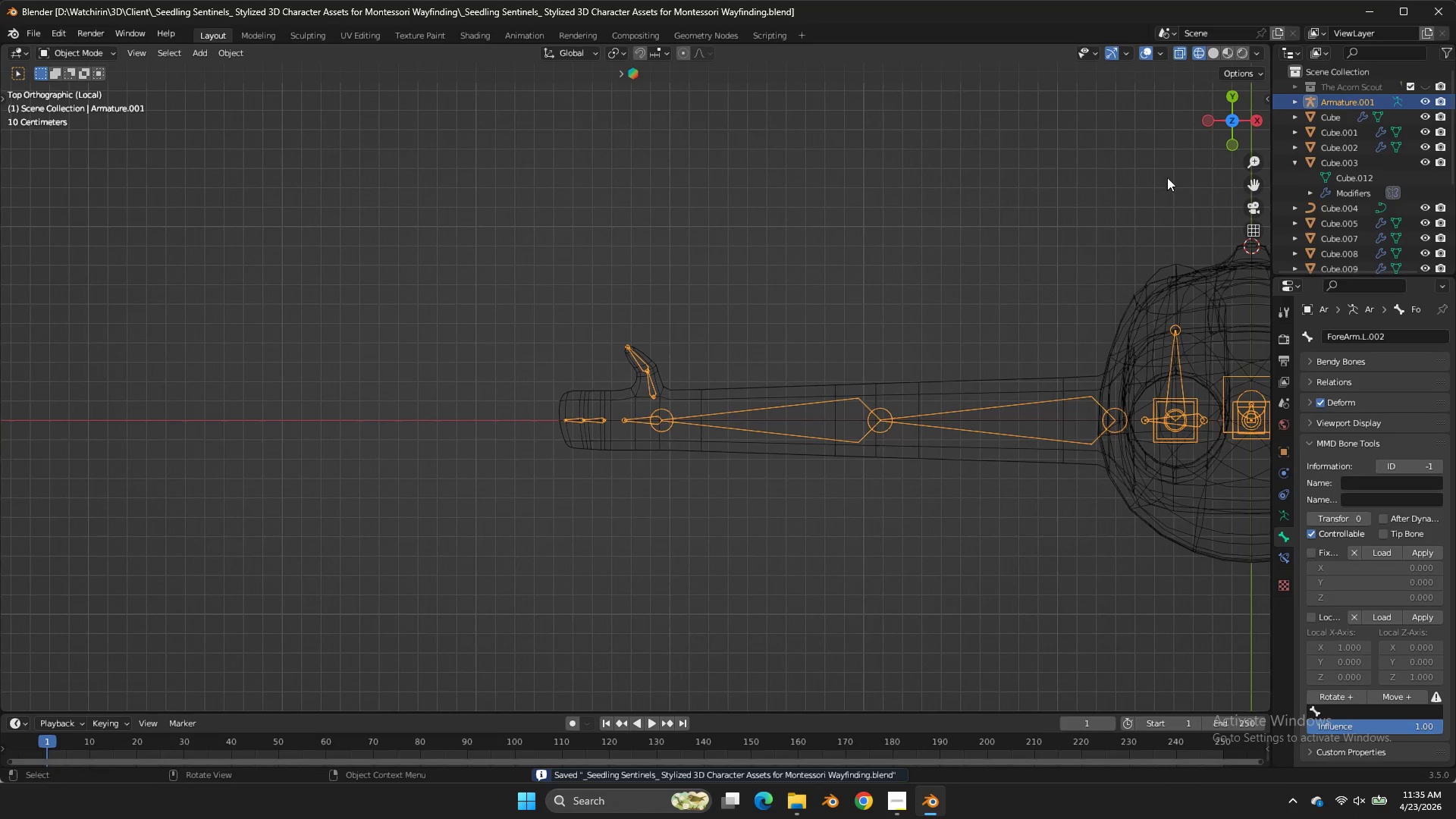 
key(Z)
 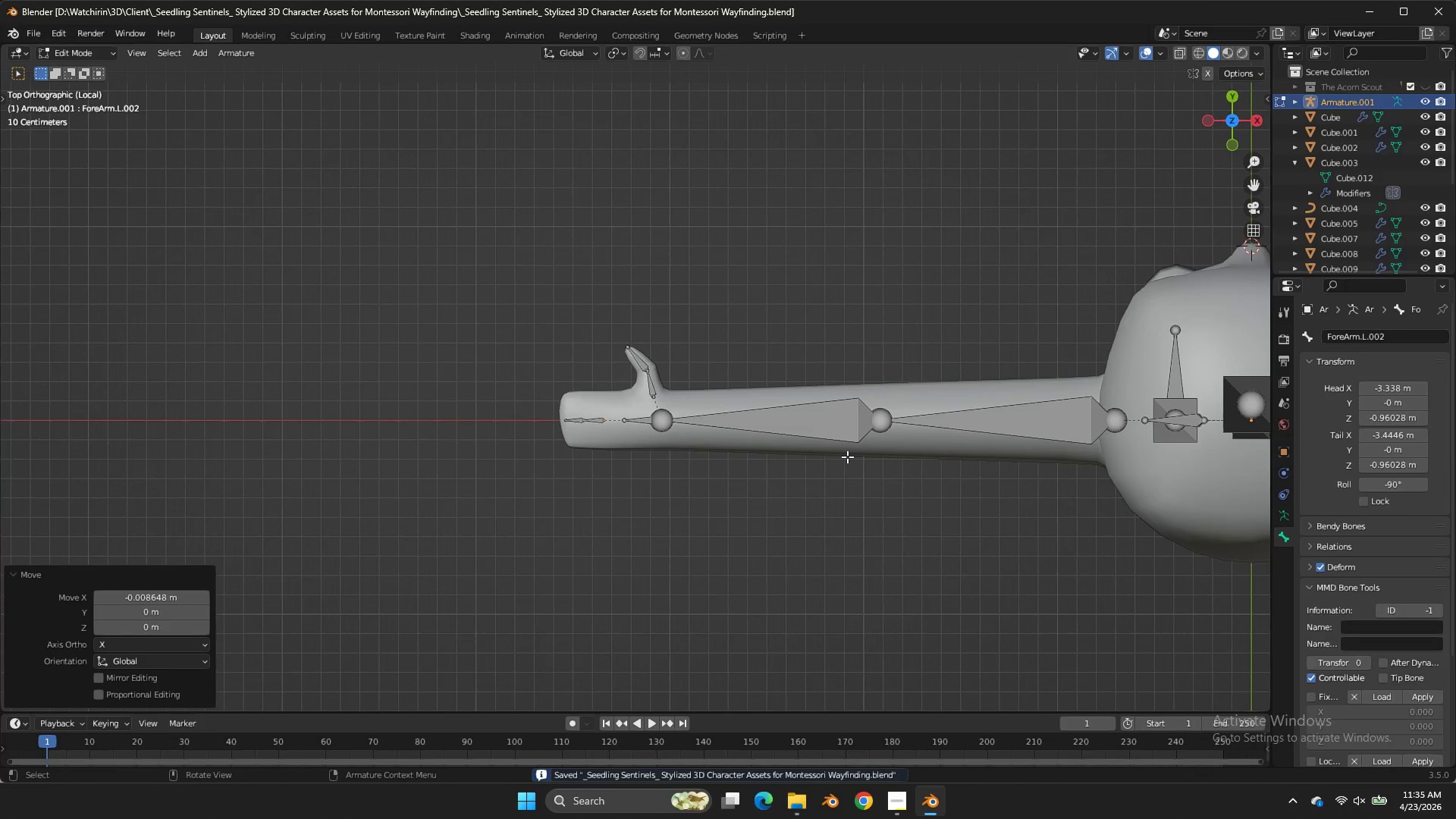 
key(Tab)
 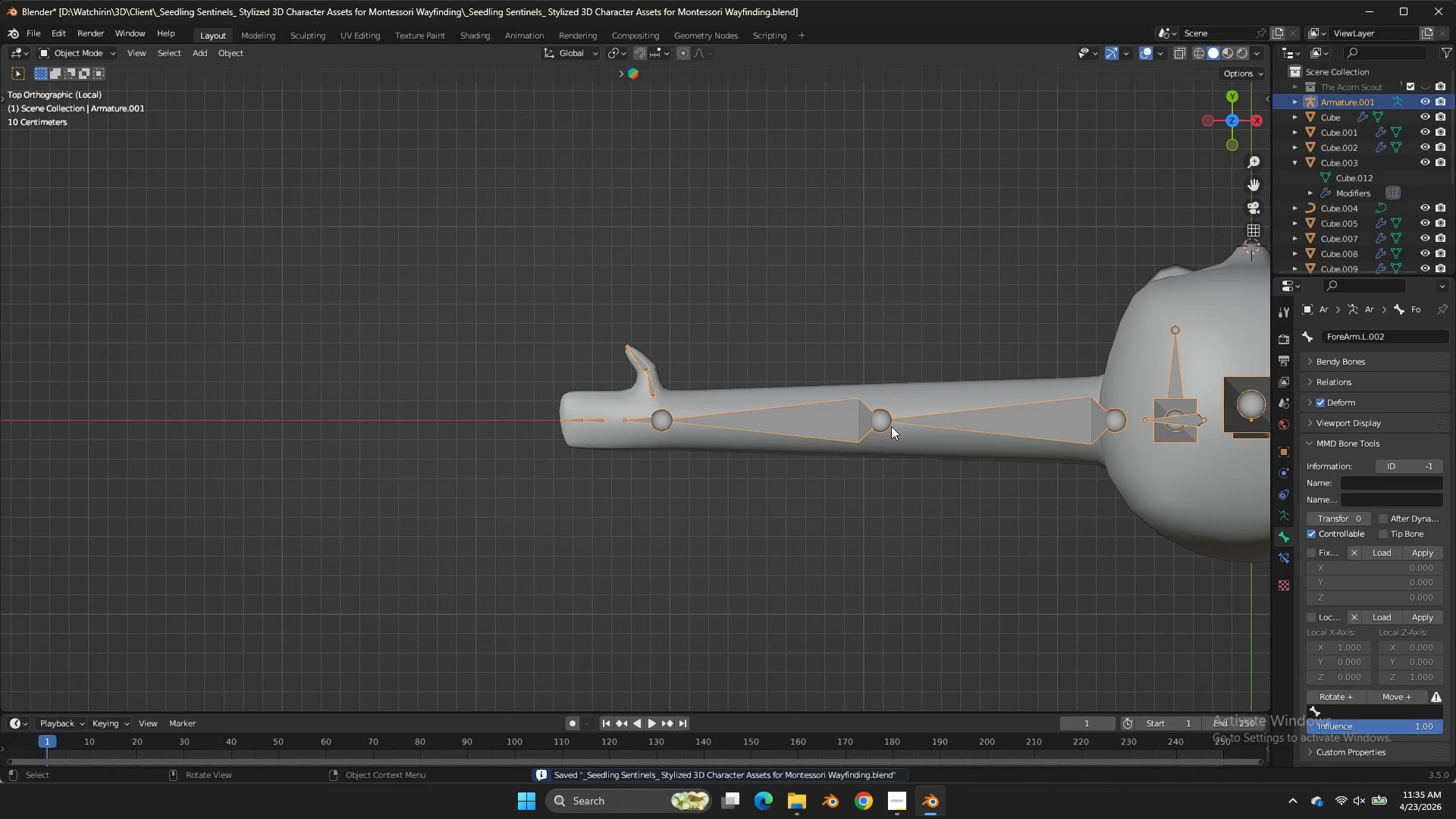 
scroll: coordinate [847, 457], scroll_direction: down, amount: 6.0
 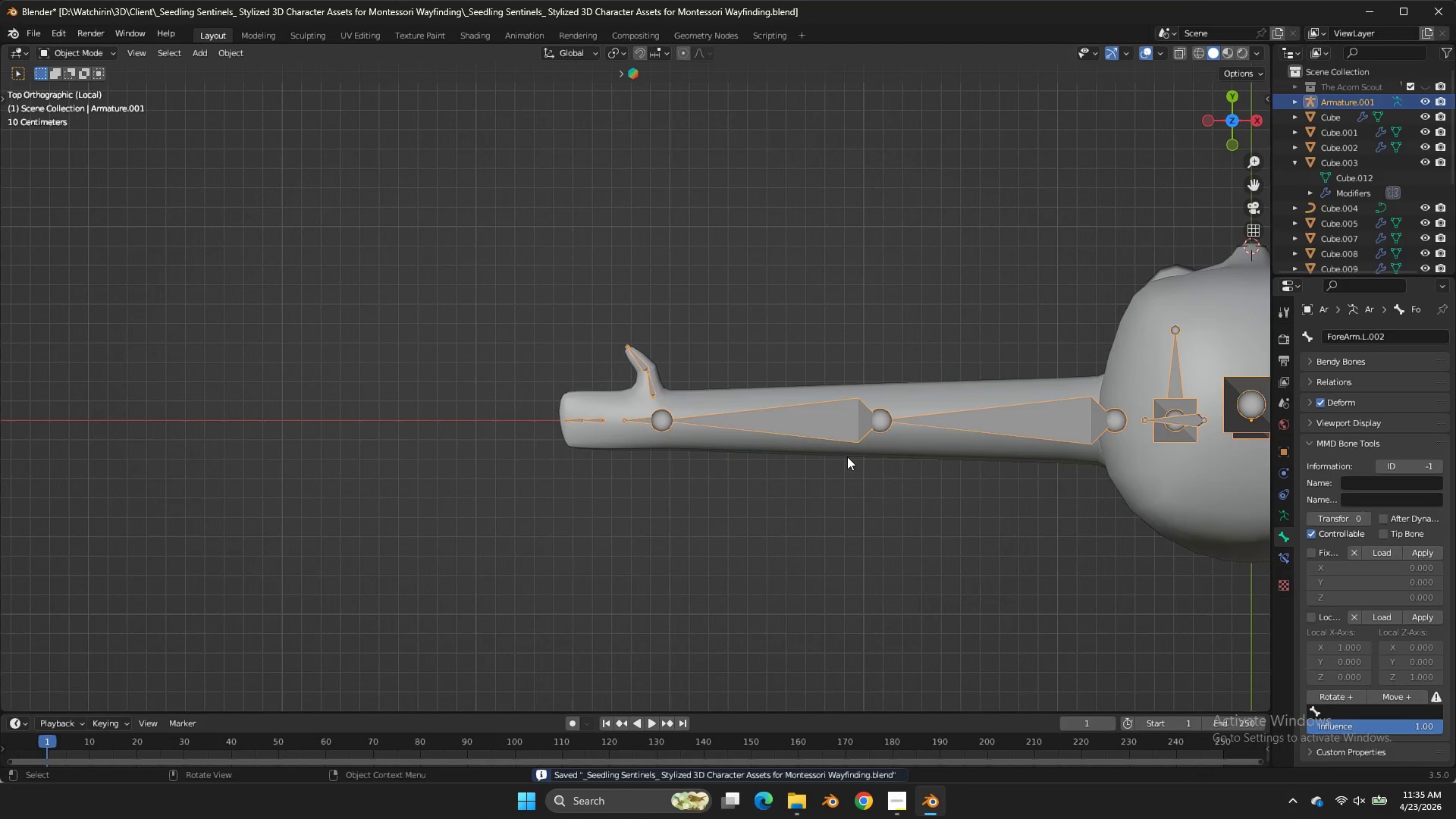 
key(Z)
 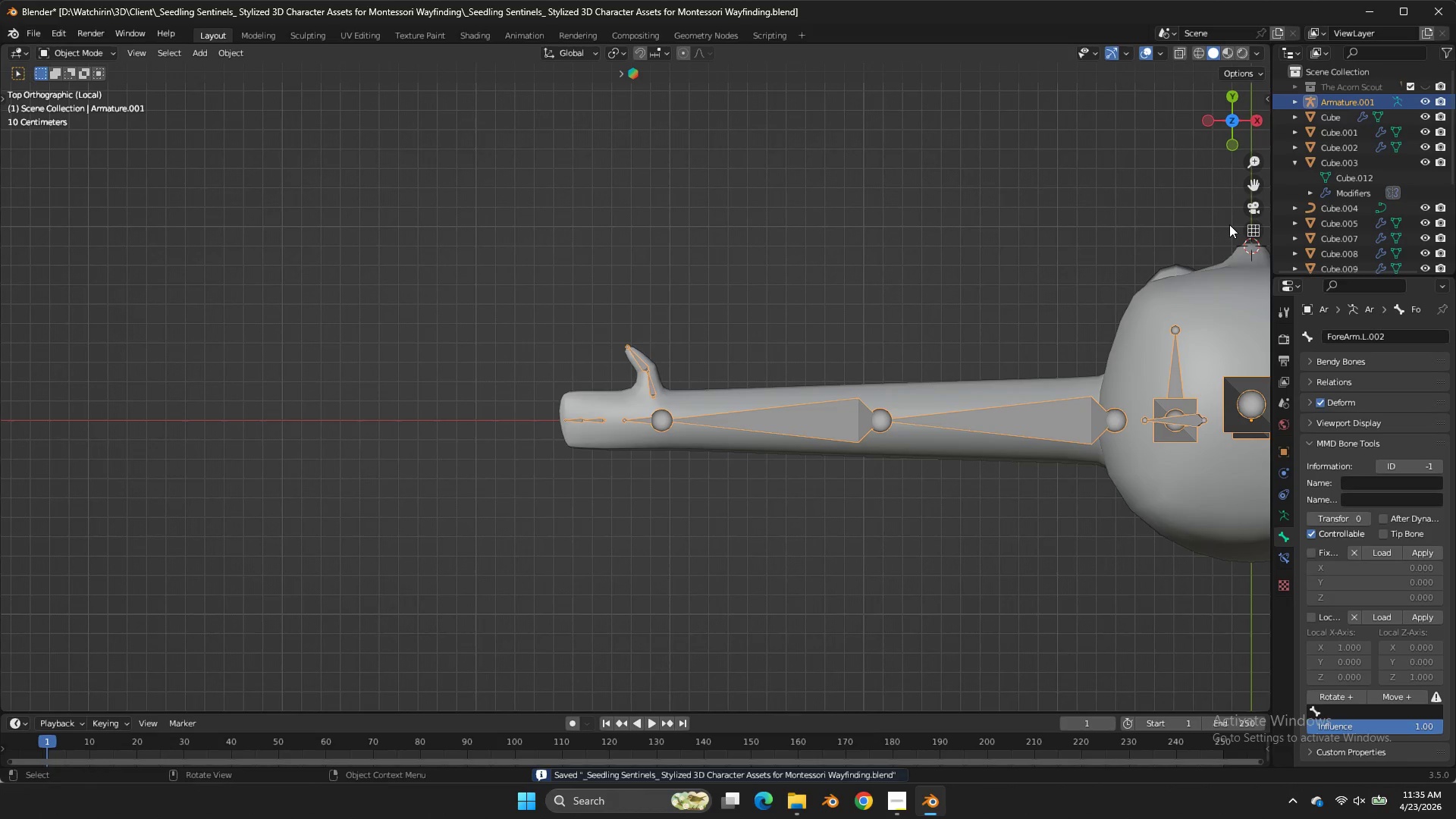 
key(Control+ControlLeft)
 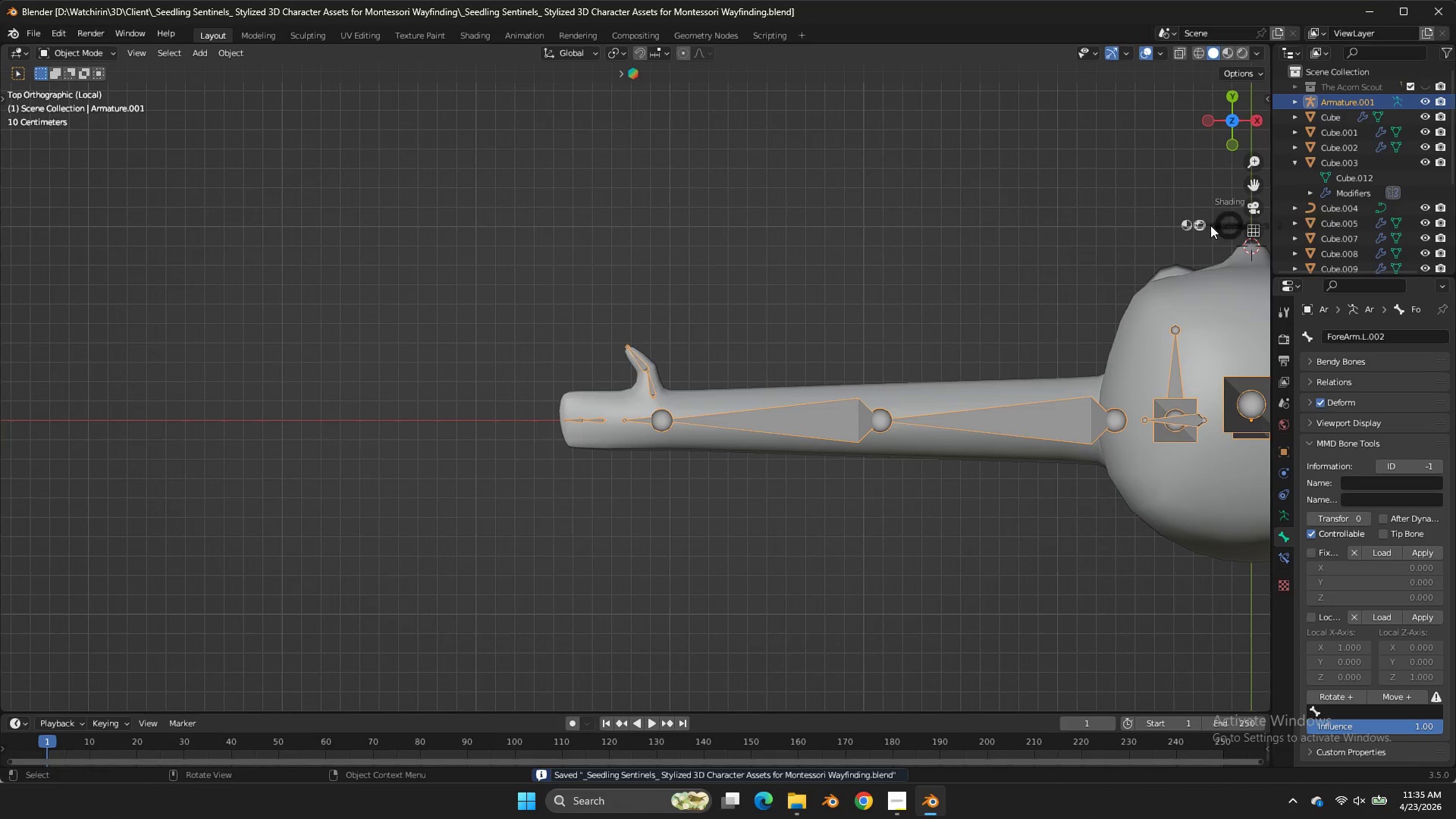 
key(Z)
 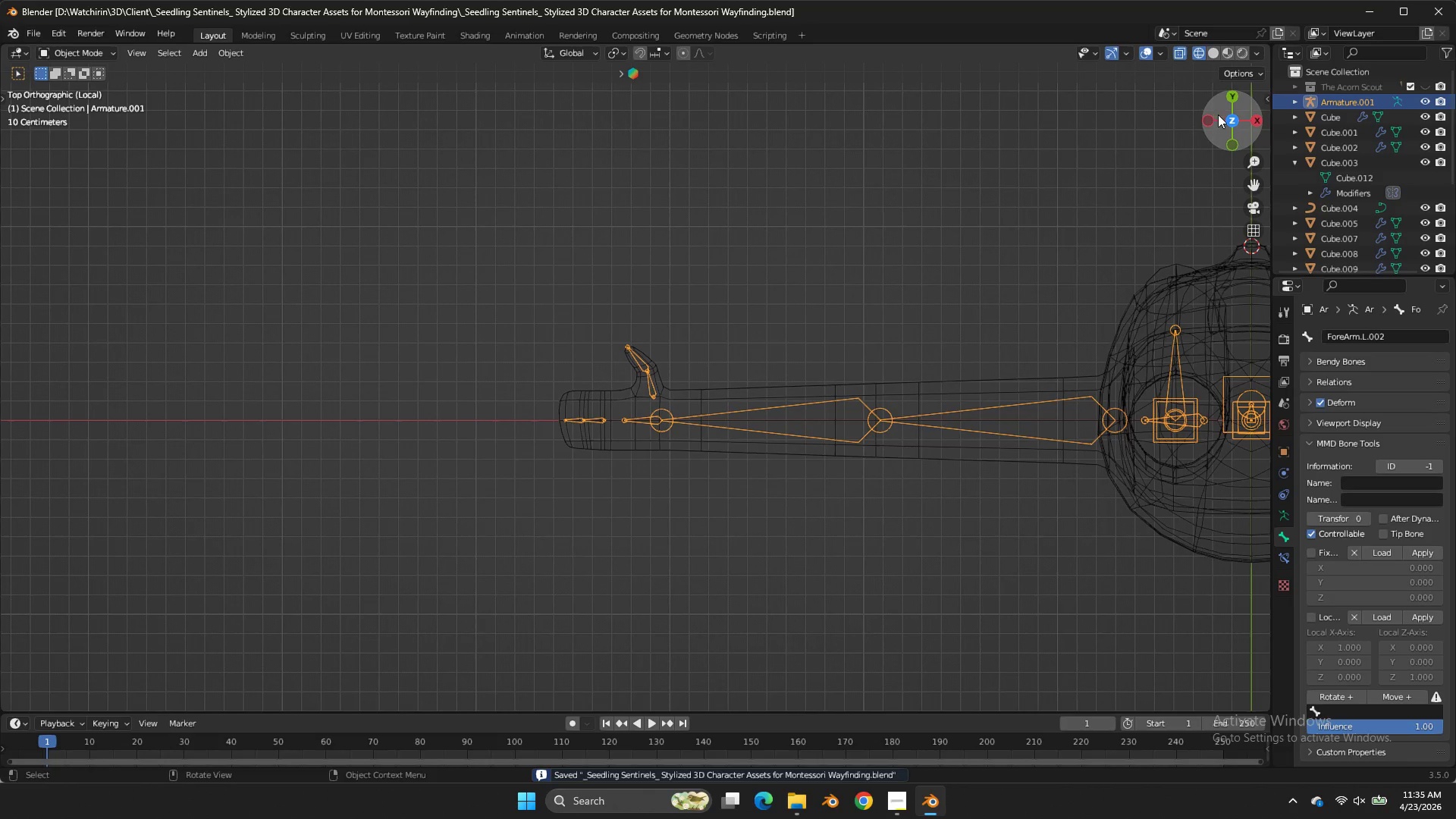 
left_click([1222, 97])
 